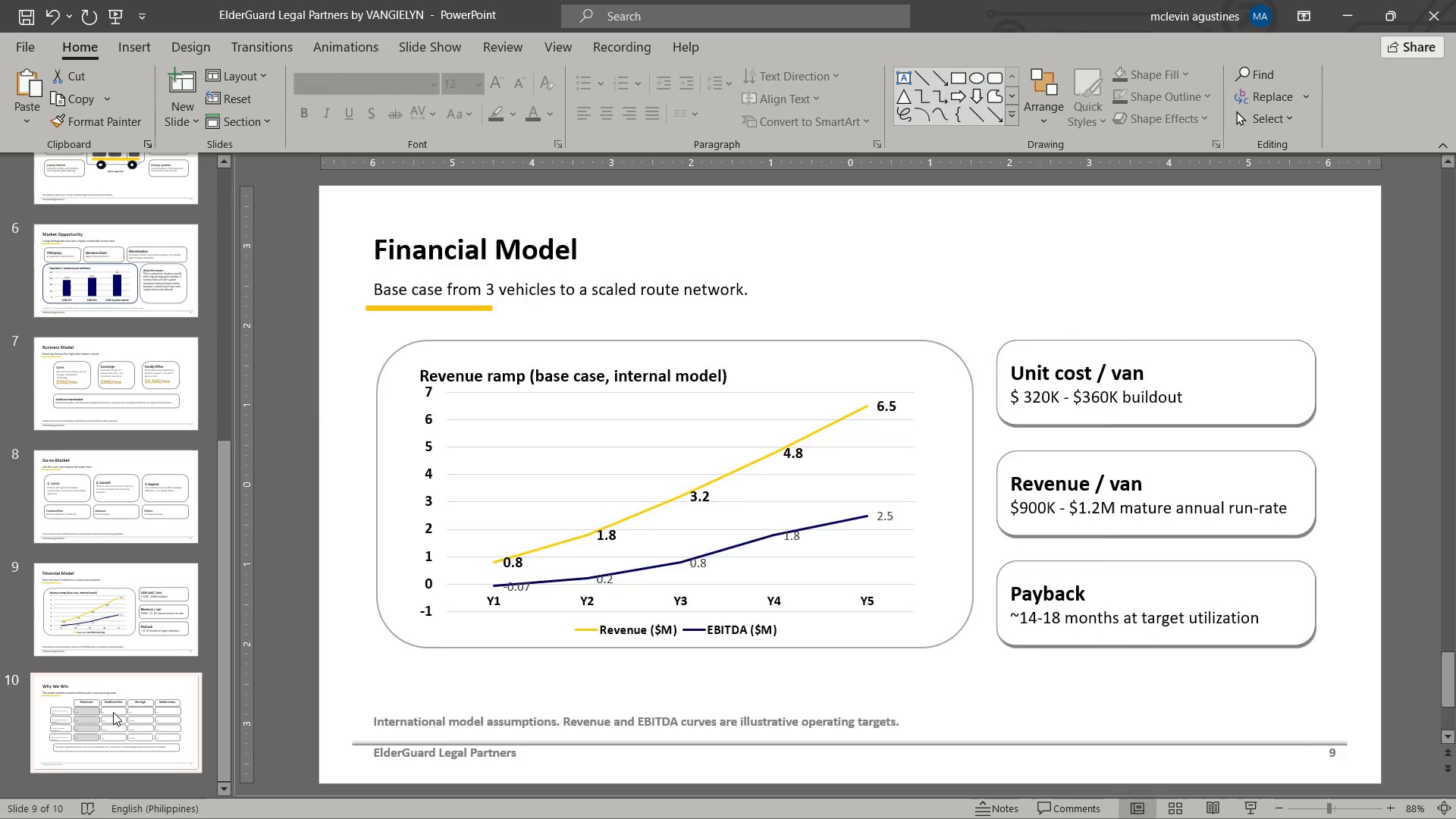 
key(Control+ControlLeft)
 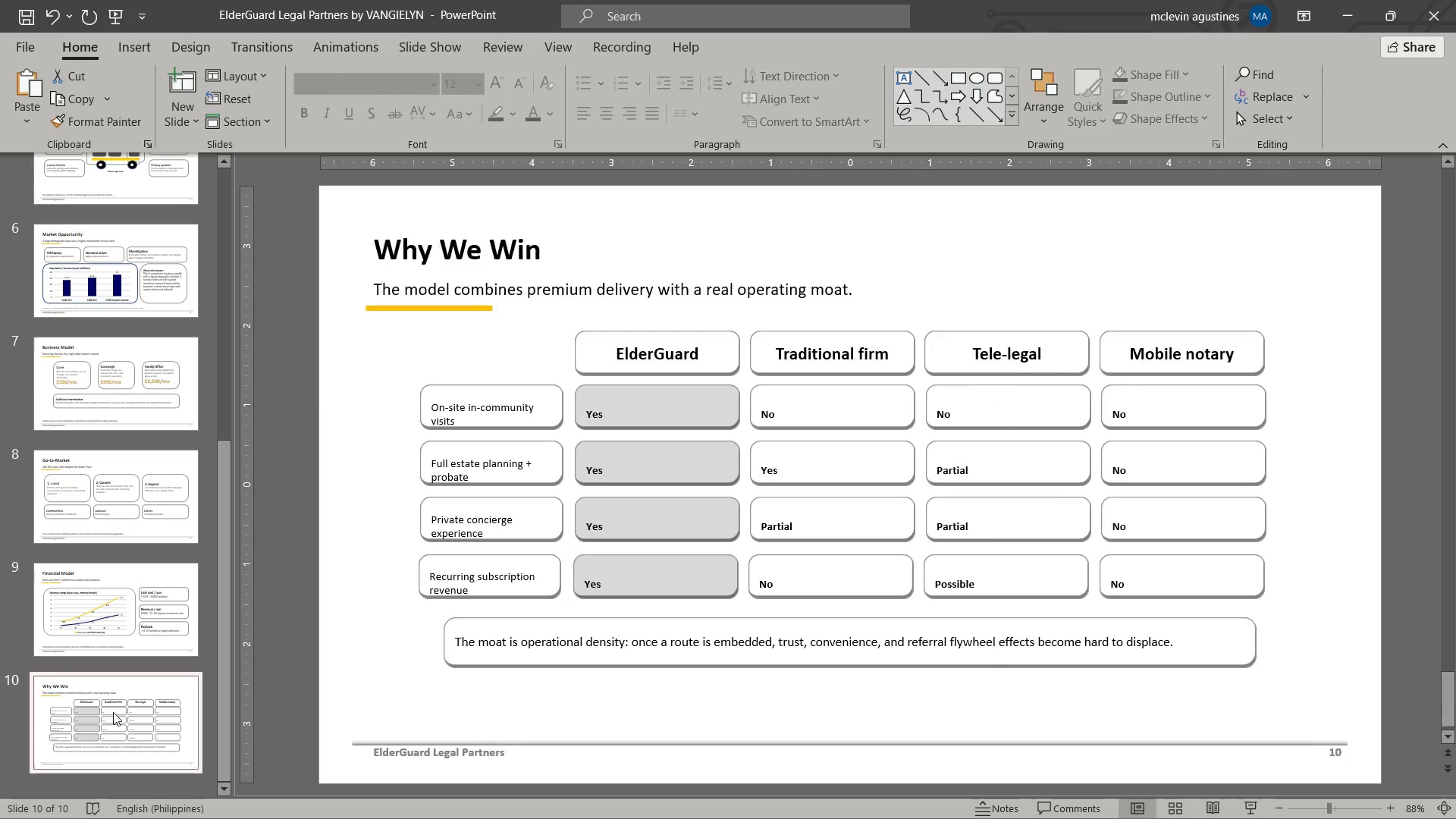 
key(Control+V)
 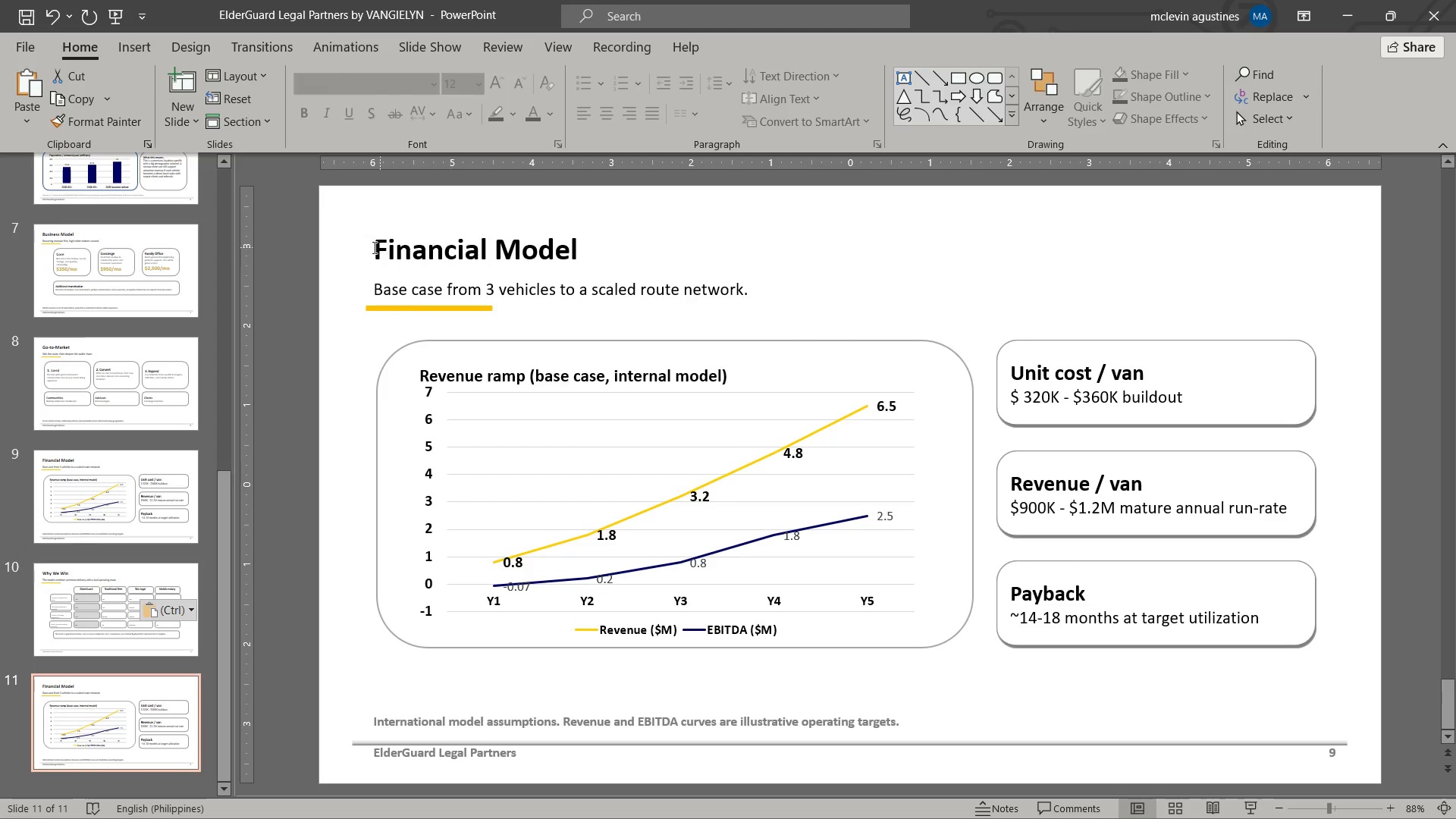 
left_click_drag(start_coordinate=[375, 250], to_coordinate=[735, 249])
 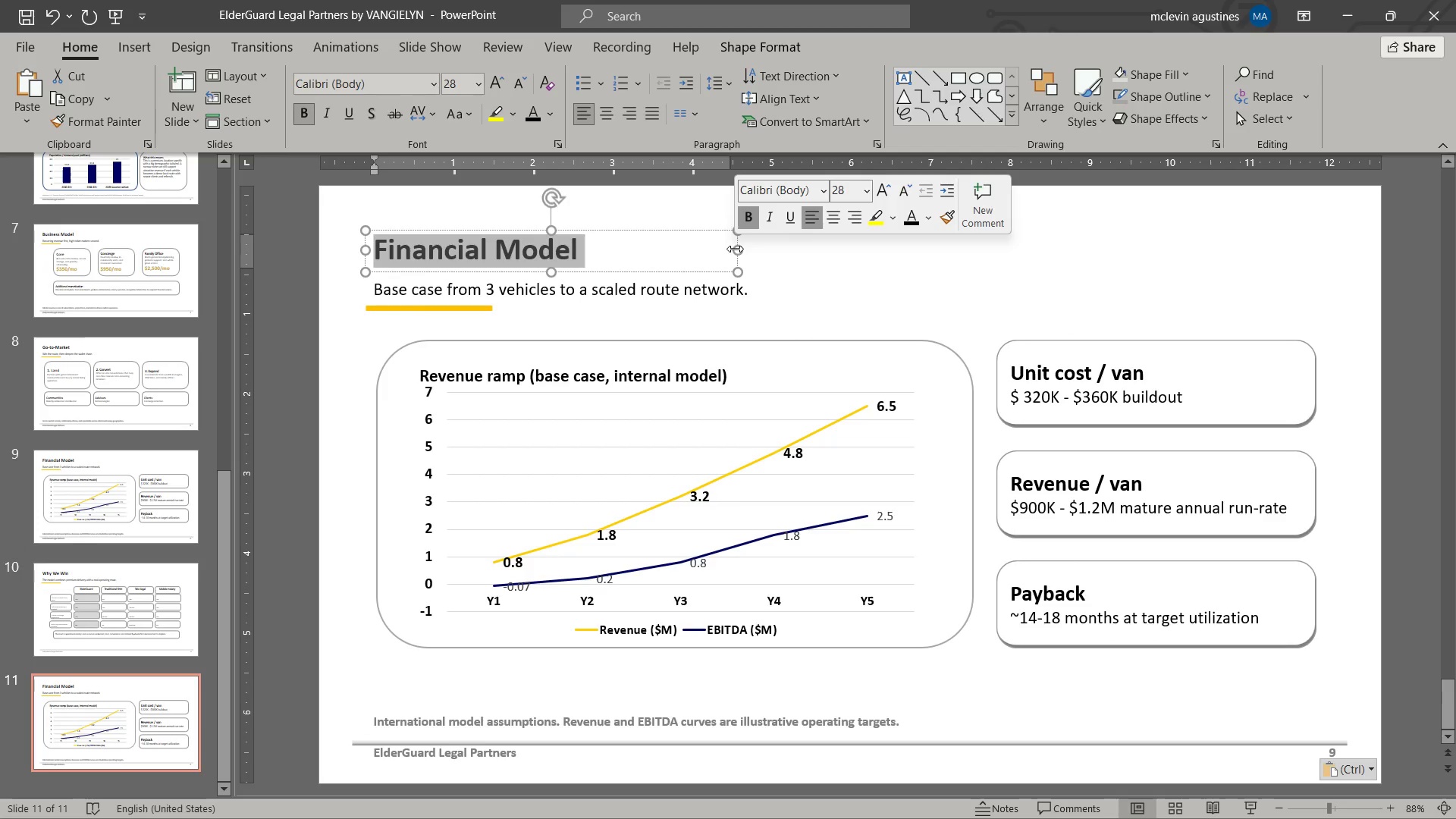 
type(team and Operating Plan)
 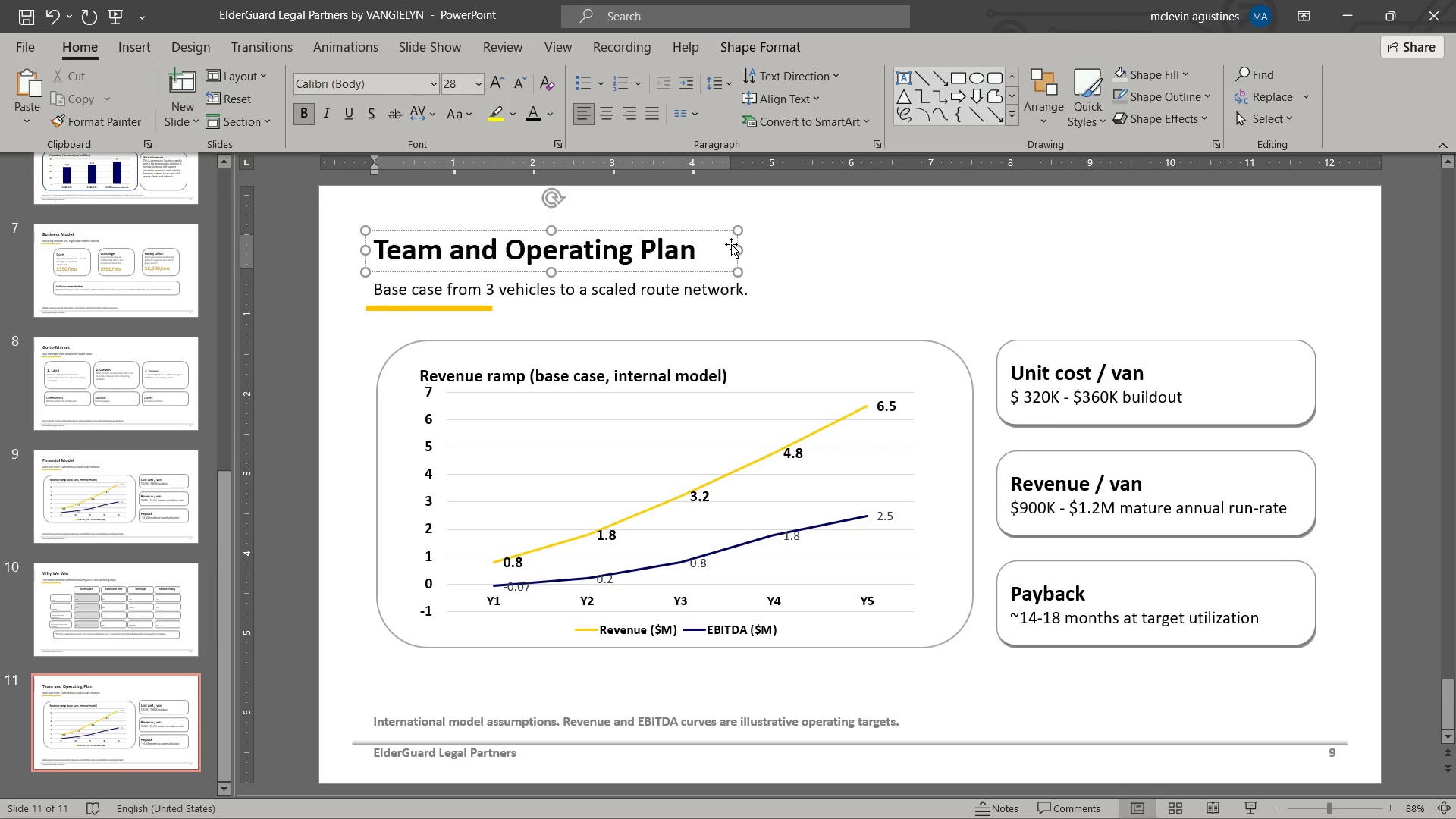 
wait(7.38)
 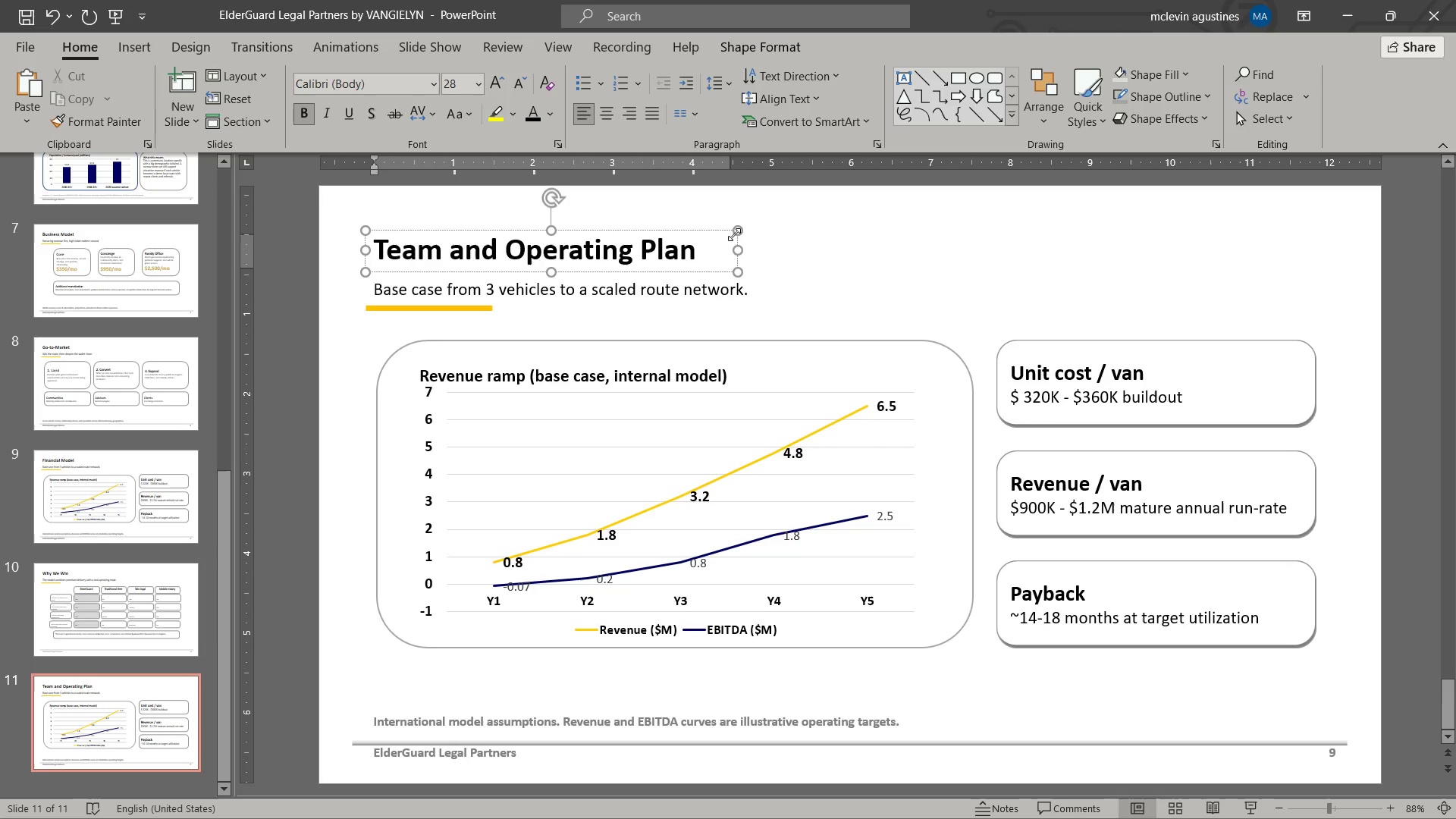 
left_click_drag(start_coordinate=[394, 289], to_coordinate=[801, 303])
 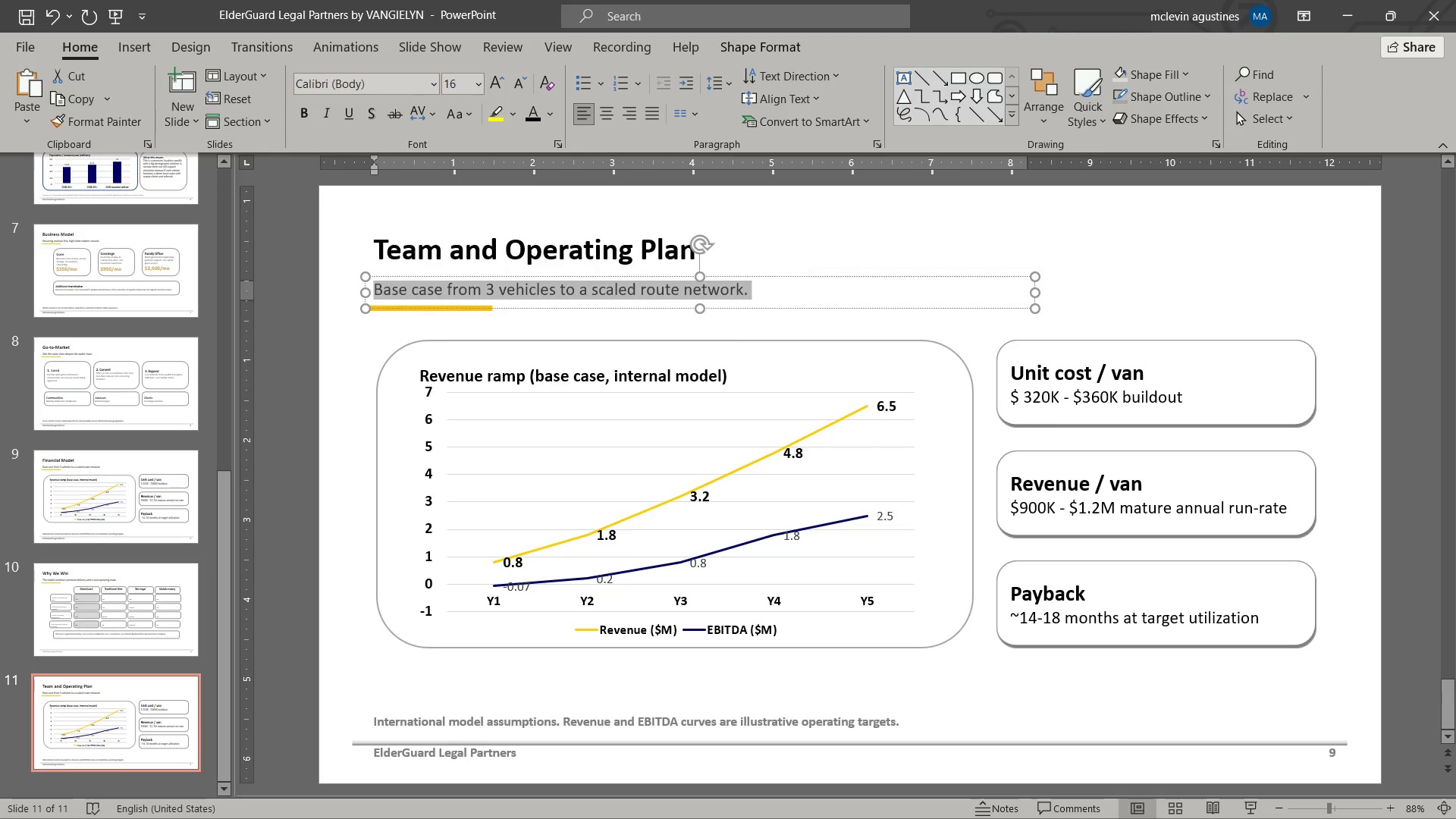 
type(execution requires legal credibility, compliance discipline, and hospitability-grade operations.)
 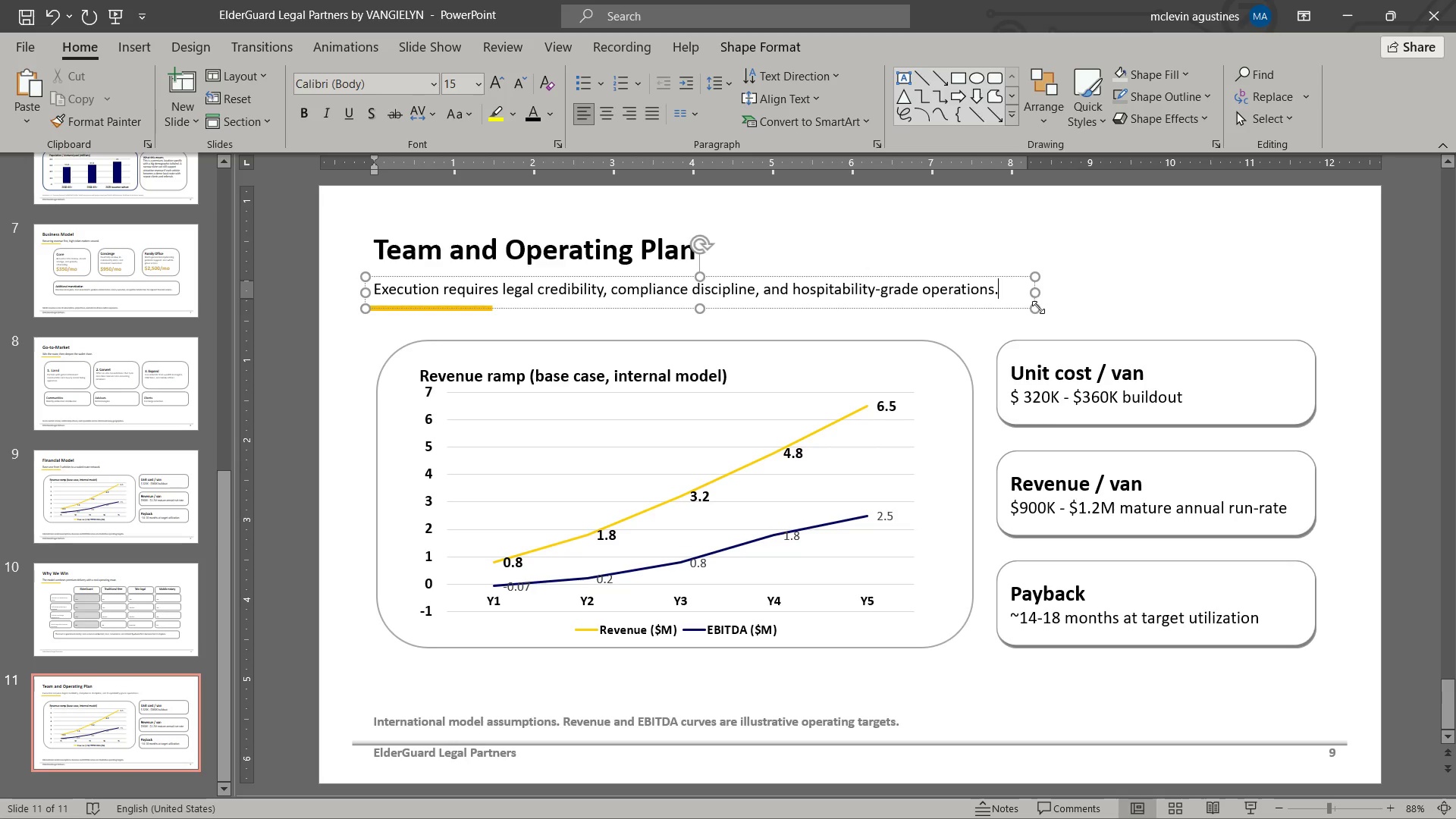 
left_click_drag(start_coordinate=[1037, 293], to_coordinate=[1072, 297])
 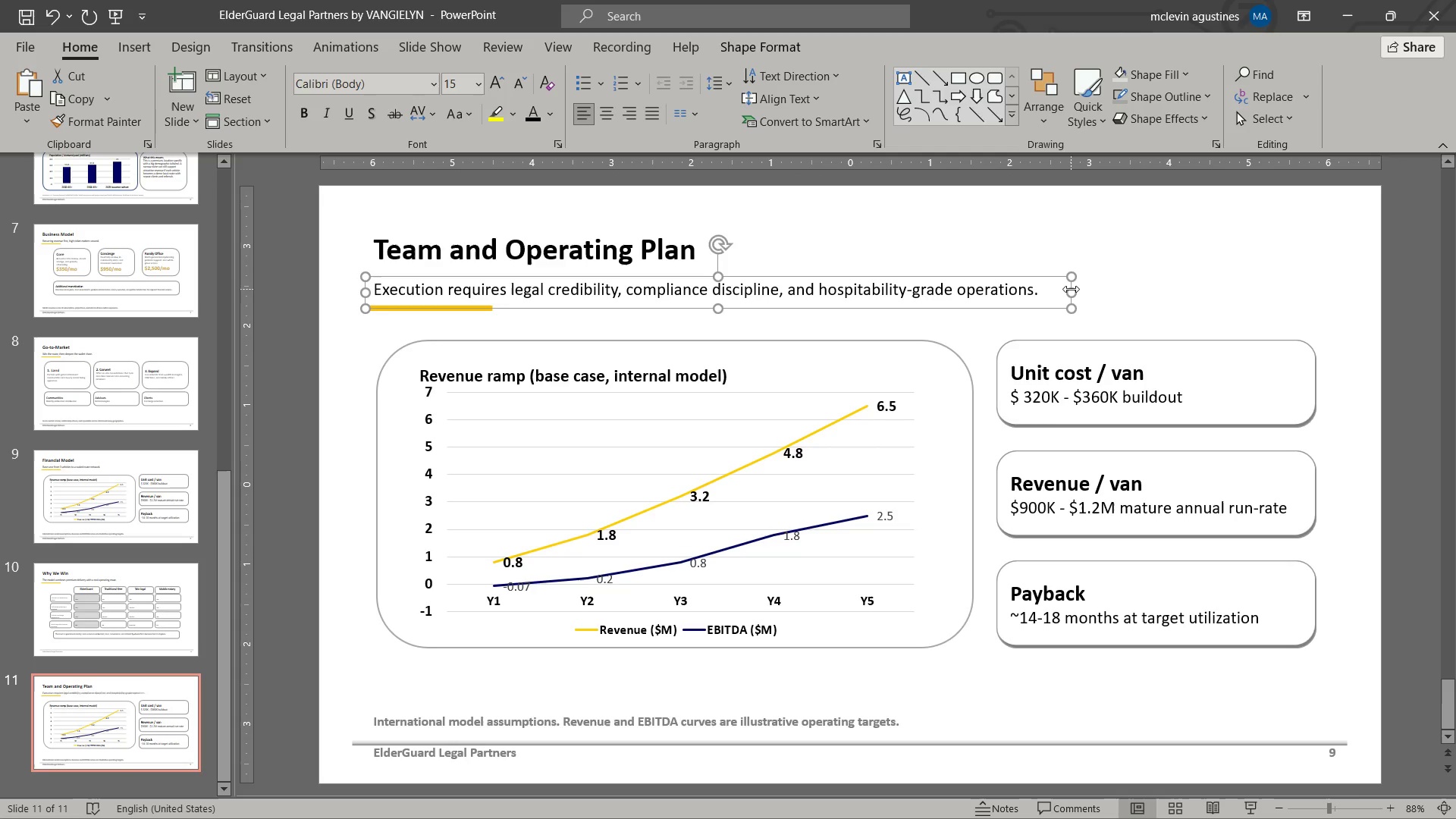 
left_click_drag(start_coordinate=[1071, 289], to_coordinate=[1138, 289])
 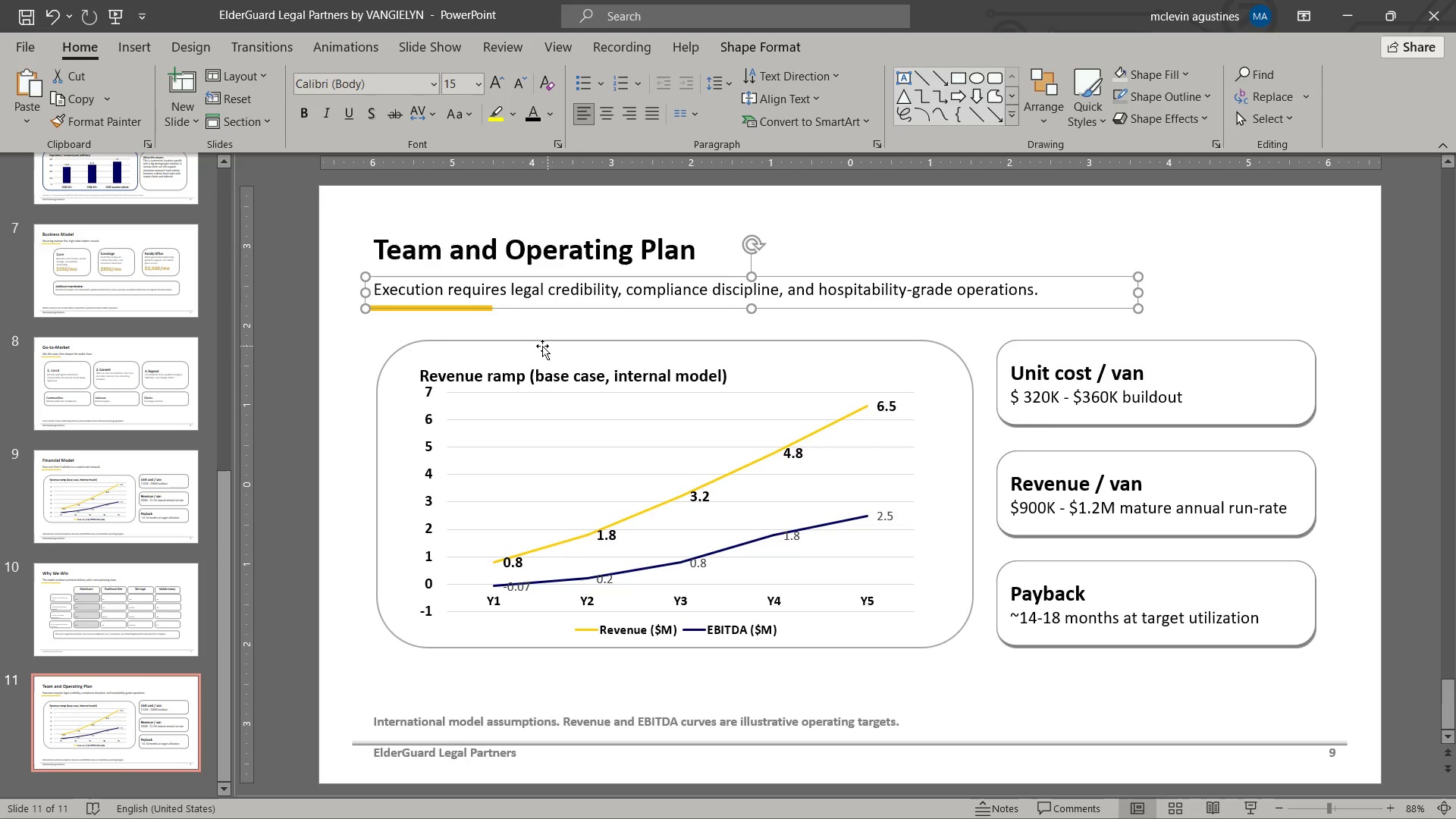 
left_click([538, 346])
 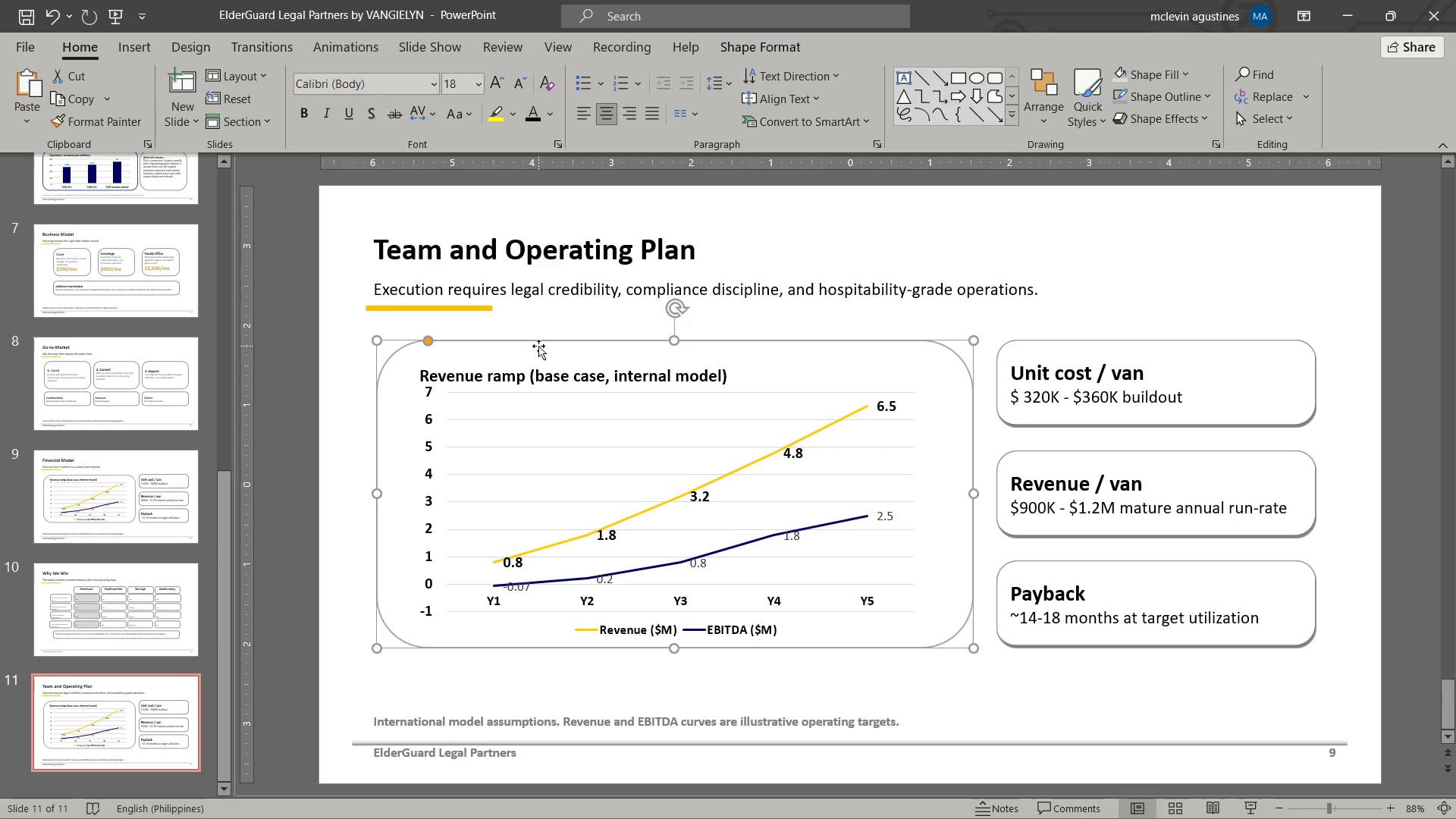 
key(Delete)
 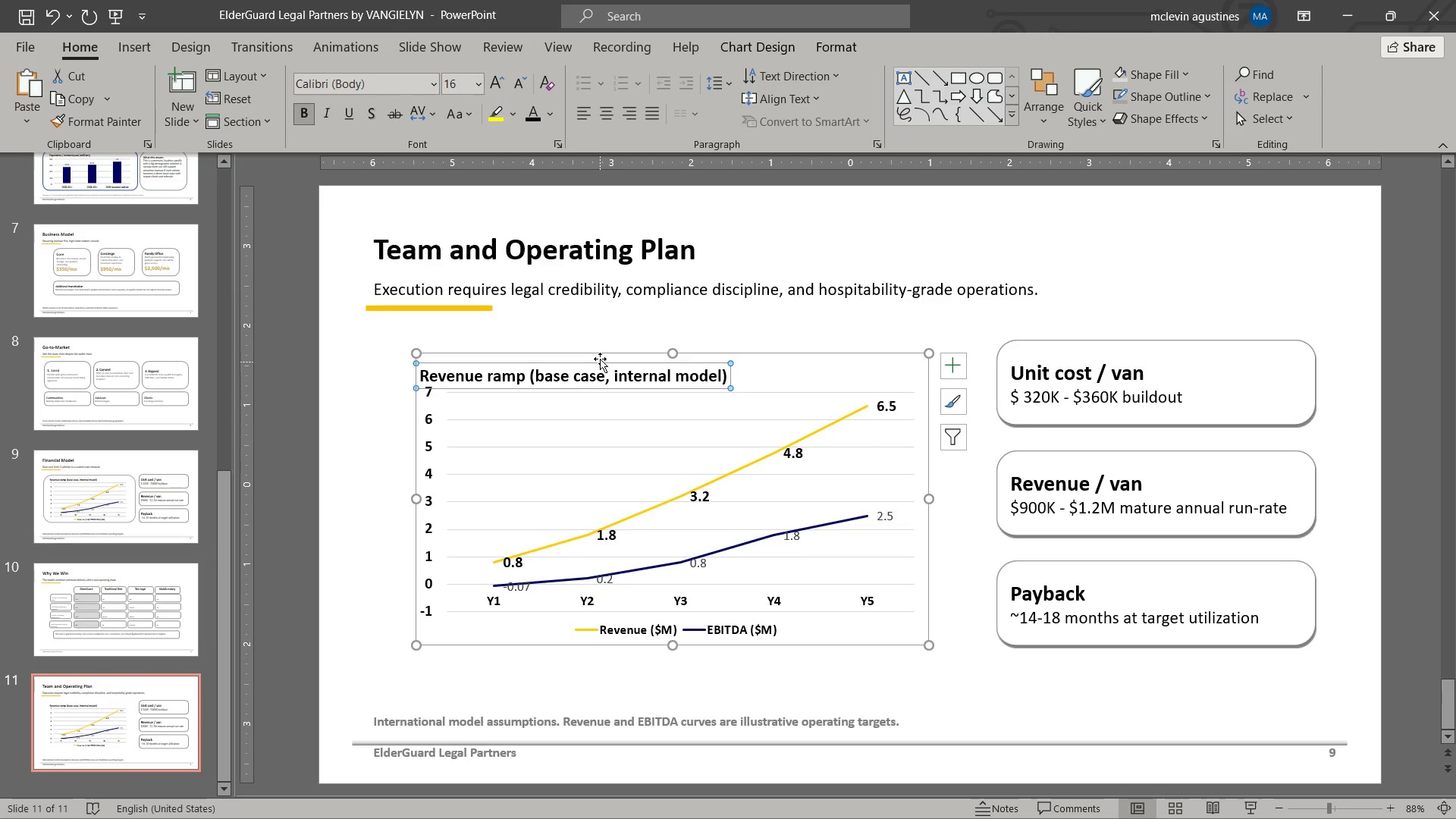 
left_click([600, 359])
 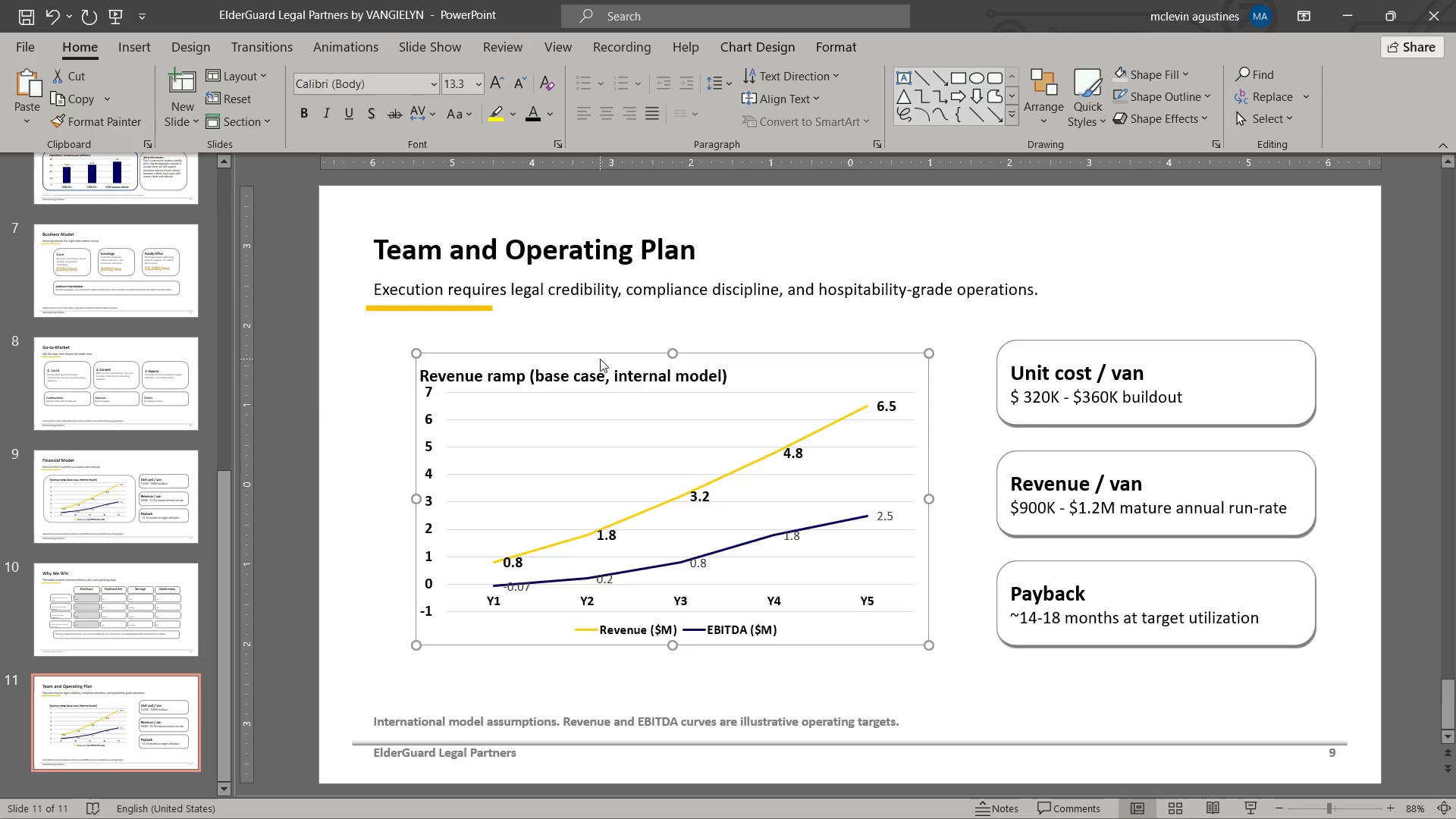 
key(Delete)
 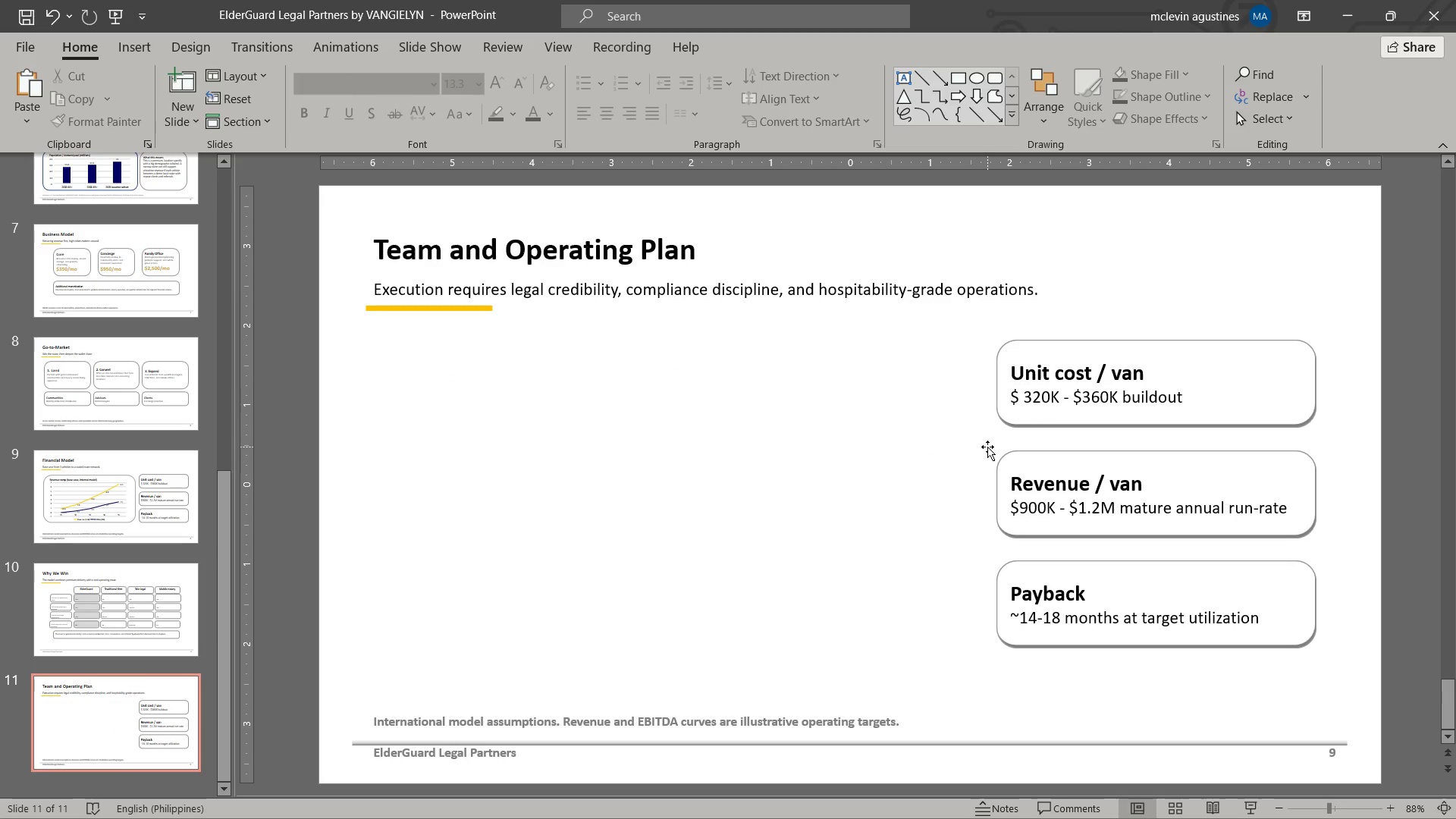 
wait(5.64)
 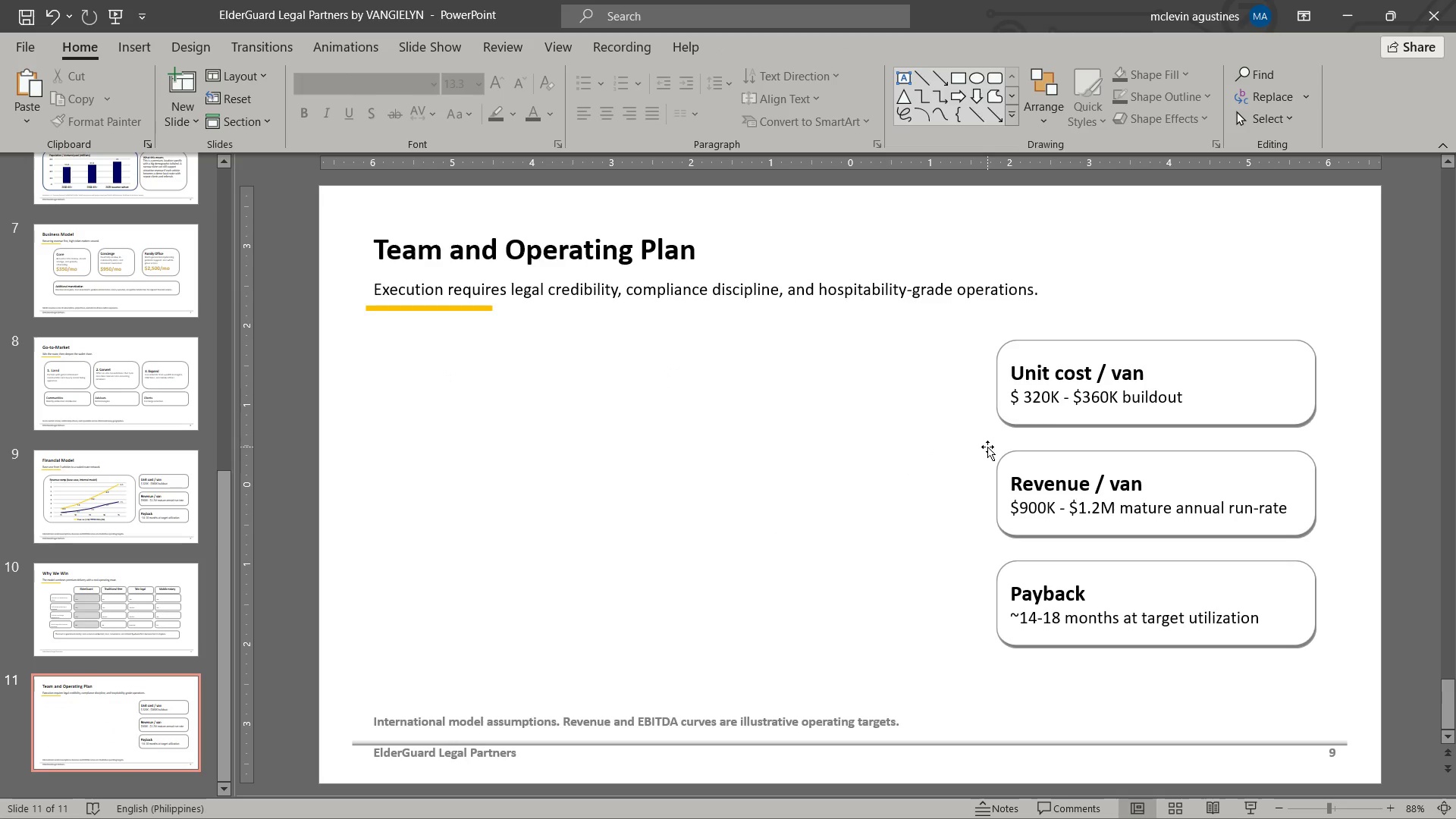 
left_click([1104, 487])
 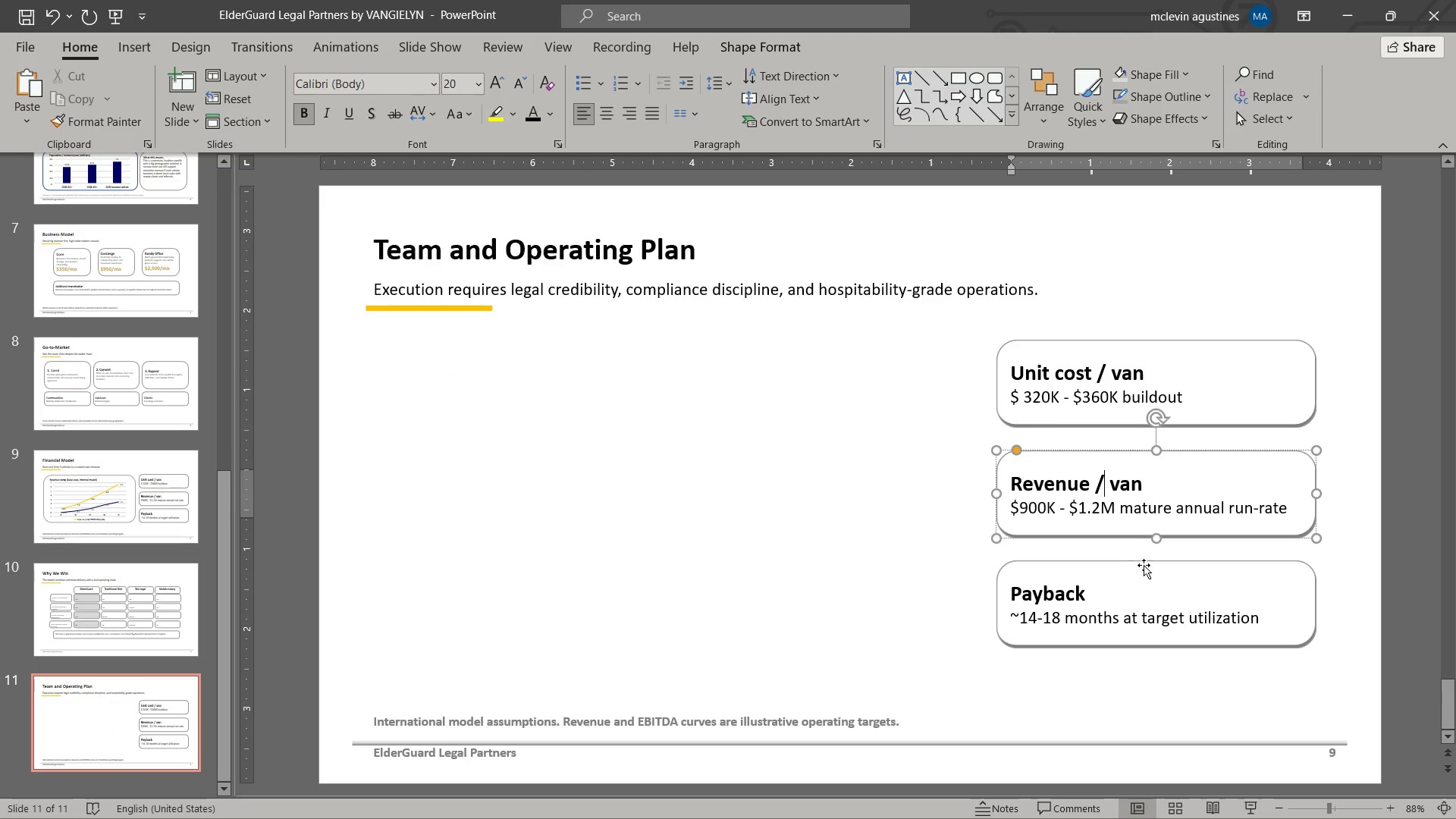 
key(Shift+ShiftLeft)
 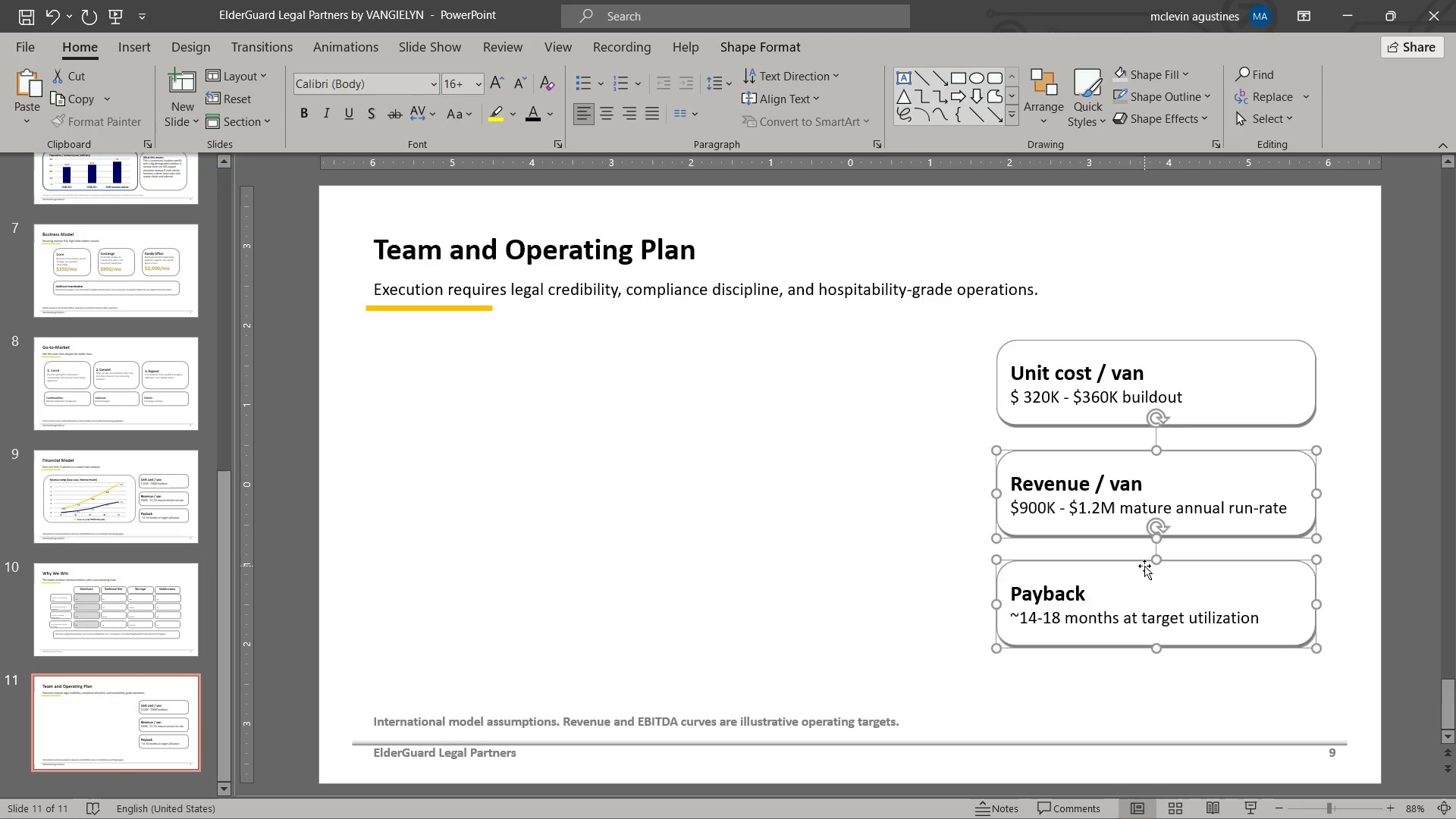 
key(Delete)
 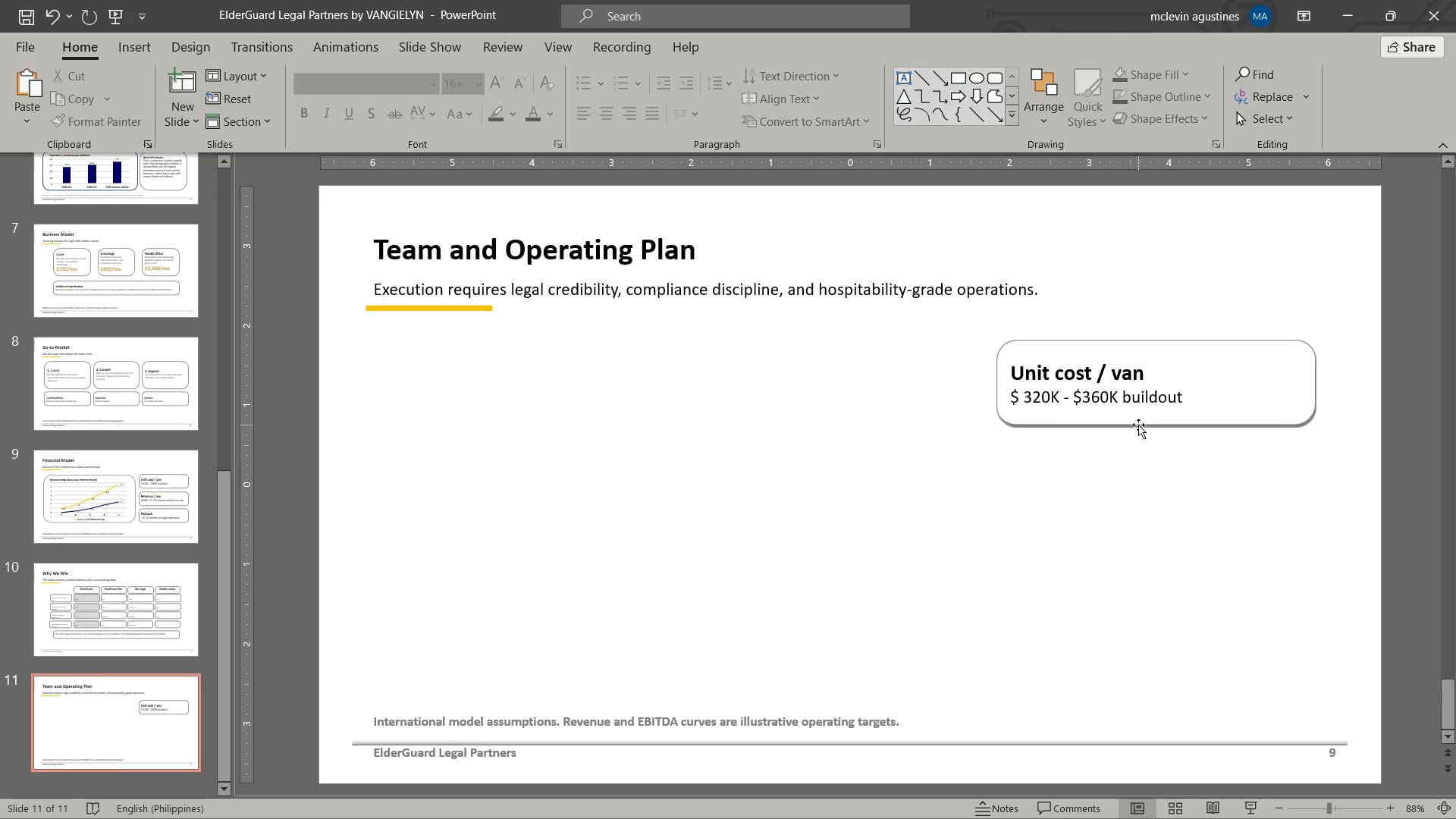 
left_click_drag(start_coordinate=[1138, 425], to_coordinate=[539, 419])
 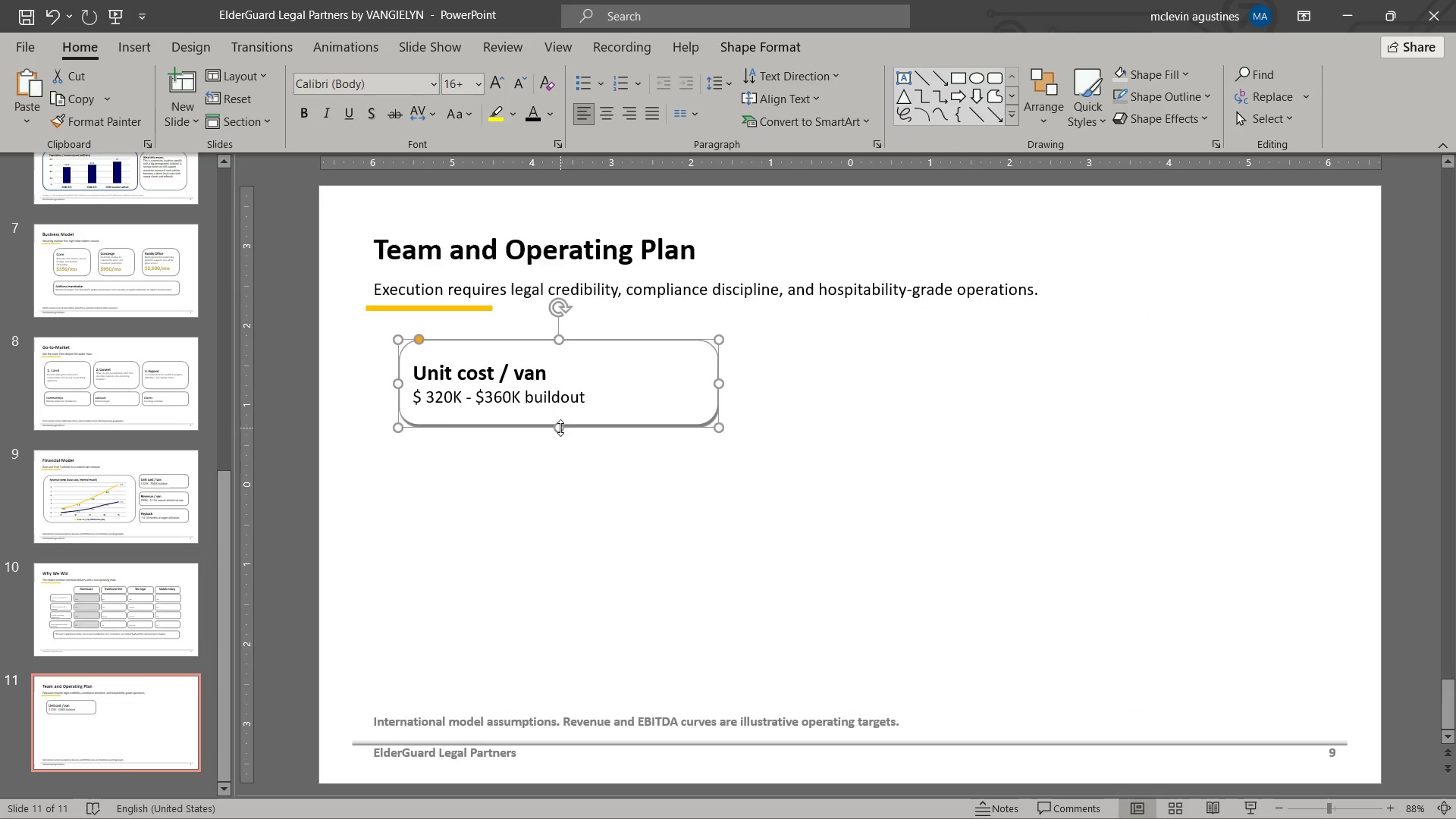 
left_click_drag(start_coordinate=[560, 428], to_coordinate=[558, 398])
 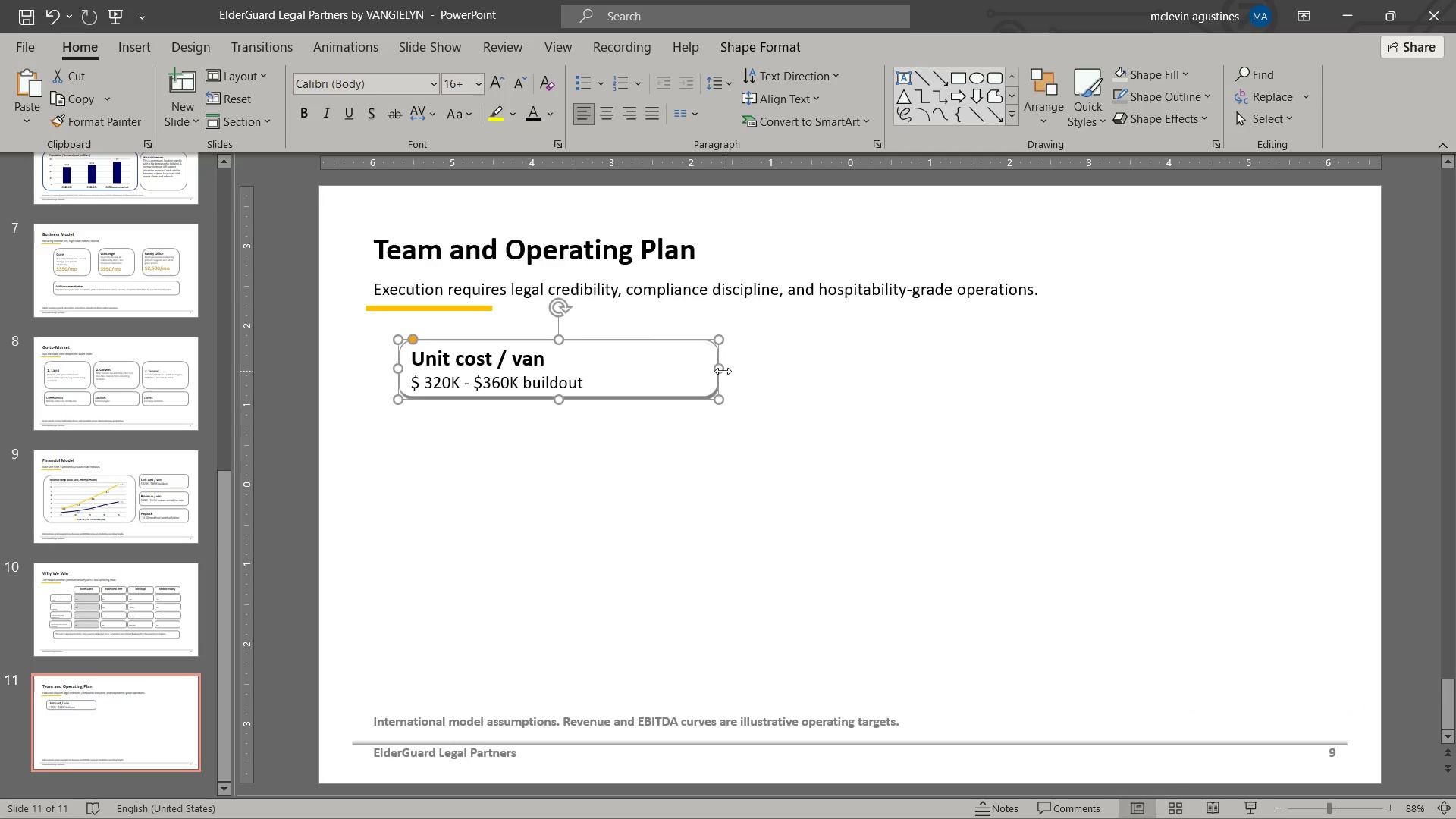 
left_click_drag(start_coordinate=[723, 371], to_coordinate=[843, 379])
 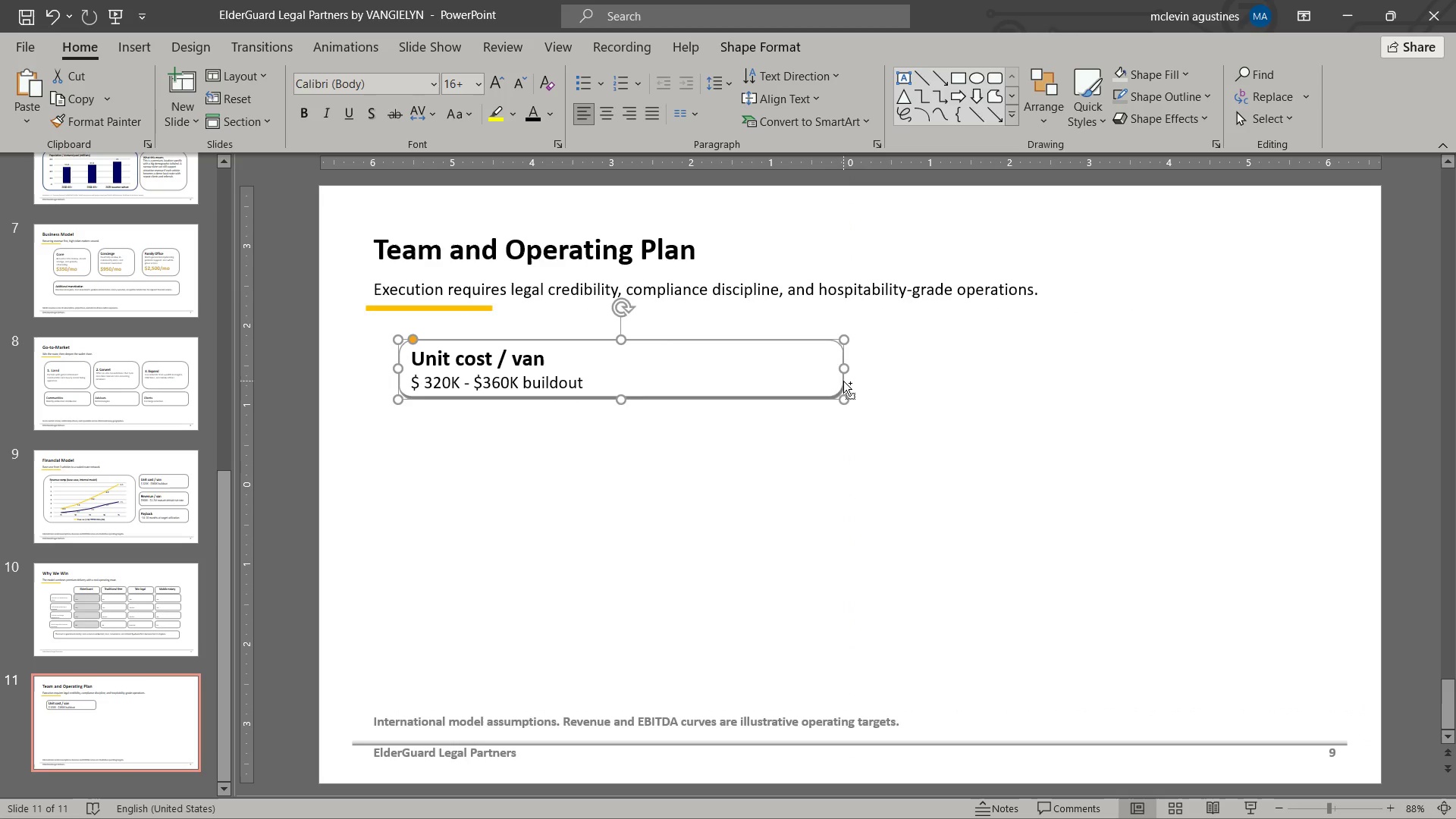 
key(Control+C)
 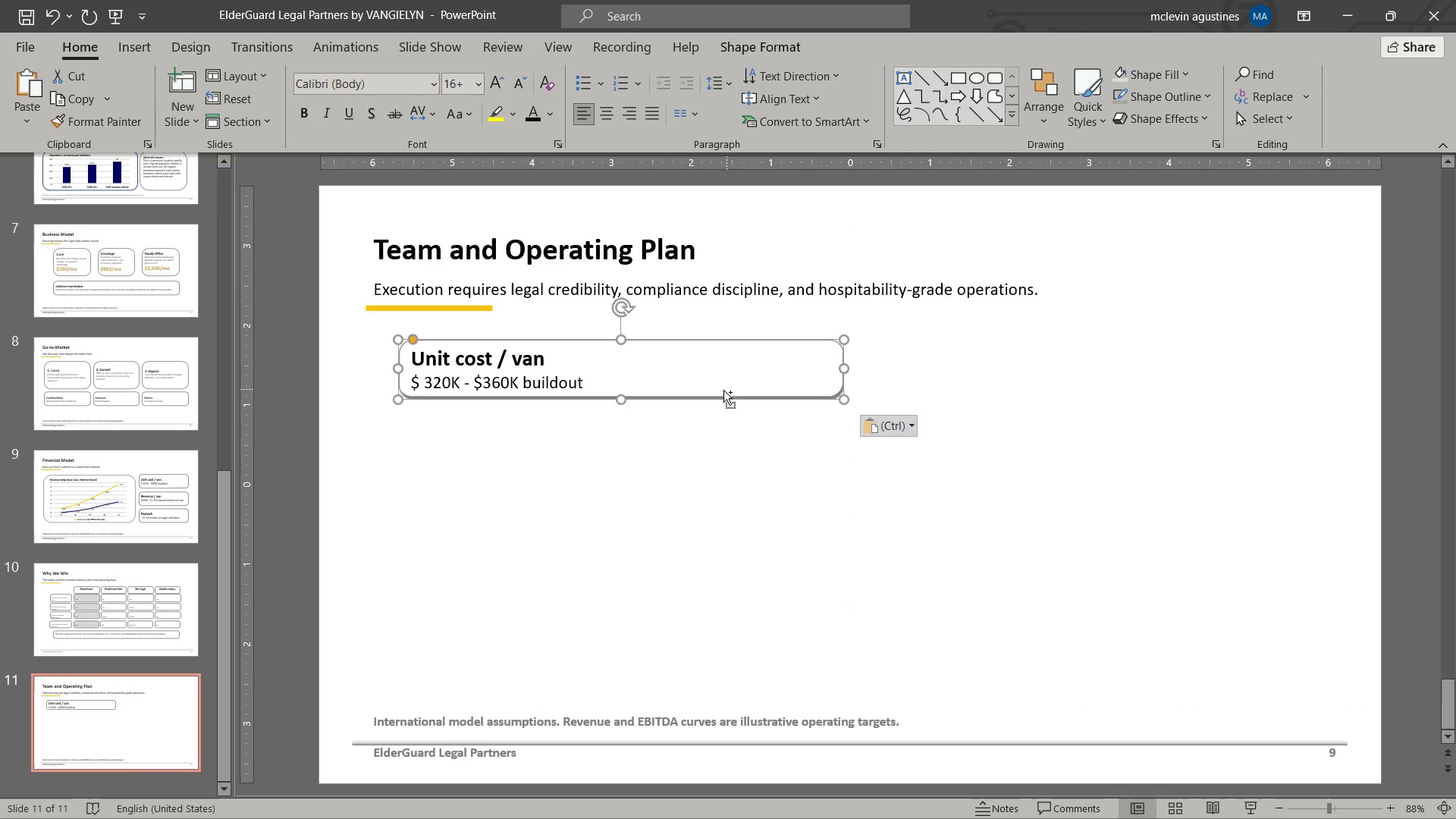 
key(Control+V)
 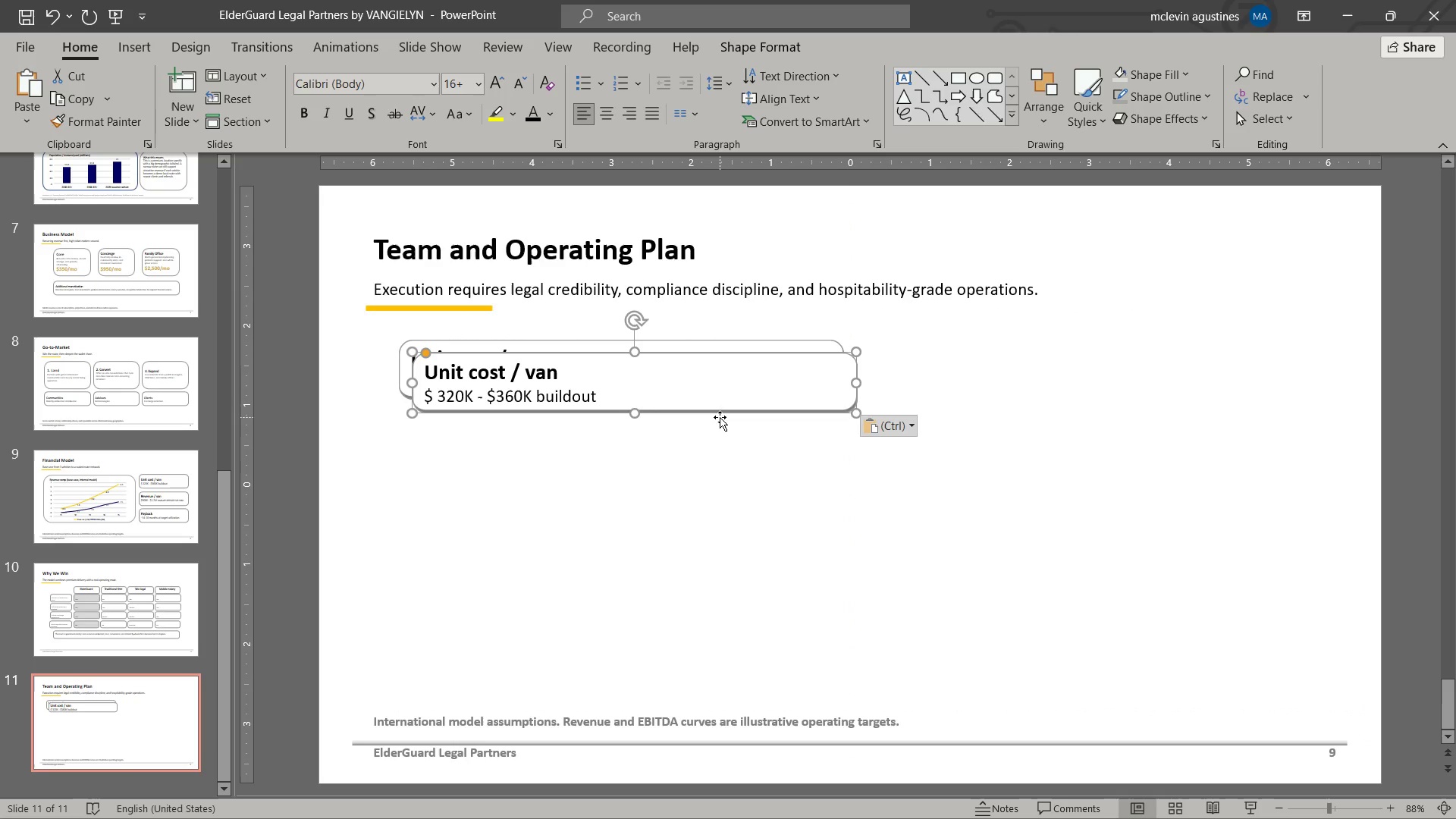 
key(Delete)
 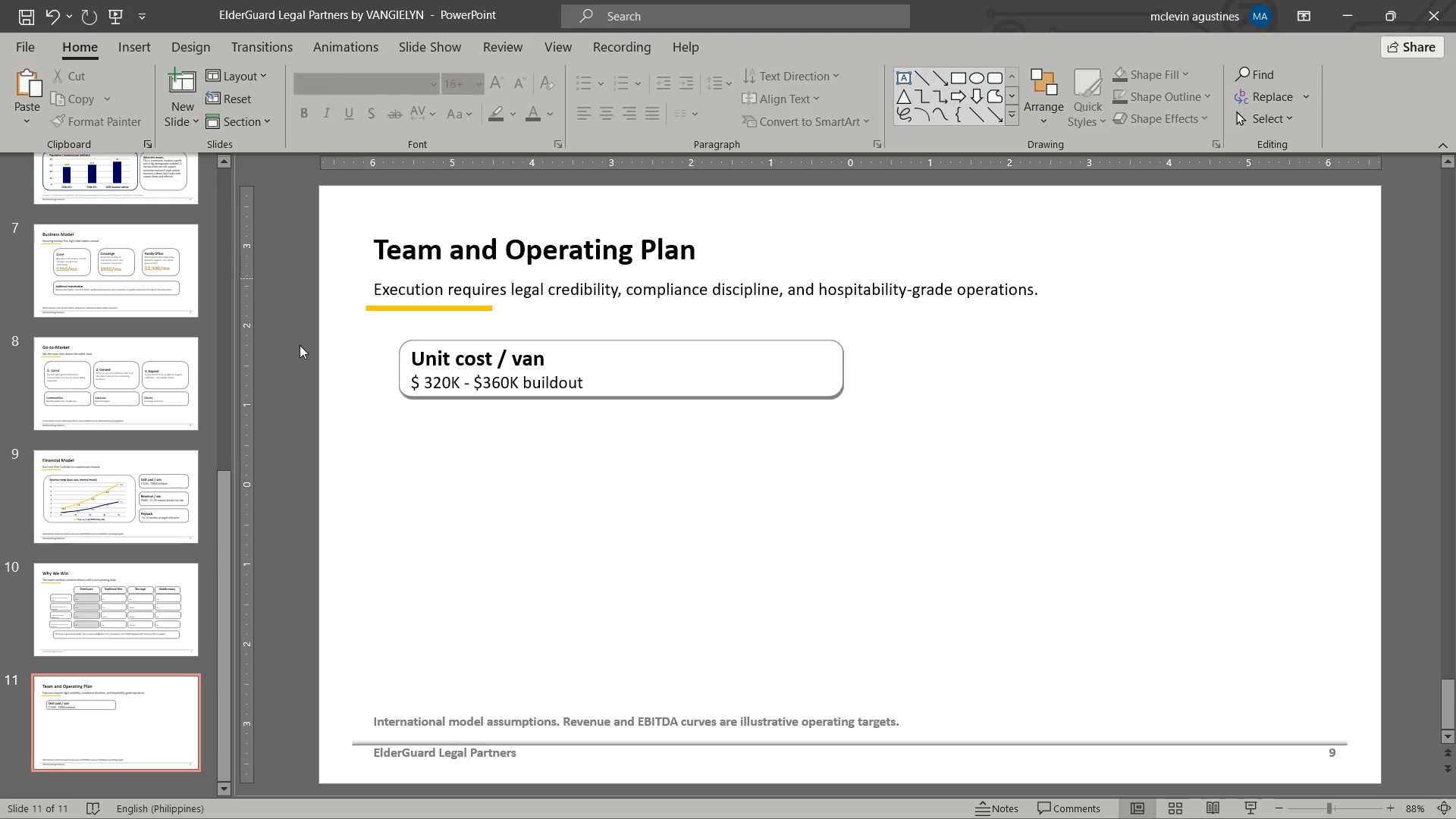 
scroll: coordinate [136, 285], scroll_direction: up, amount: 11.0
 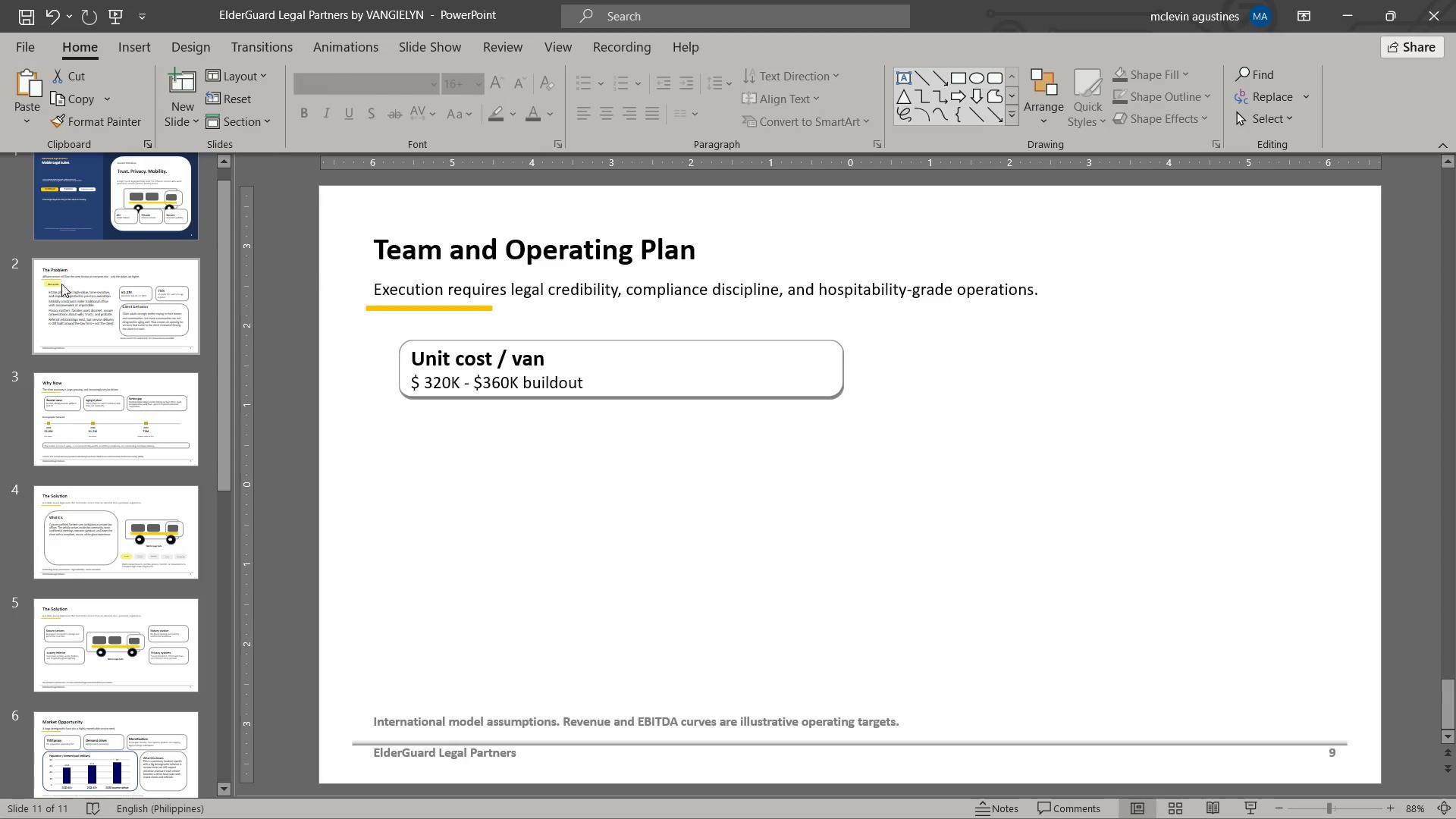 
left_click([55, 281])
 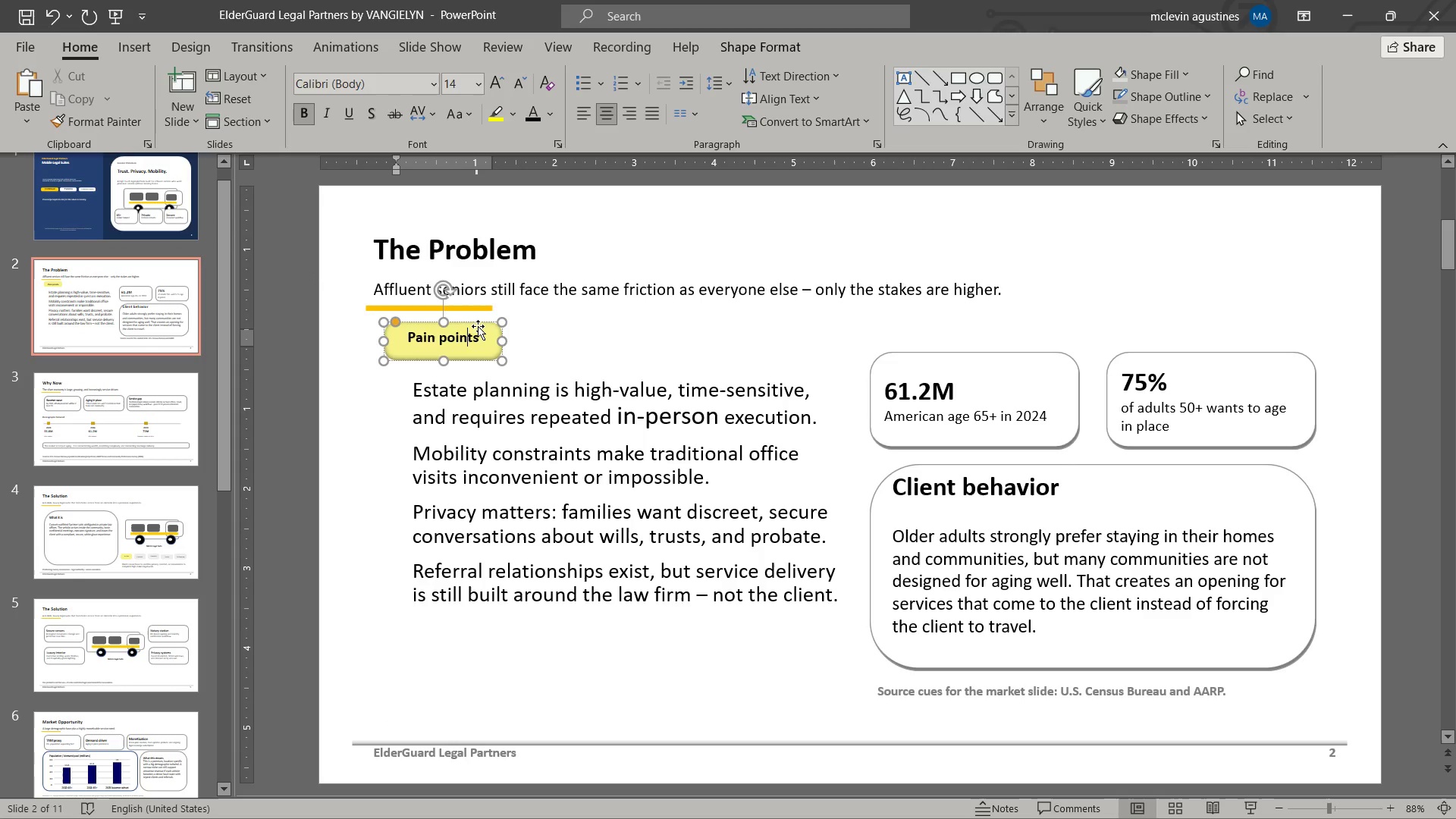 
double_click([479, 325])
 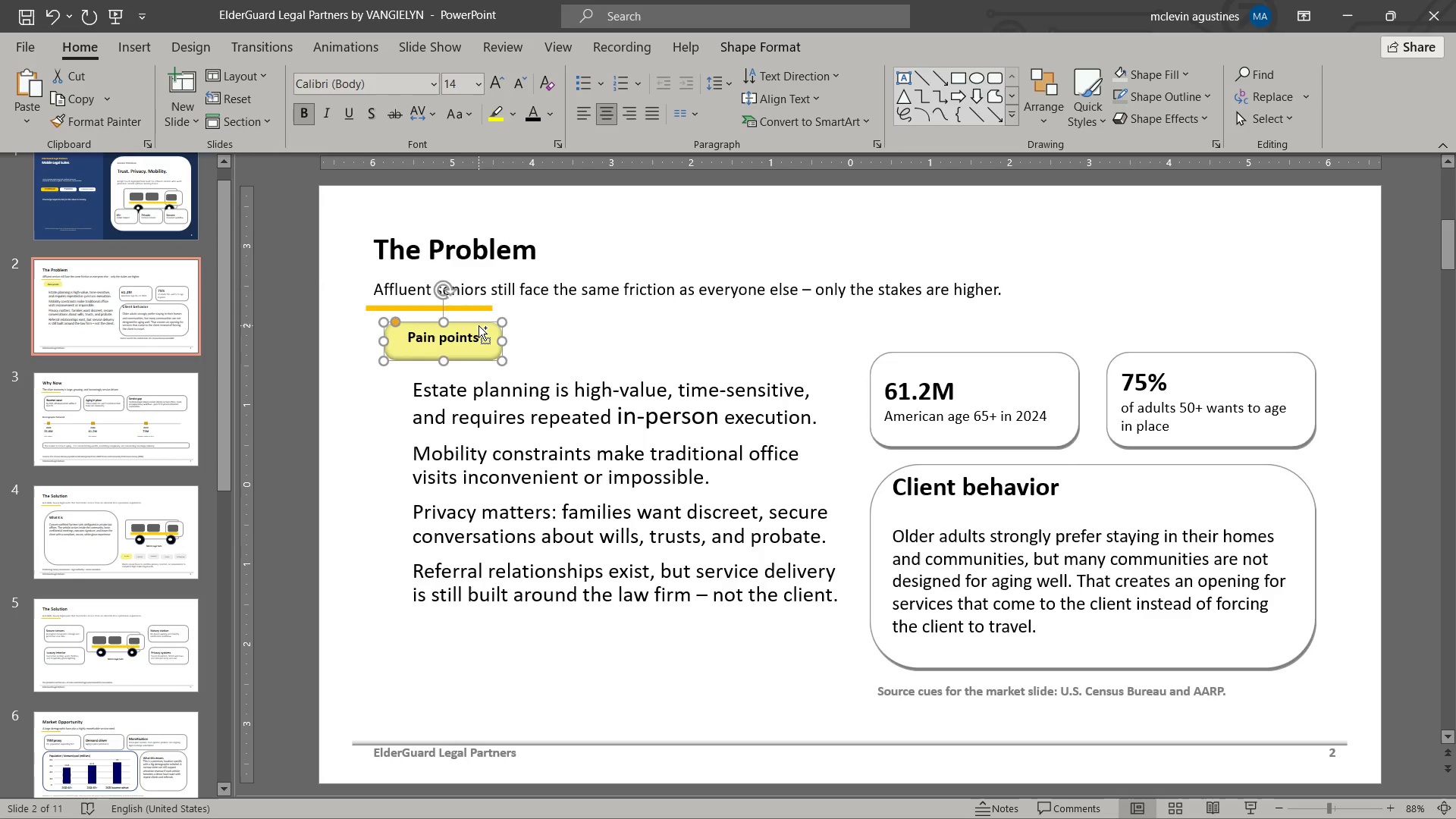 
key(Control+C)
 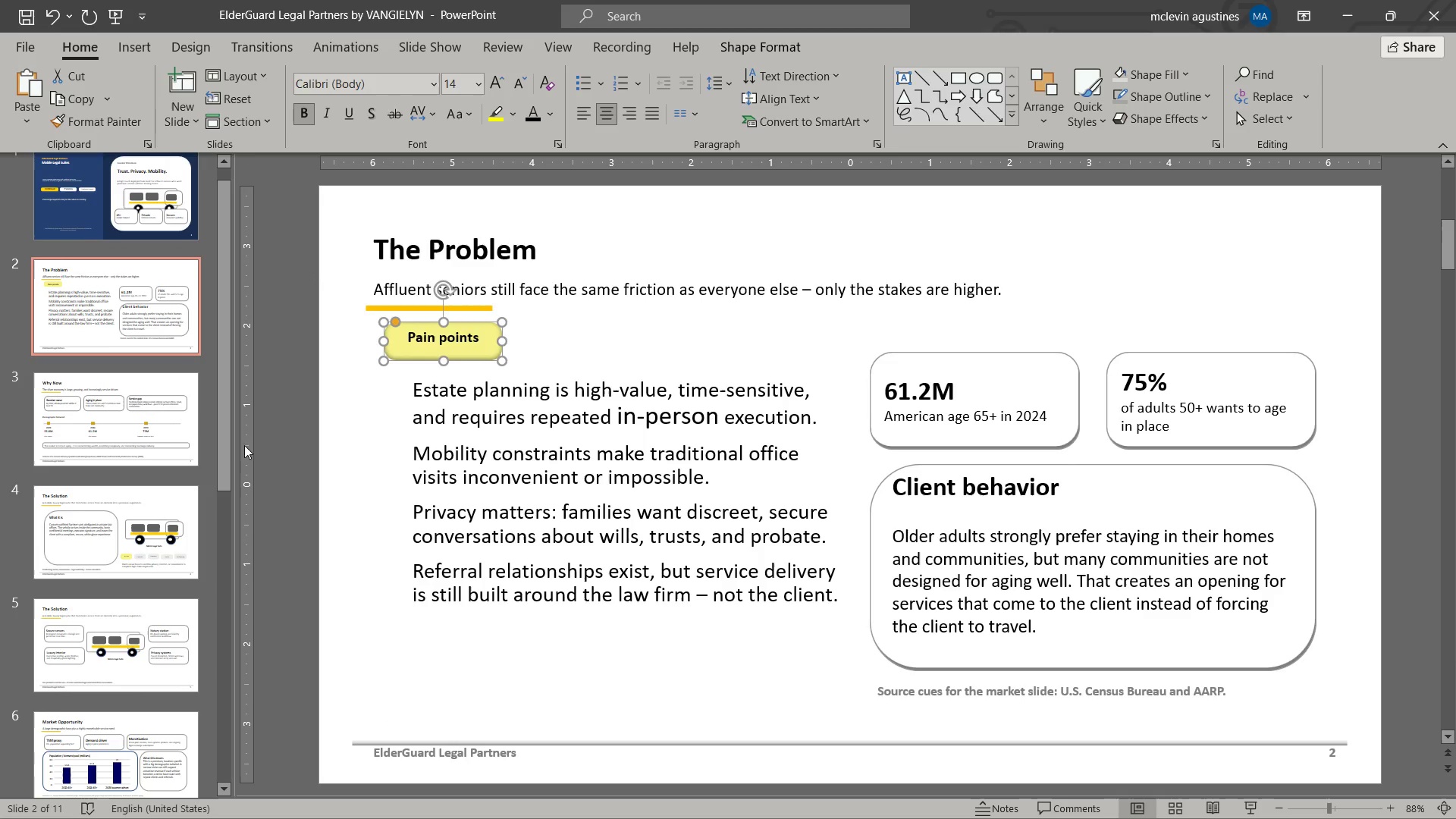 
key(Control+V)
 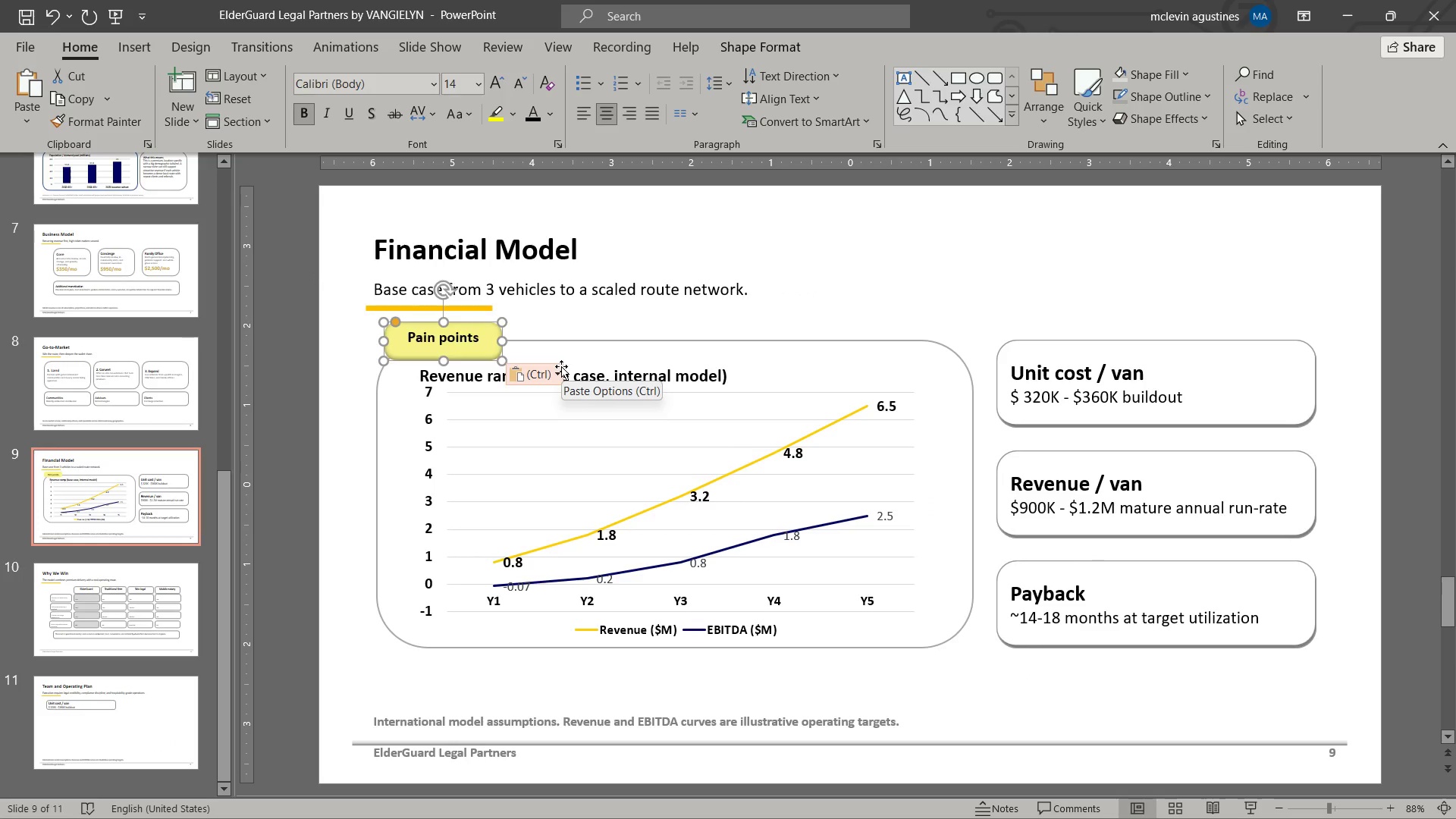 
scroll: coordinate [535, 389], scroll_direction: down, amount: 30.0
 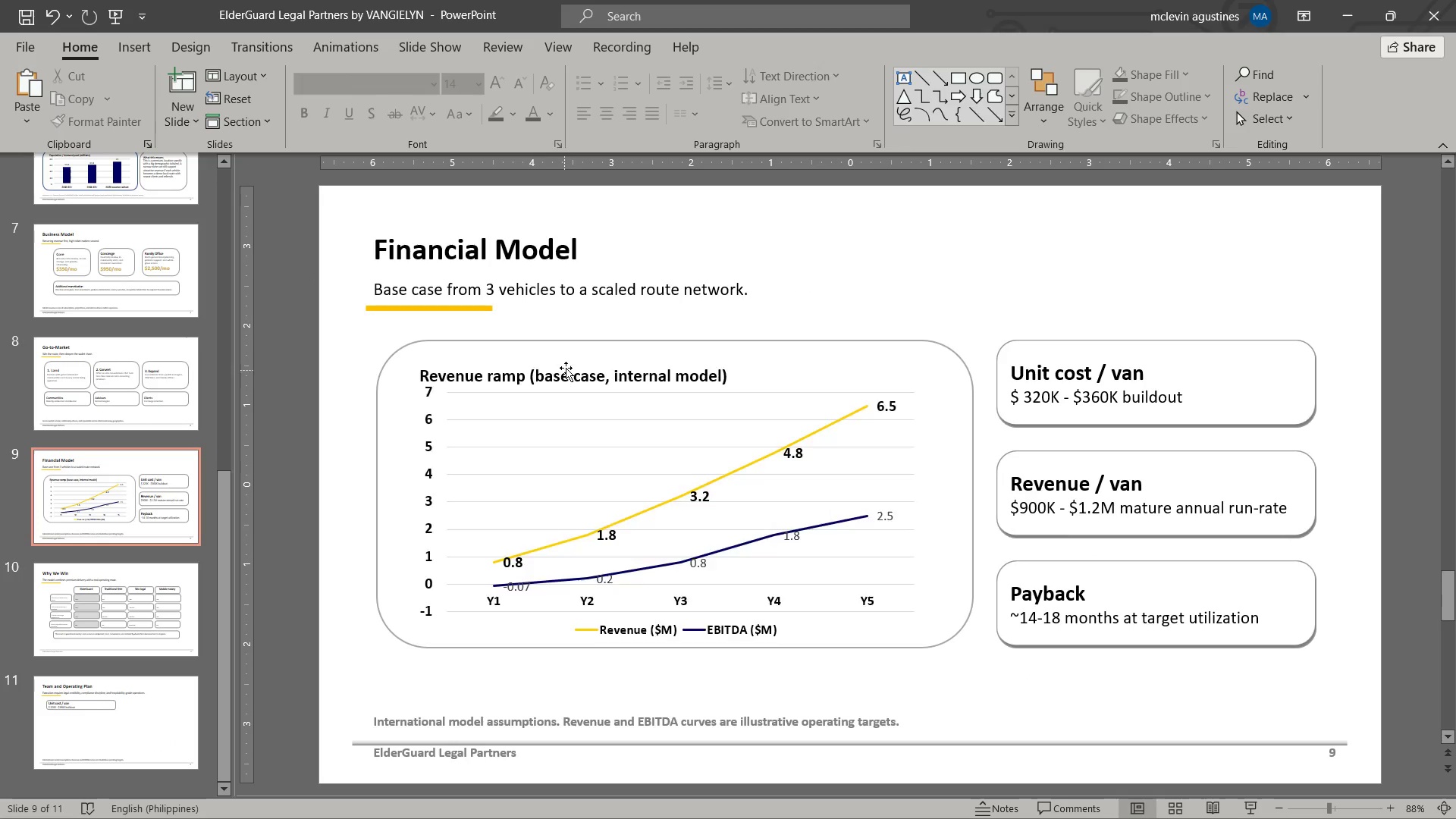 
key(Control+Z)
 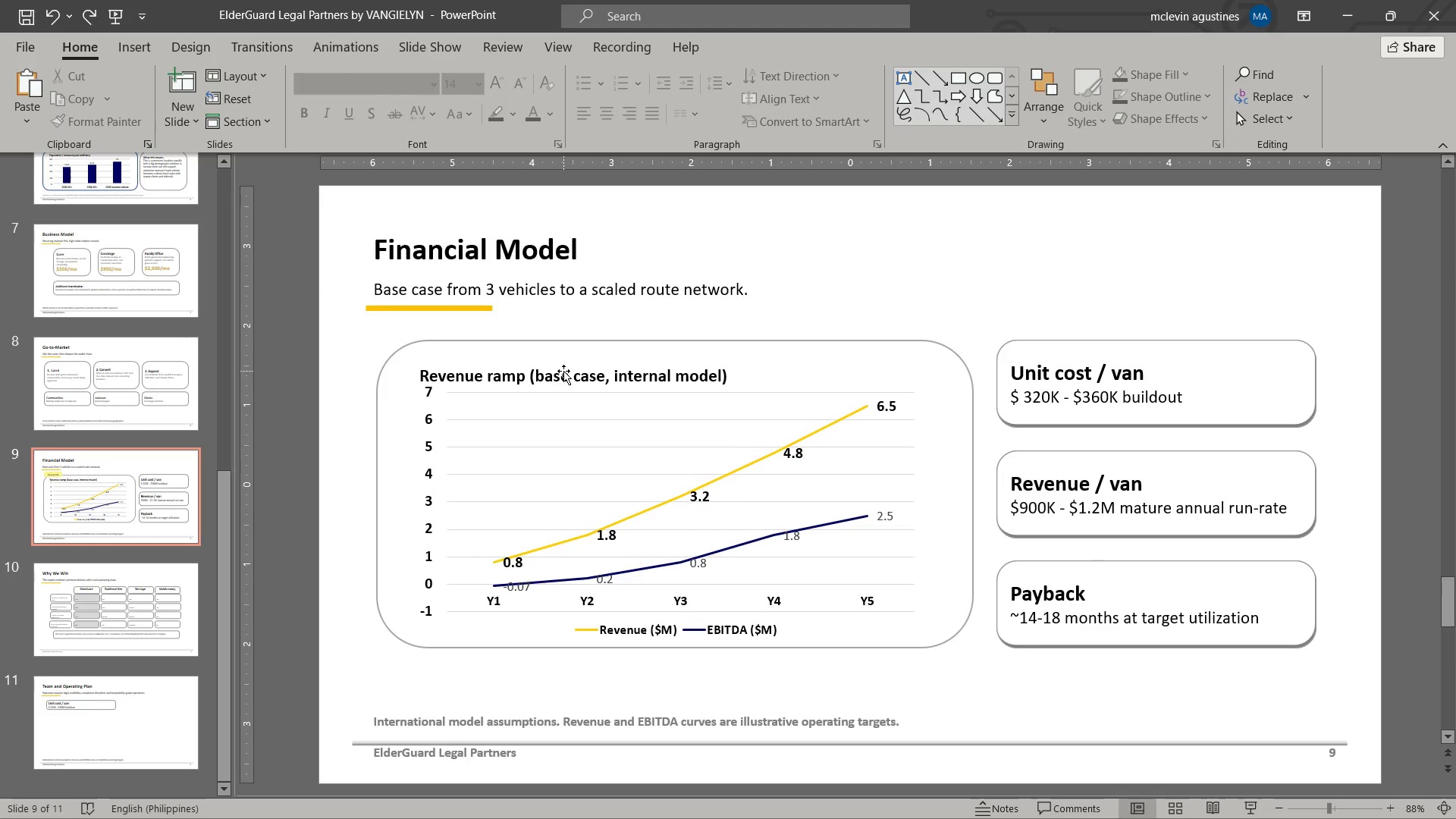 
key(Control+ControlLeft)
 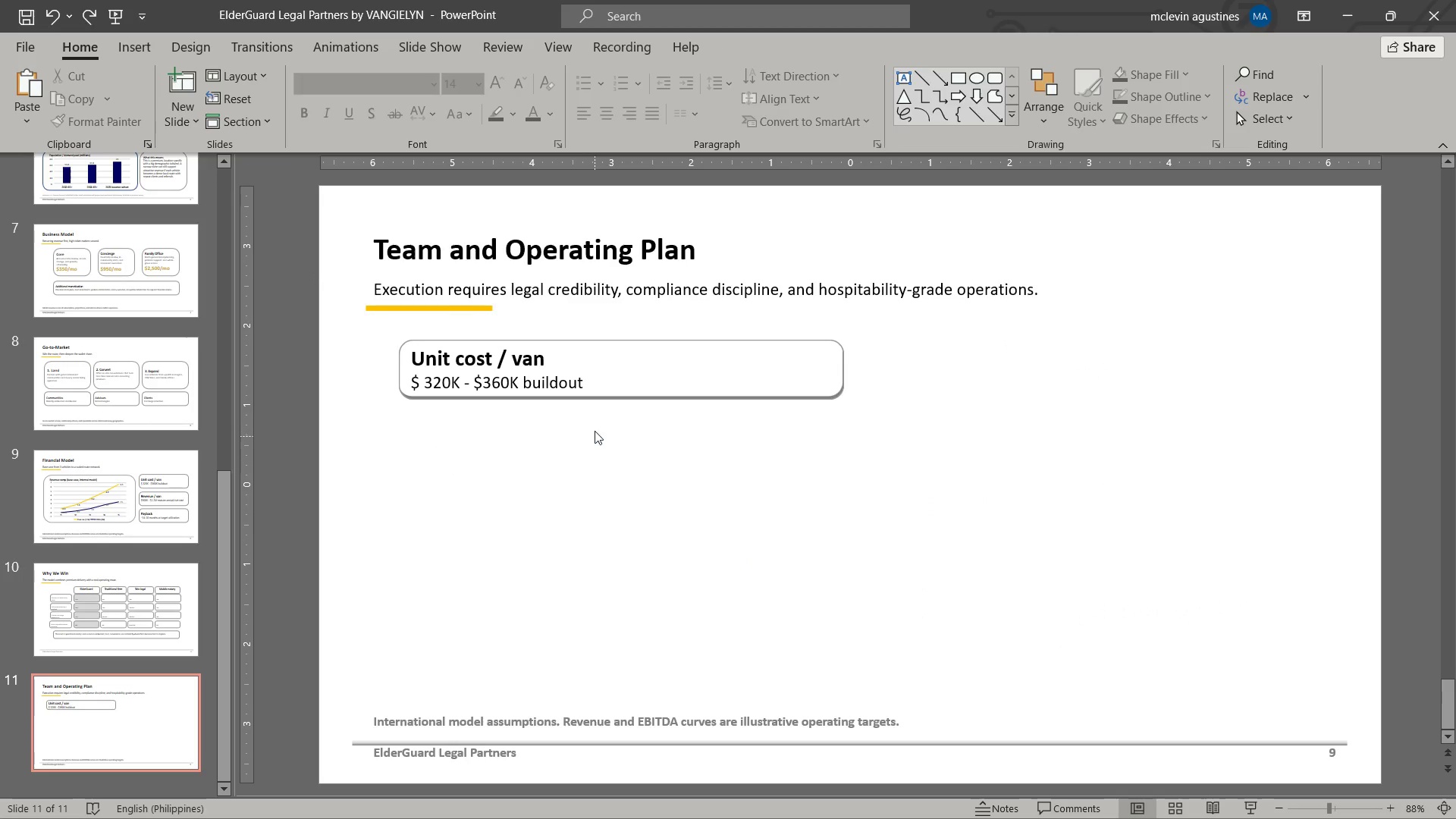 
key(Control+V)
 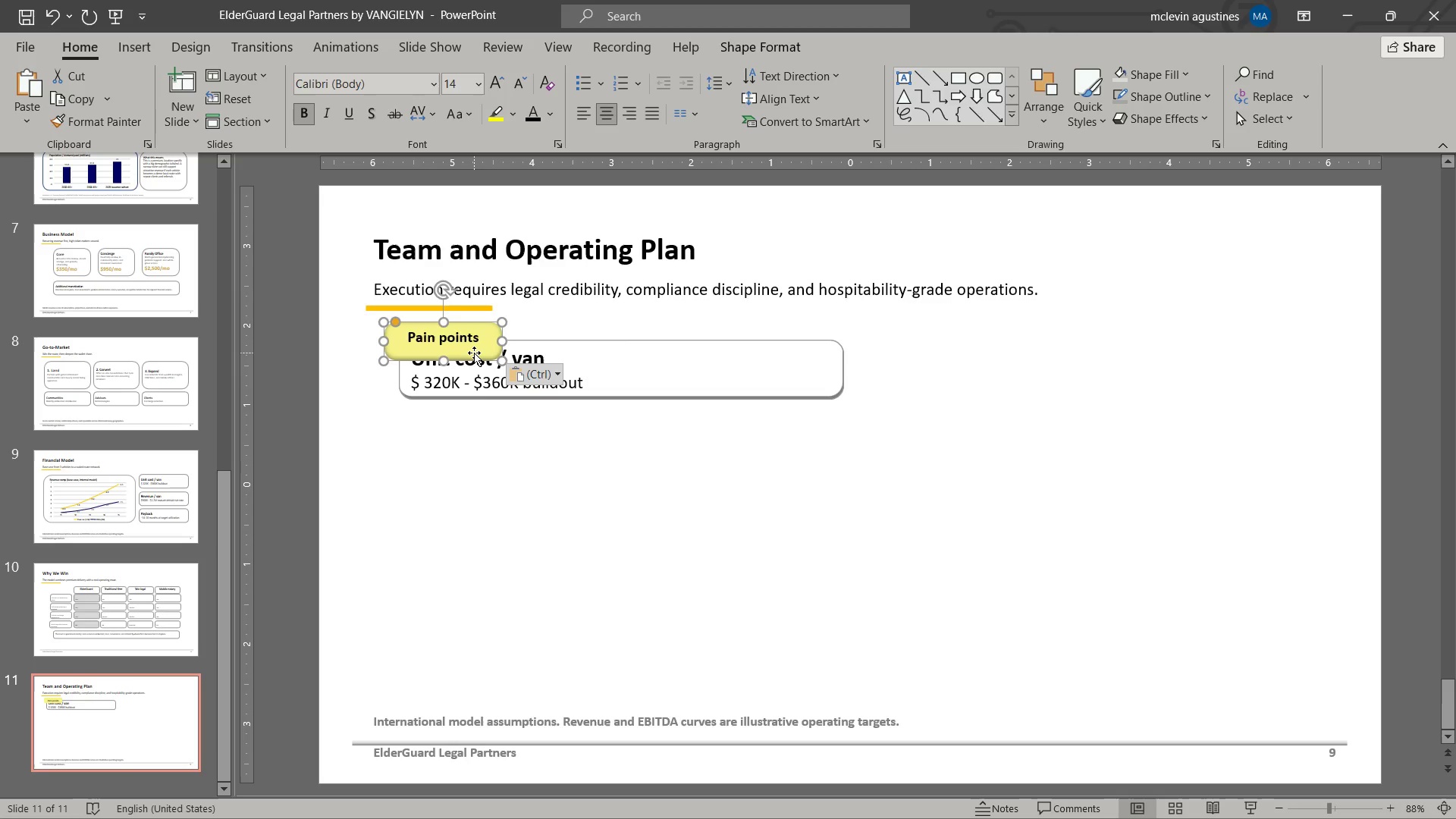 
scroll: coordinate [595, 441], scroll_direction: down, amount: 13.0
 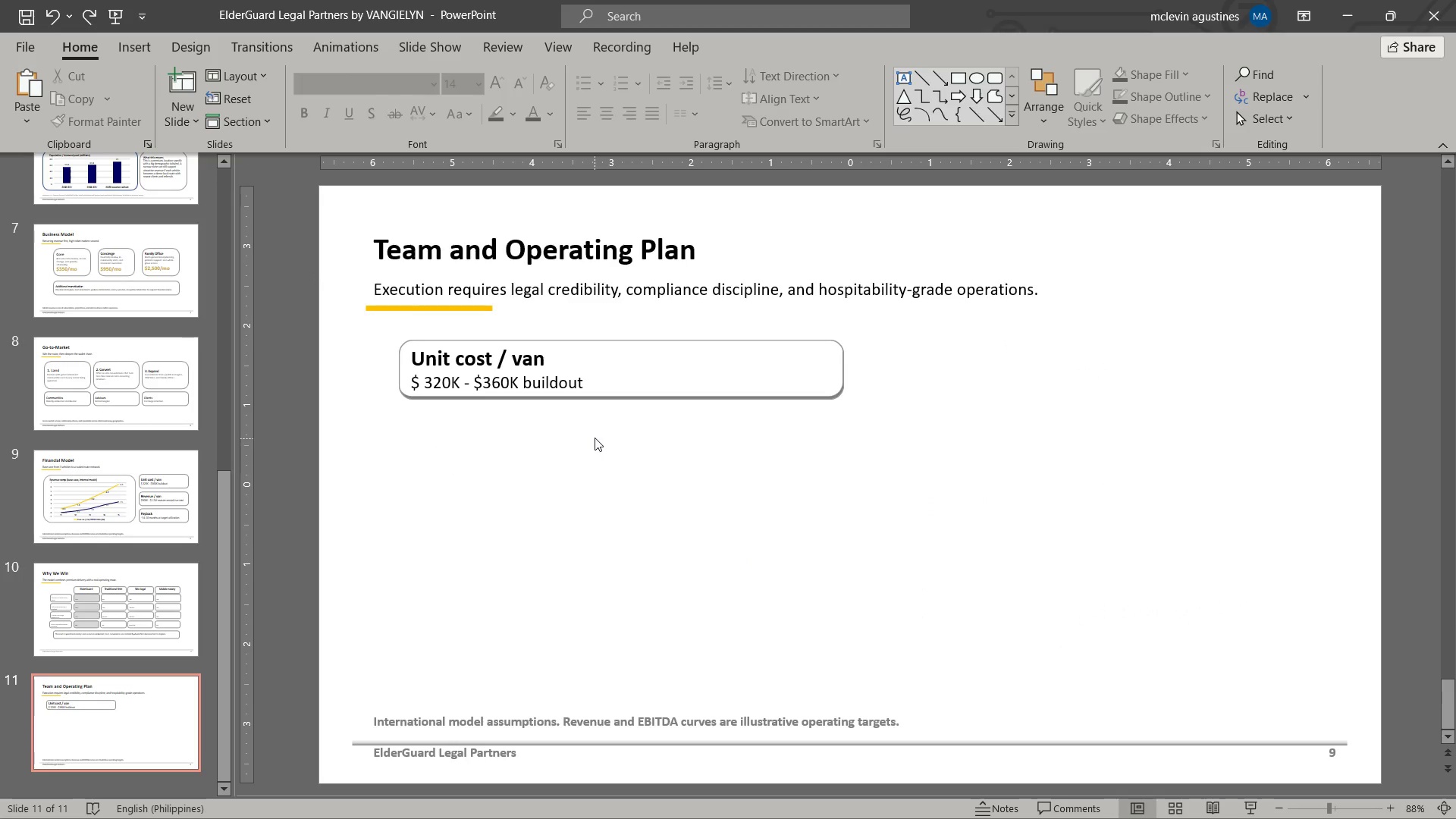 
left_click_drag(start_coordinate=[474, 353], to_coordinate=[802, 379])
 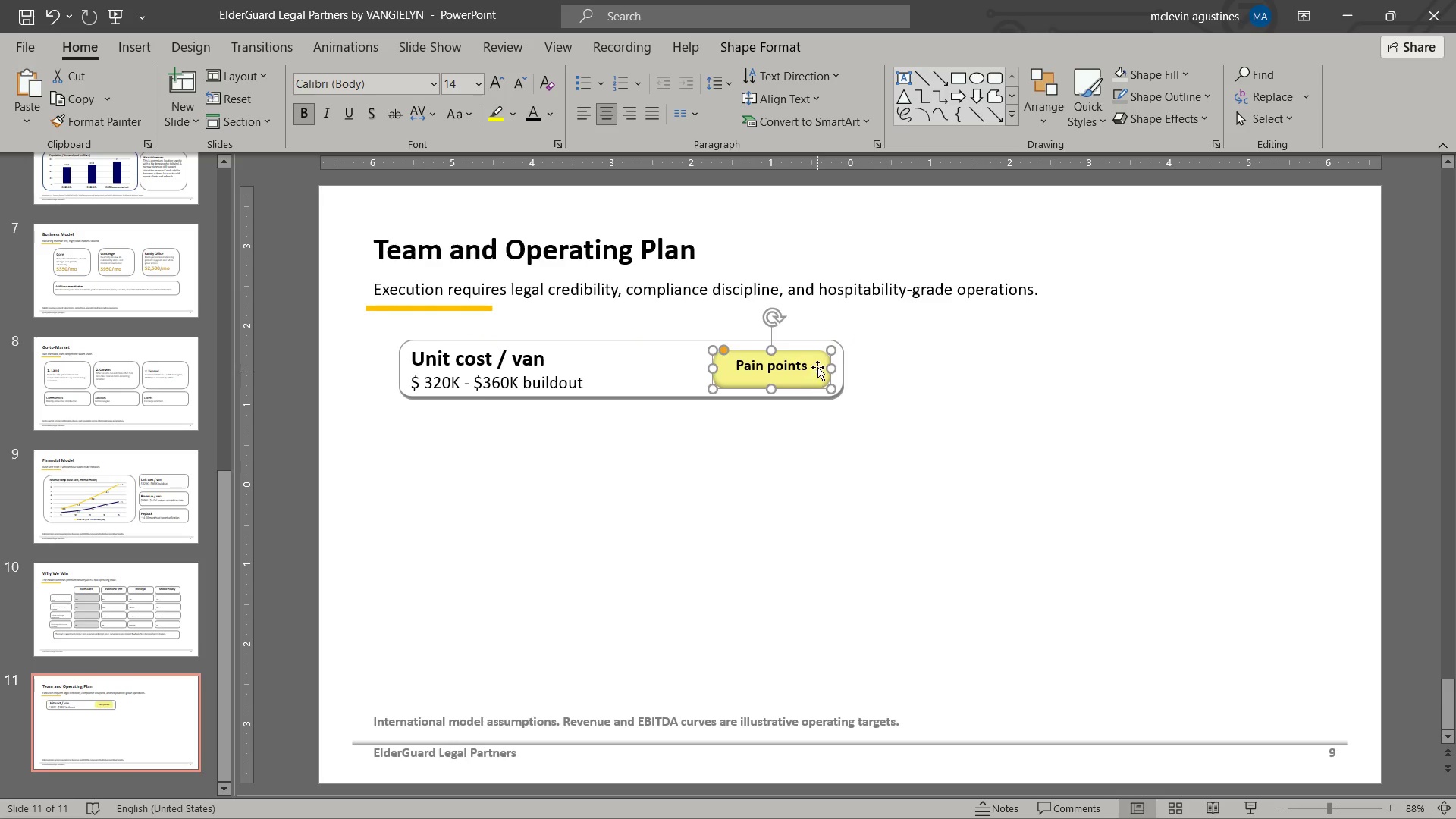 
wait(5.53)
 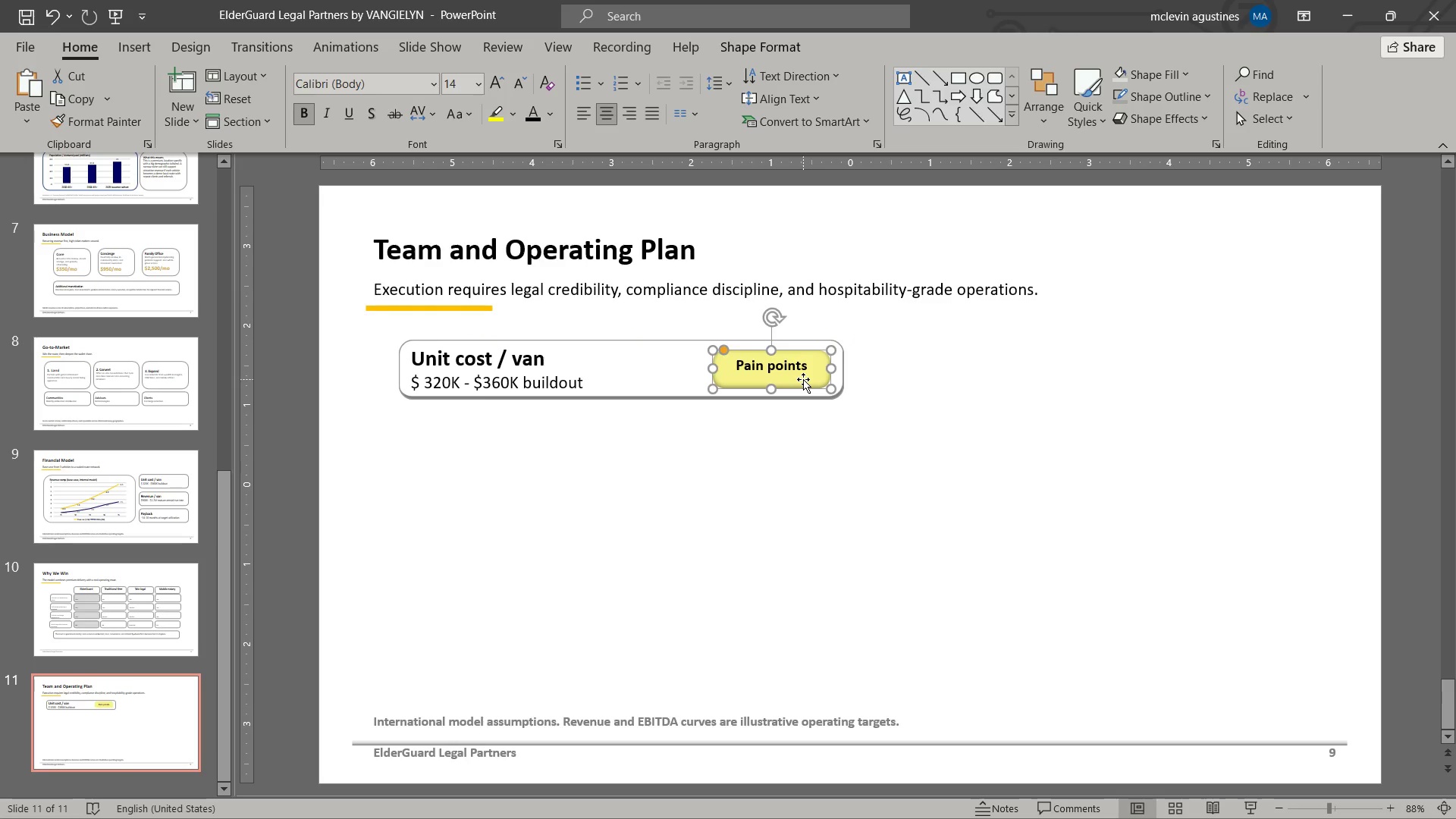 
left_click([734, 365])
 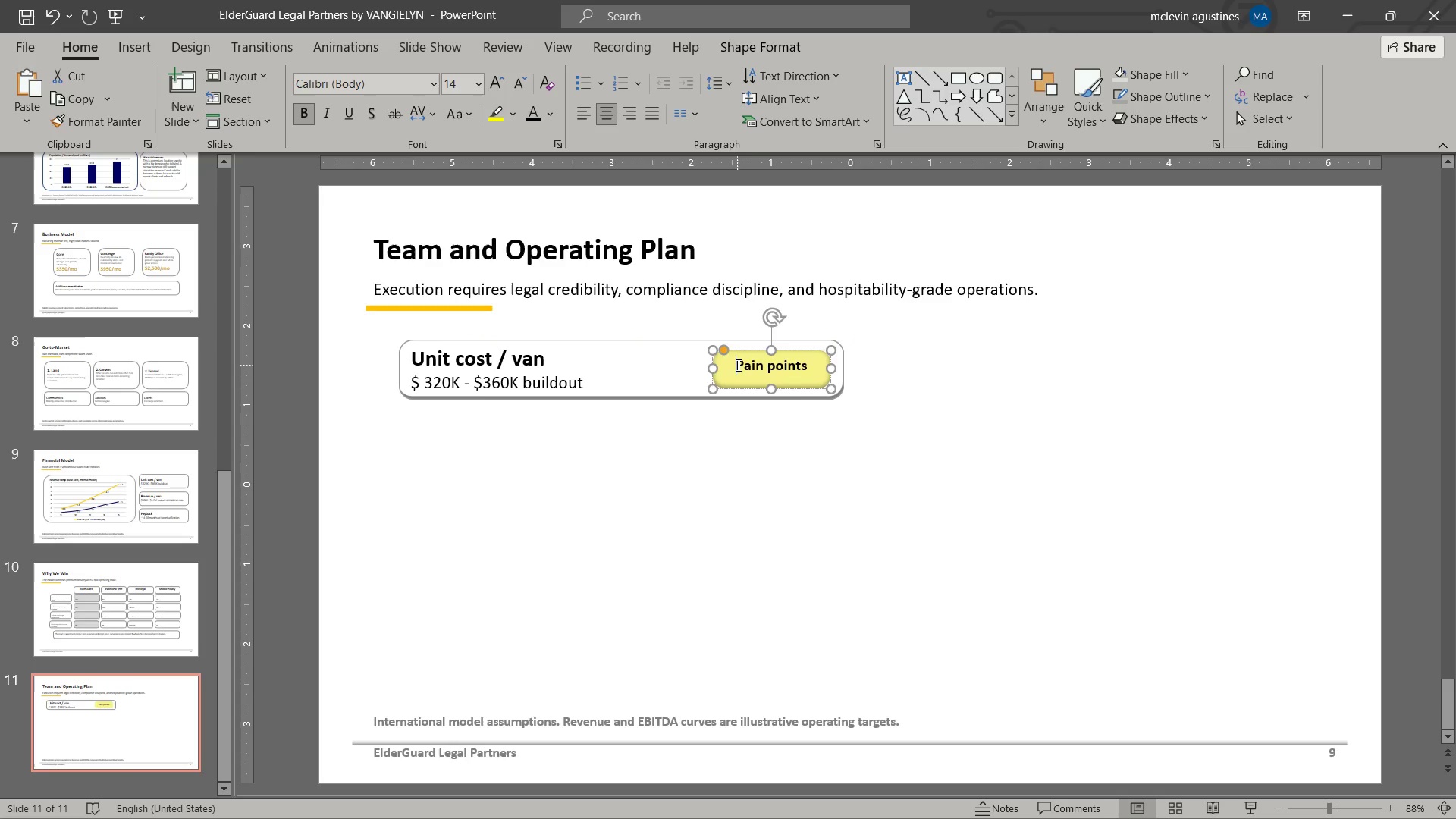 
left_click_drag(start_coordinate=[737, 365], to_coordinate=[833, 369])
 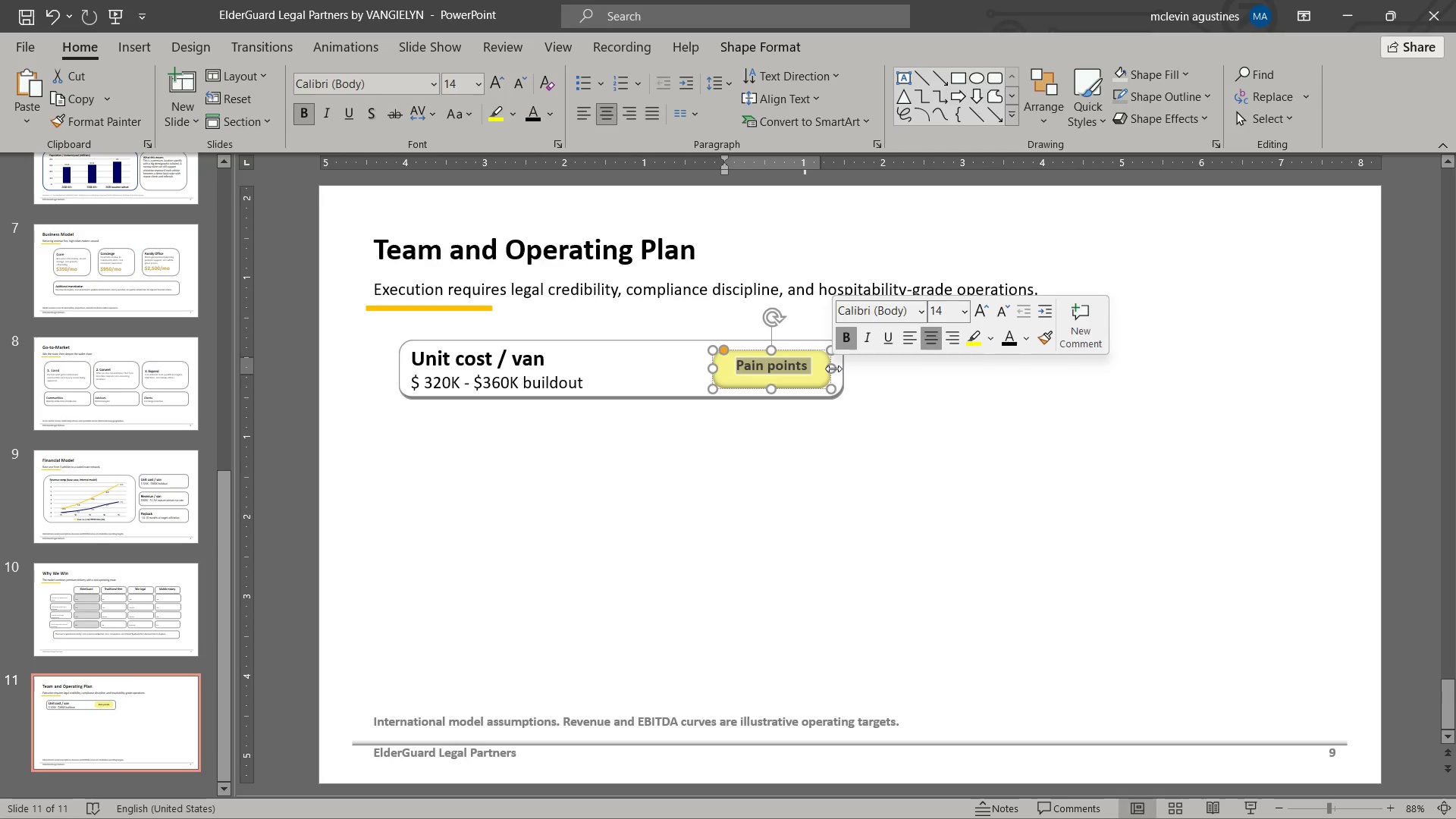 
type(hire 1)
 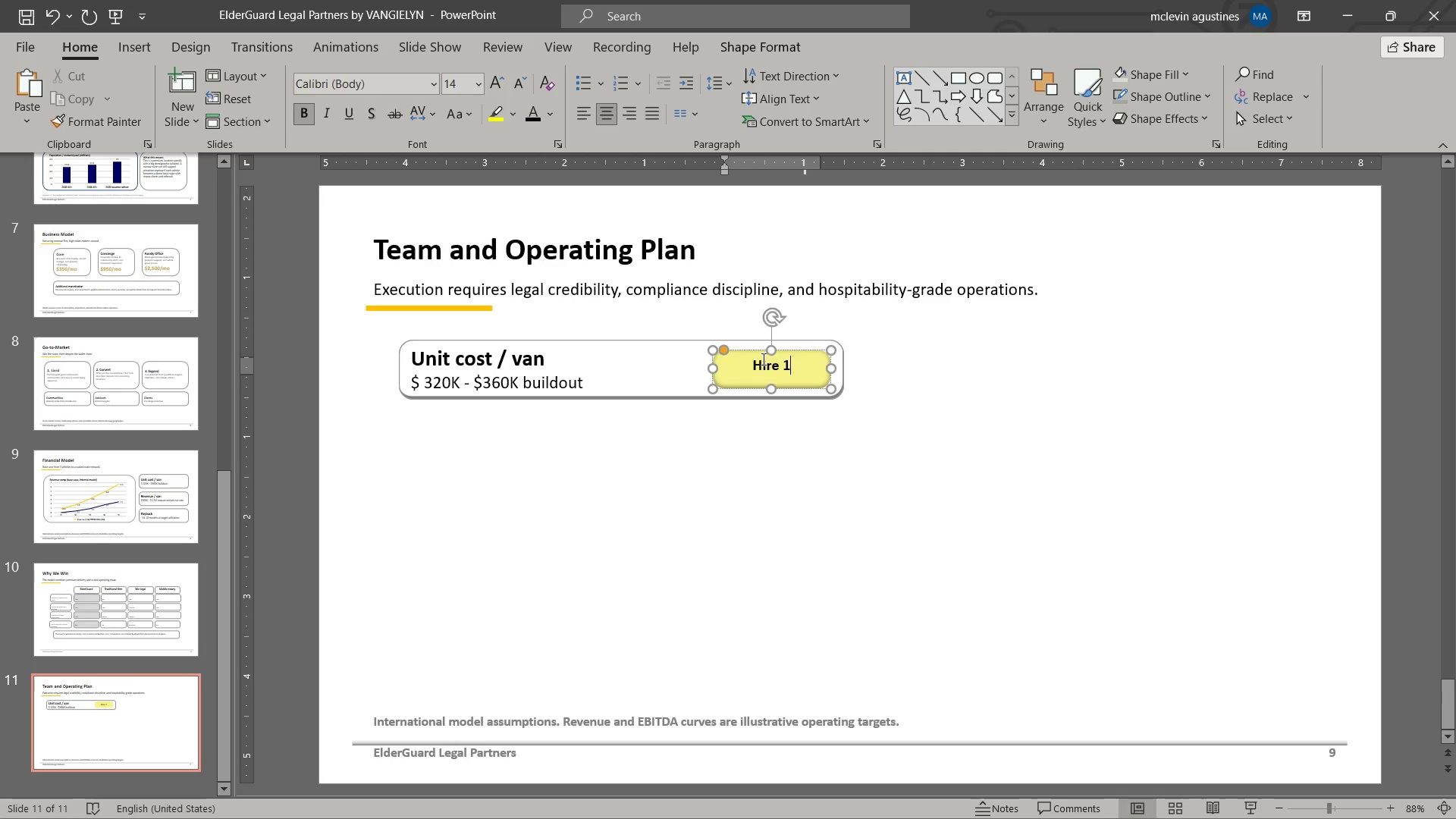 
left_click_drag(start_coordinate=[761, 367], to_coordinate=[754, 371])
 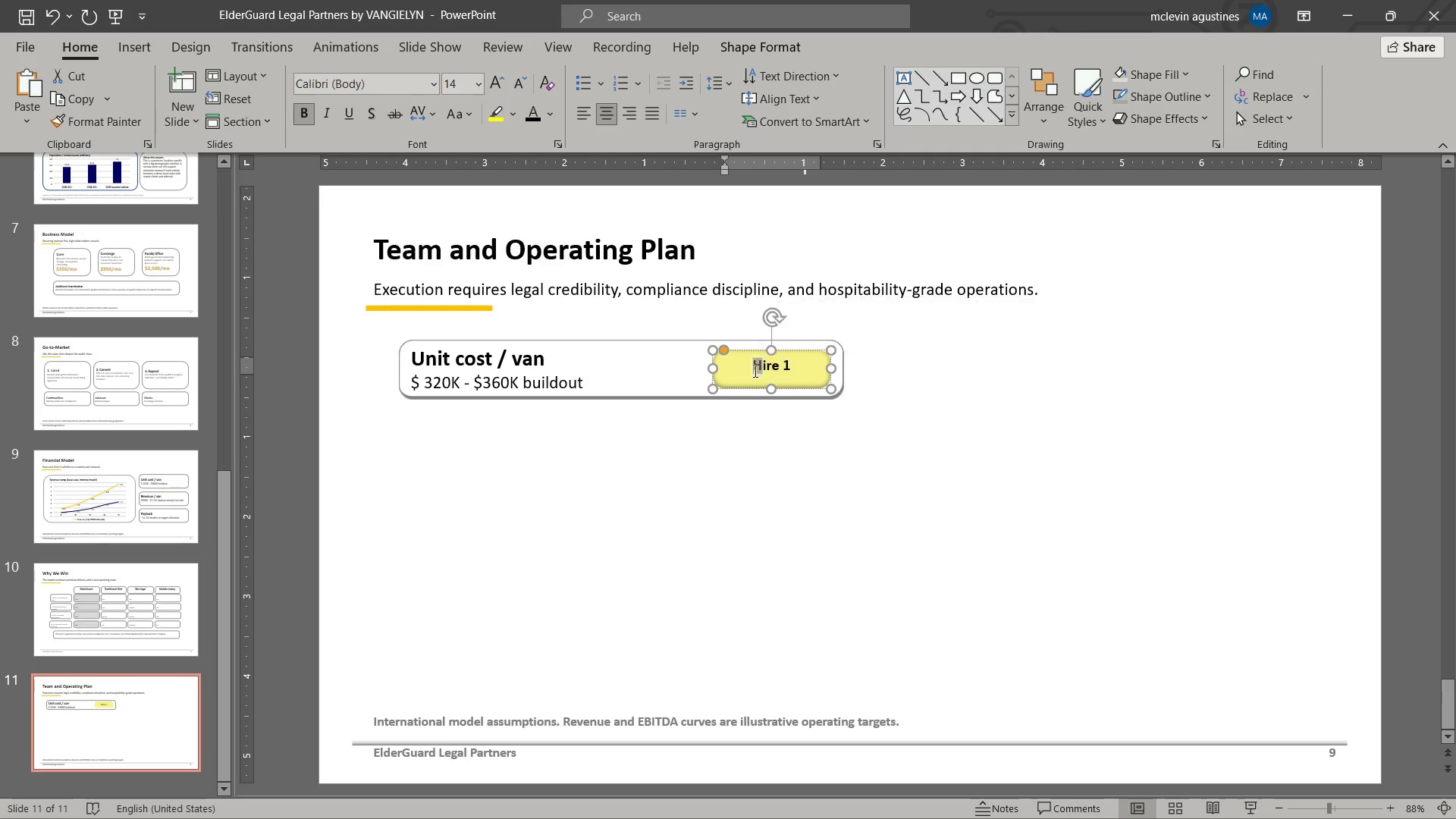 
key(H)
 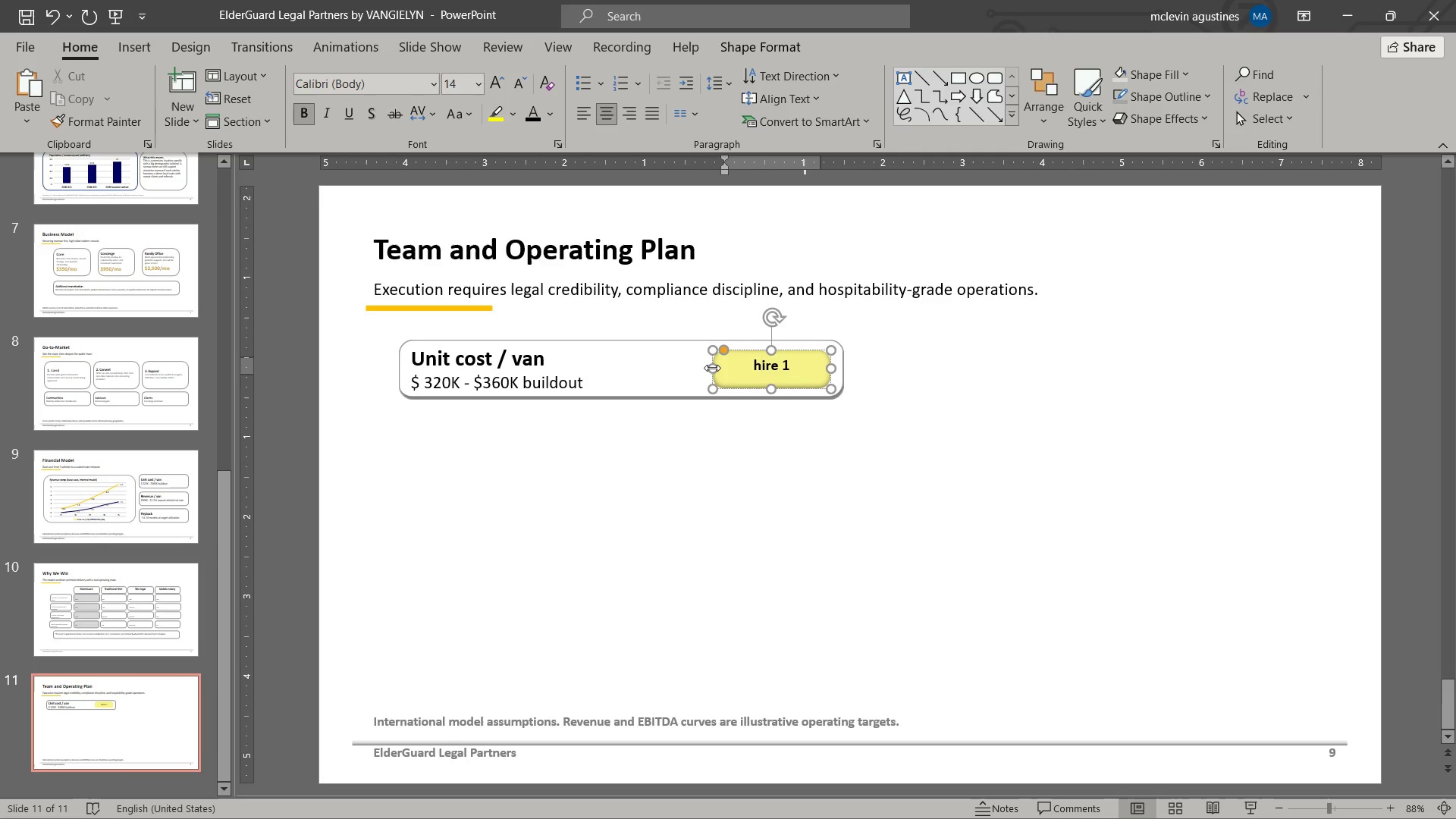 
left_click_drag(start_coordinate=[712, 368], to_coordinate=[755, 368])
 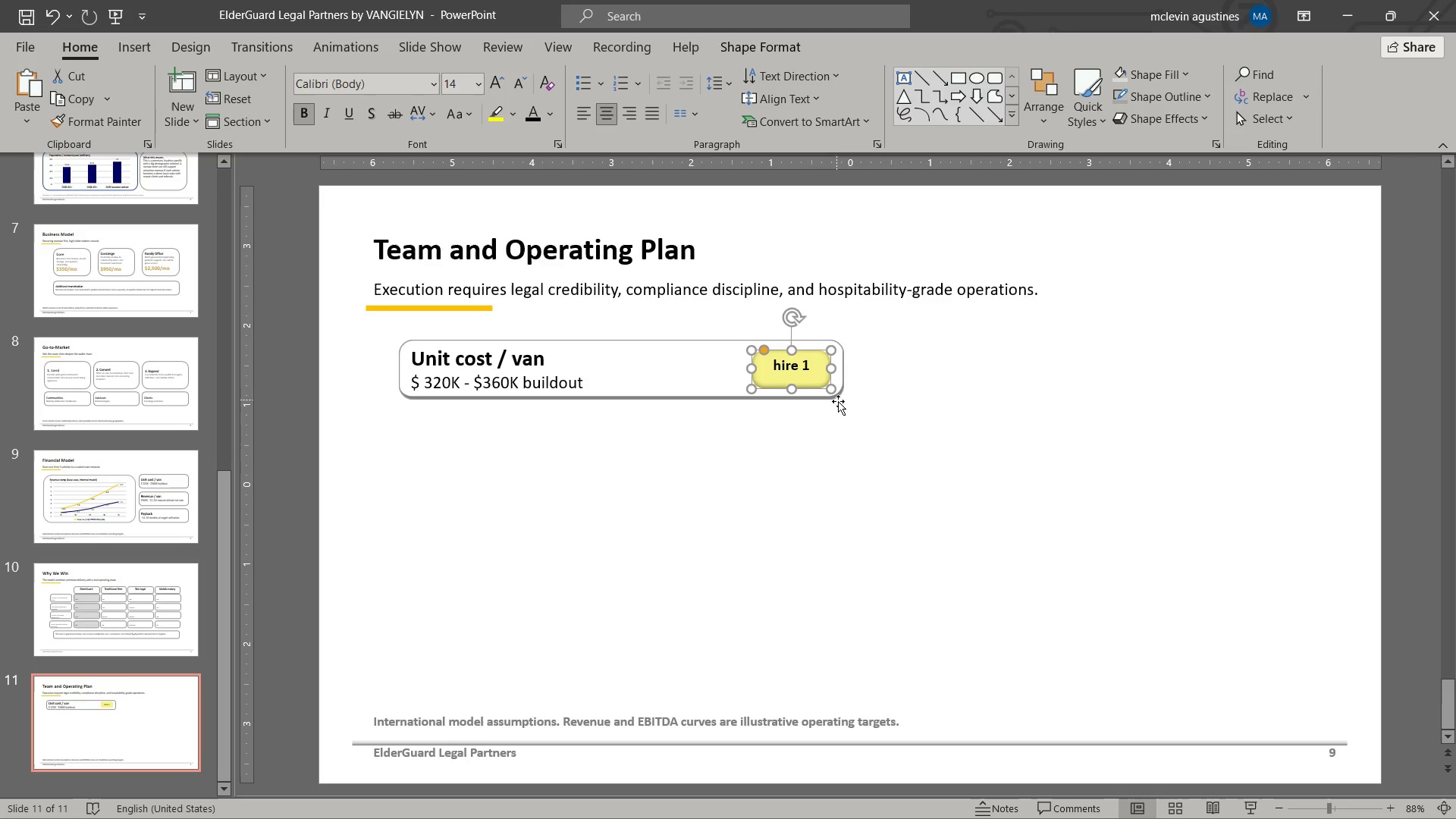 
left_click([855, 433])
 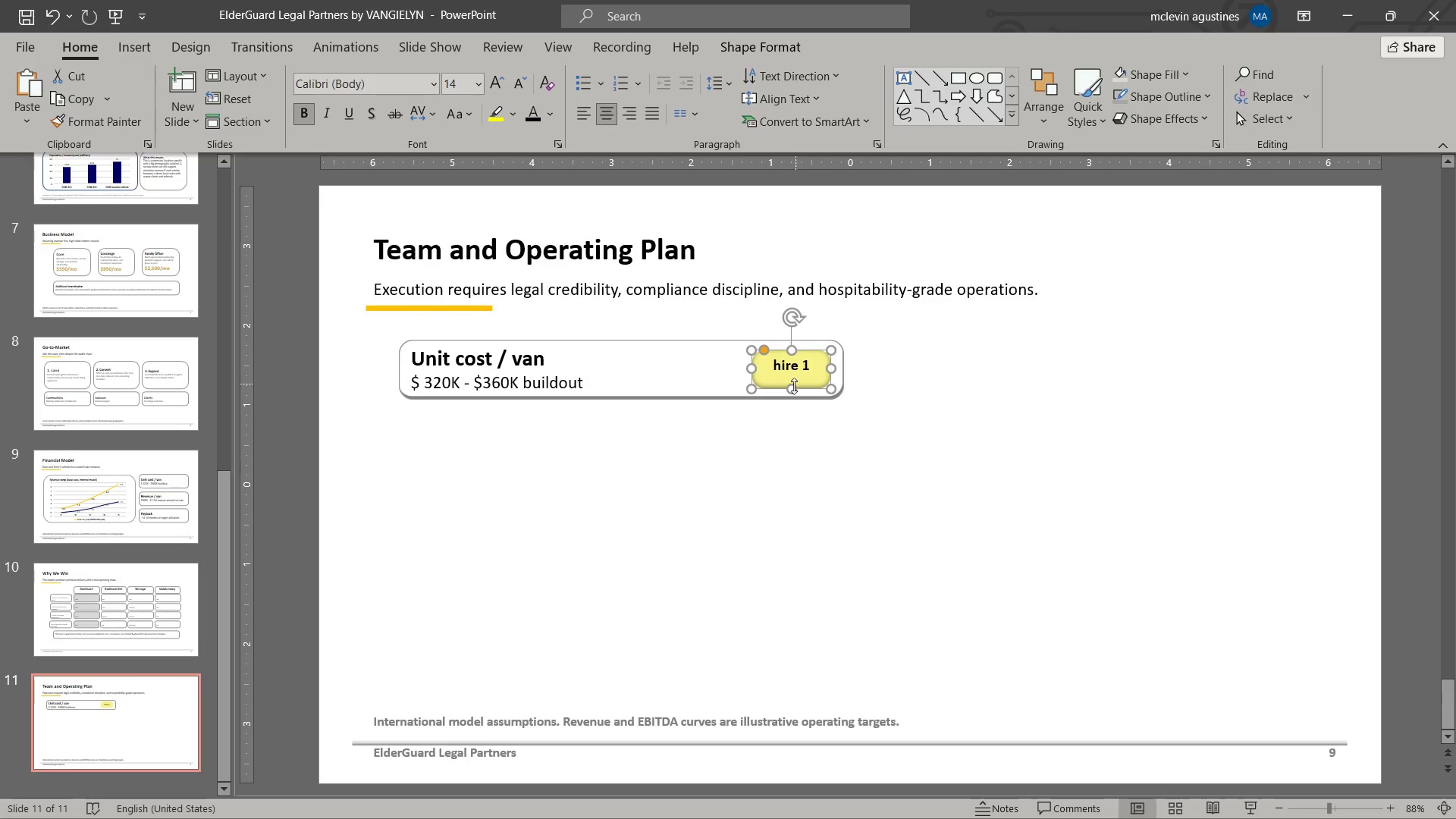 
left_click_drag(start_coordinate=[792, 388], to_coordinate=[793, 382])
 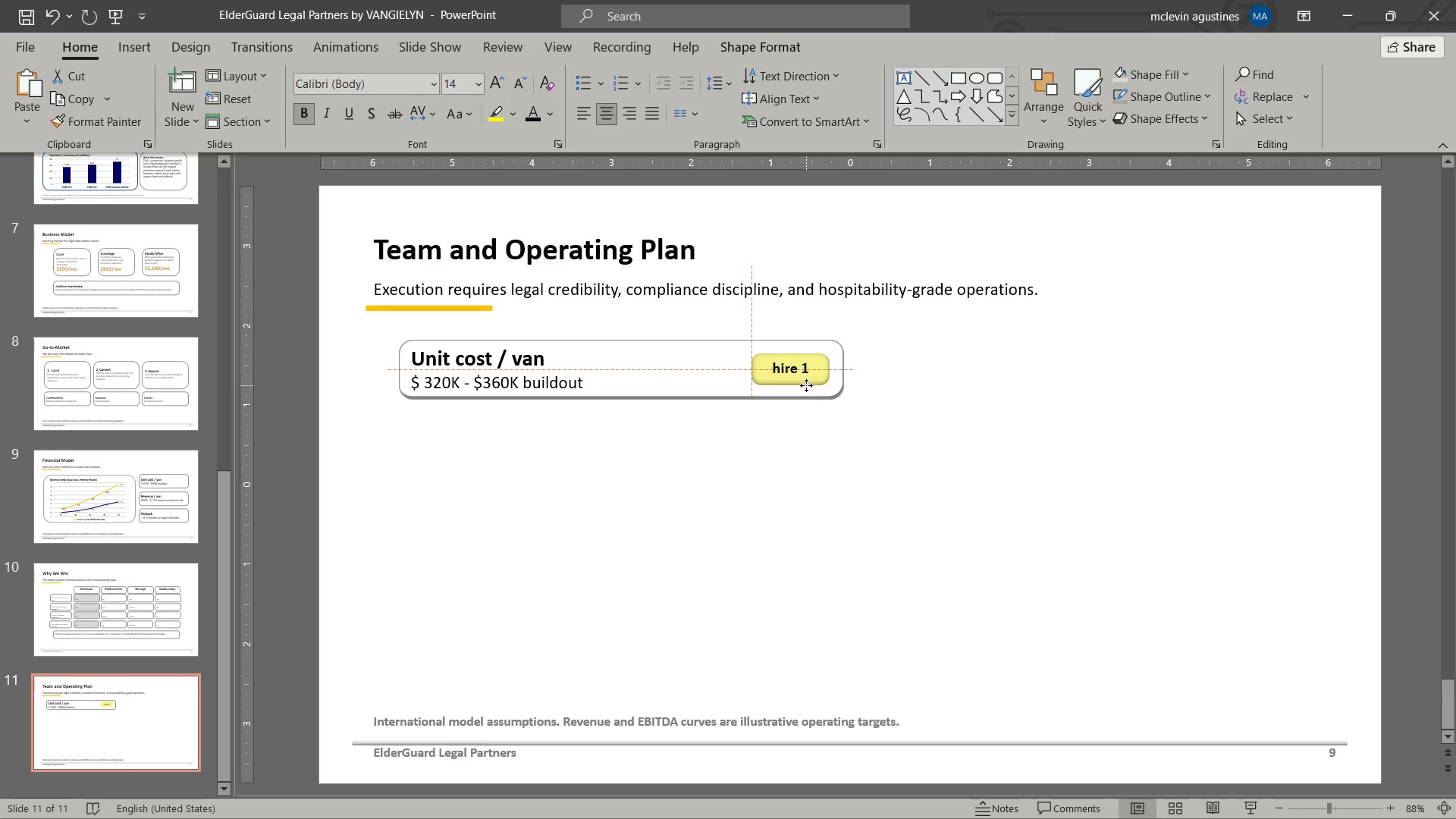 
left_click([833, 429])
 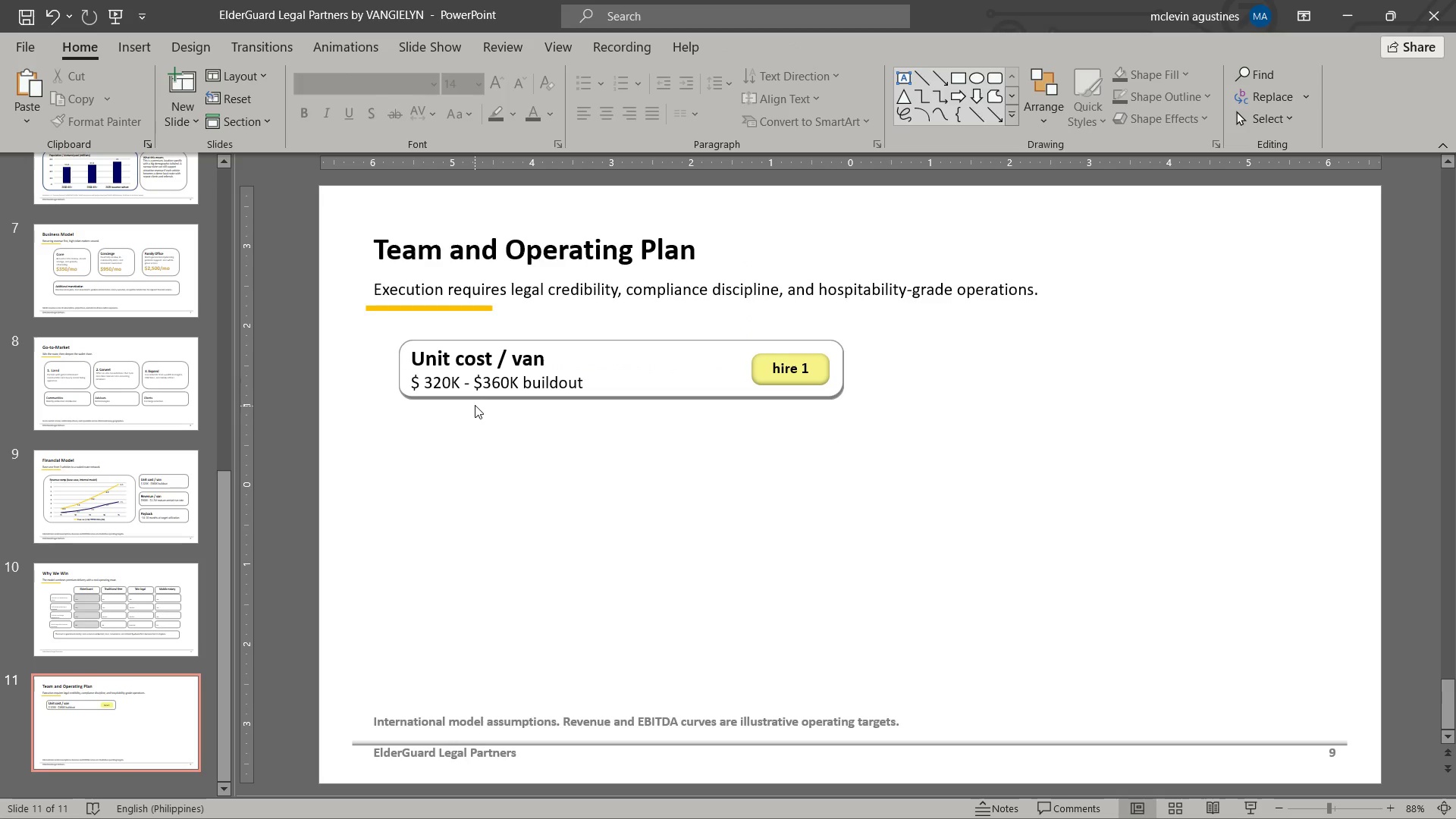 
wait(6.2)
 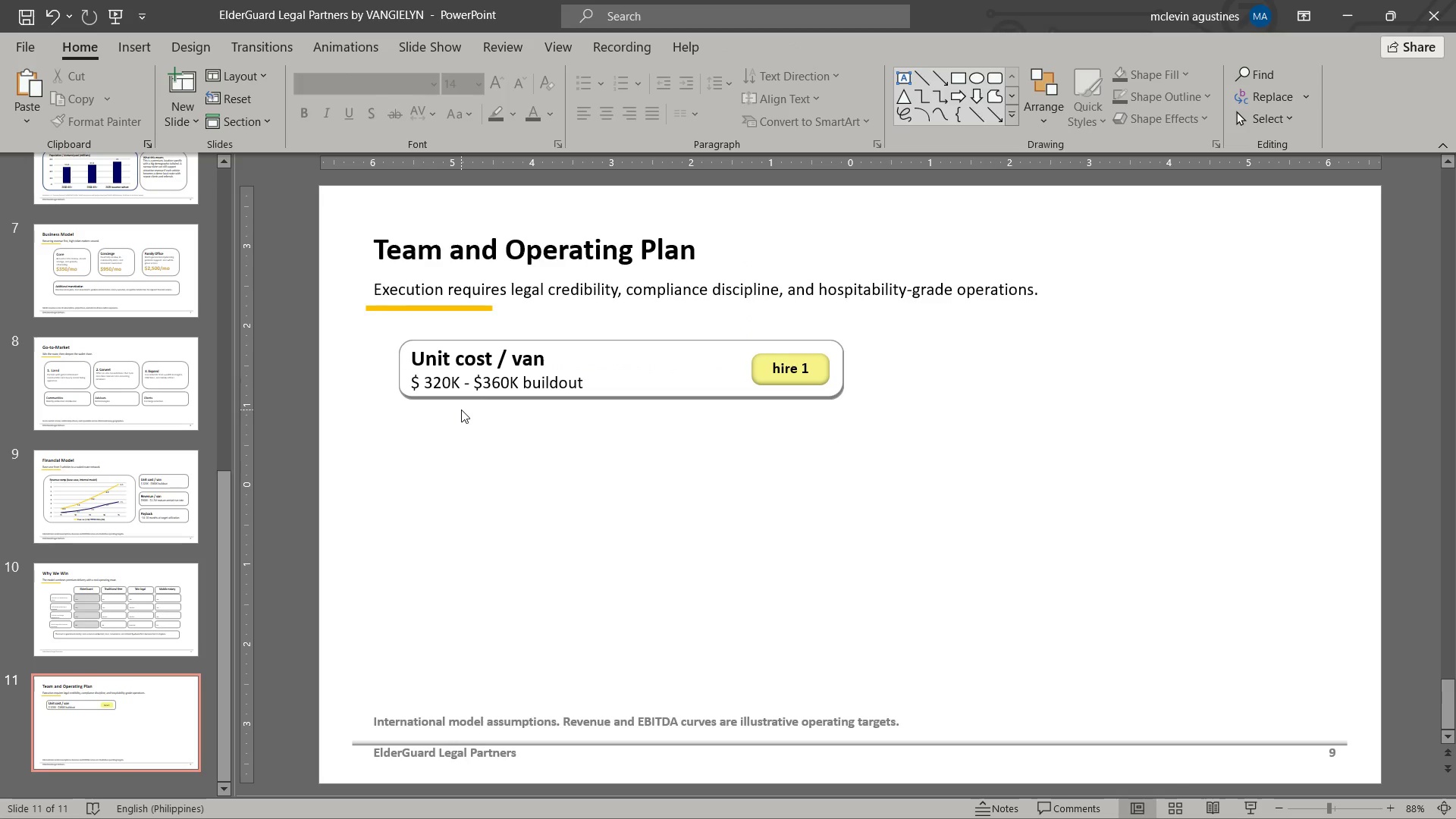 
left_click_drag(start_coordinate=[415, 354], to_coordinate=[584, 340])
 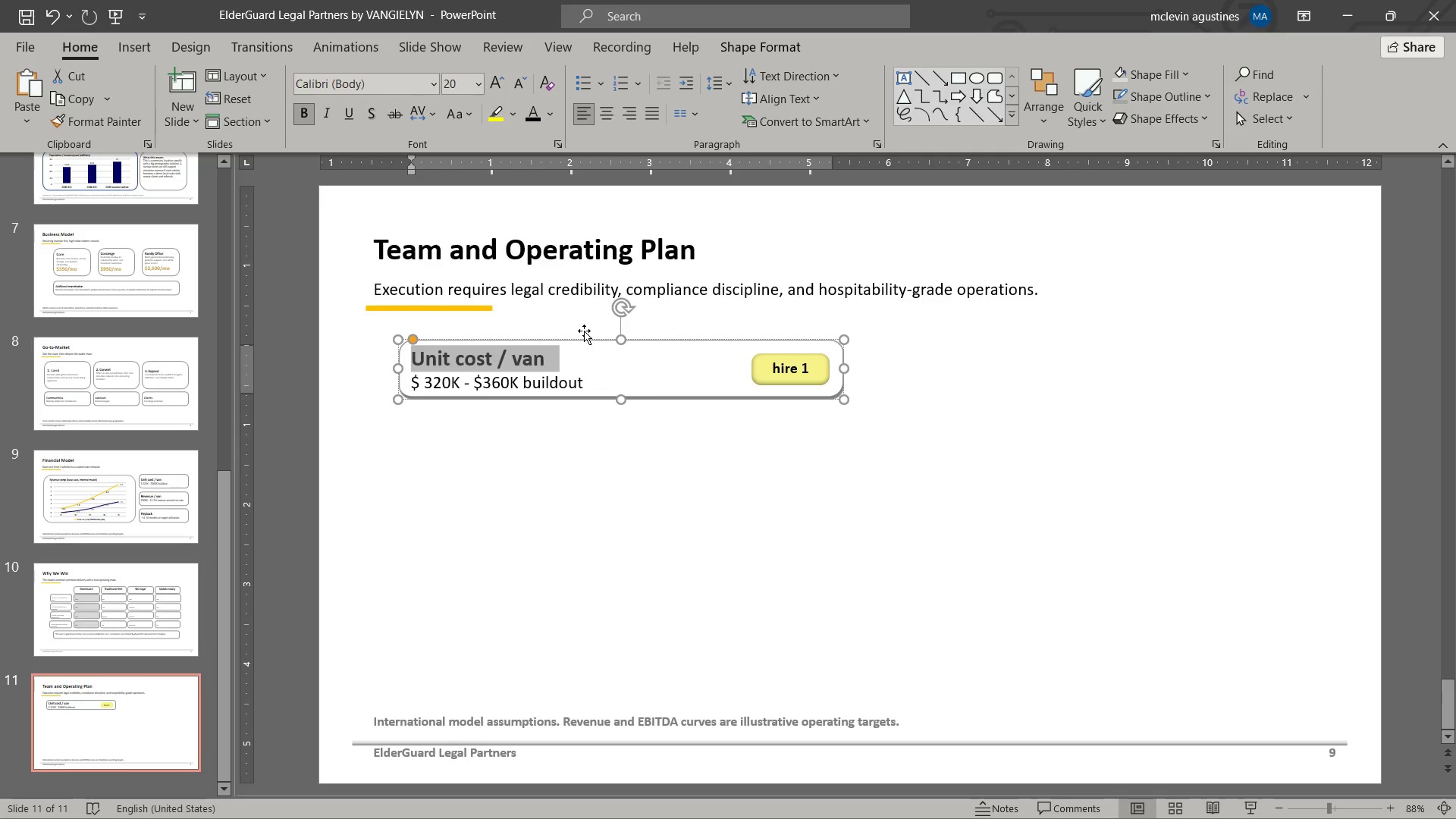 
type(lead estate attorney)
 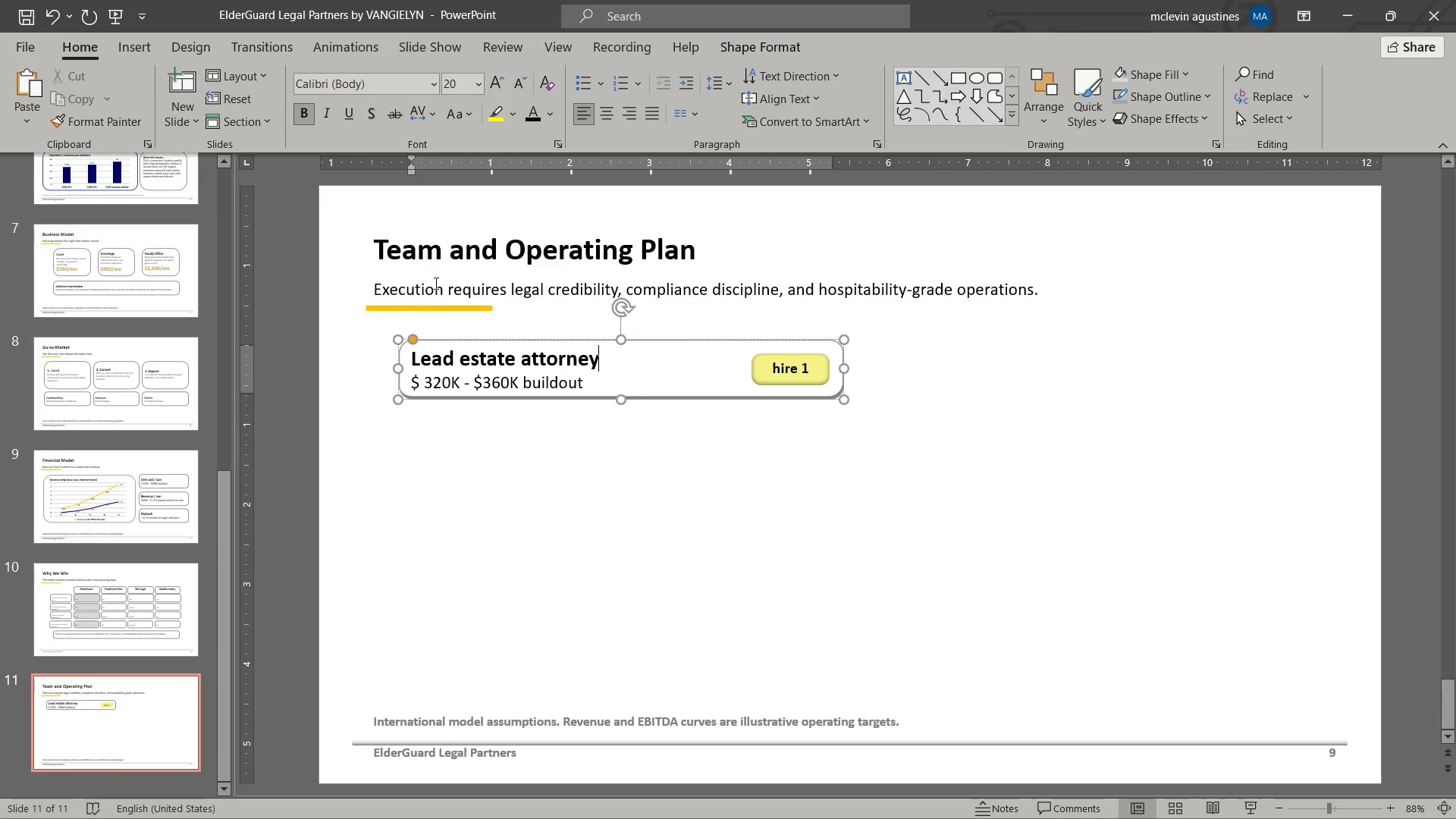 
left_click_drag(start_coordinate=[414, 381], to_coordinate=[588, 384])
 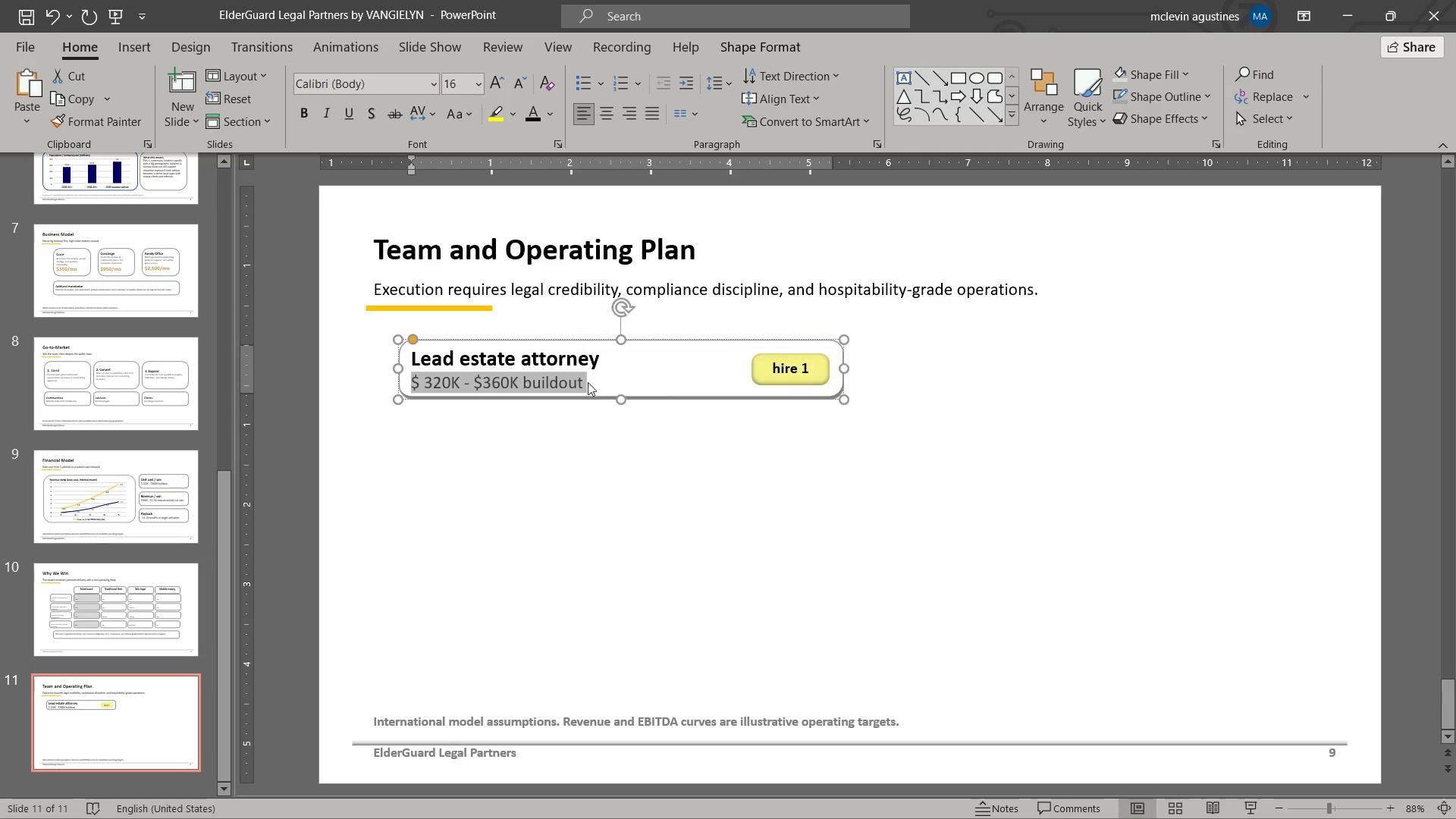 
type(owns lea)
key(Backspace)
type(gal qula)
key(Backspace)
key(Backspace)
type(ality and client trust)
 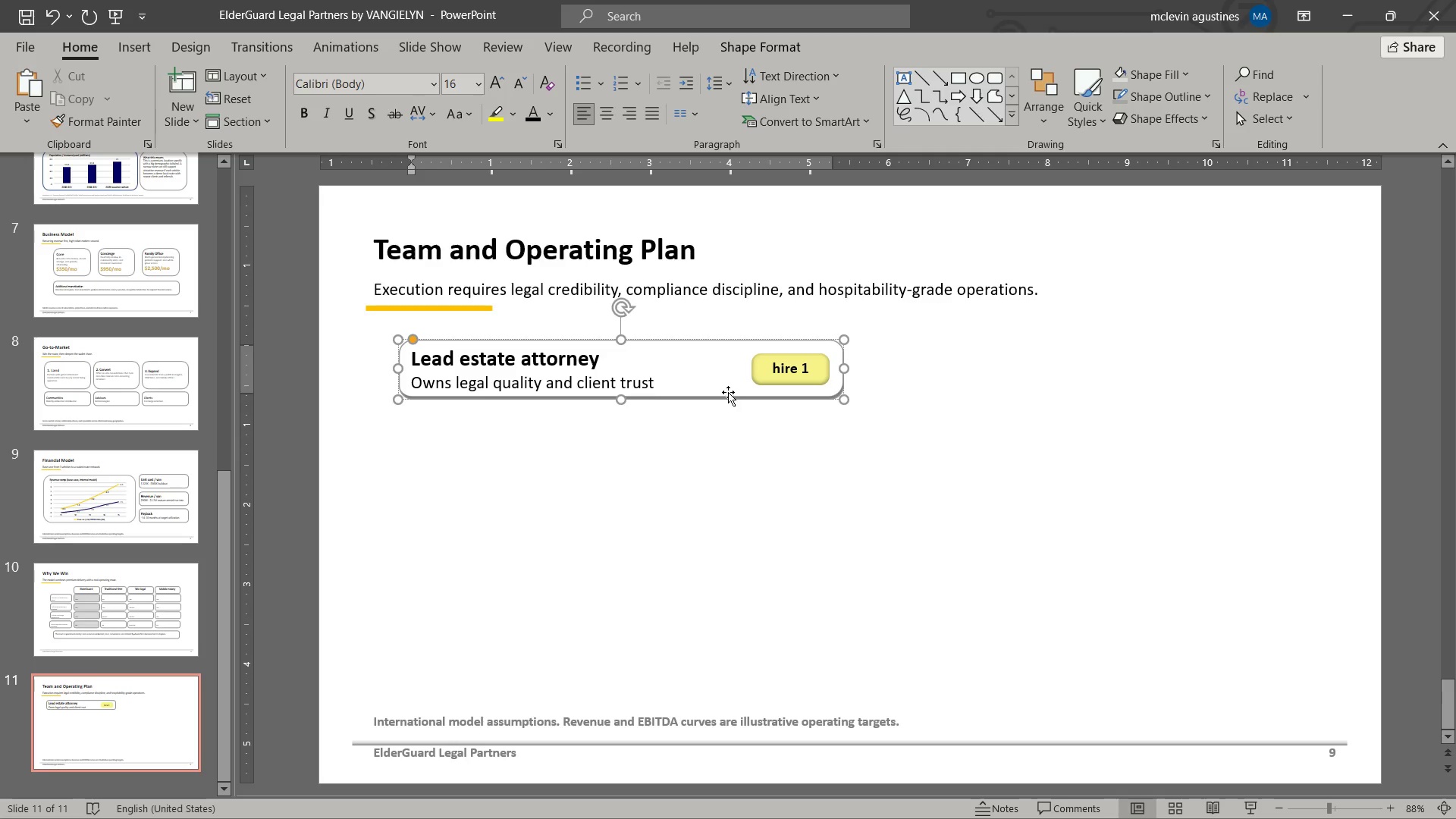 
left_click([728, 392])
 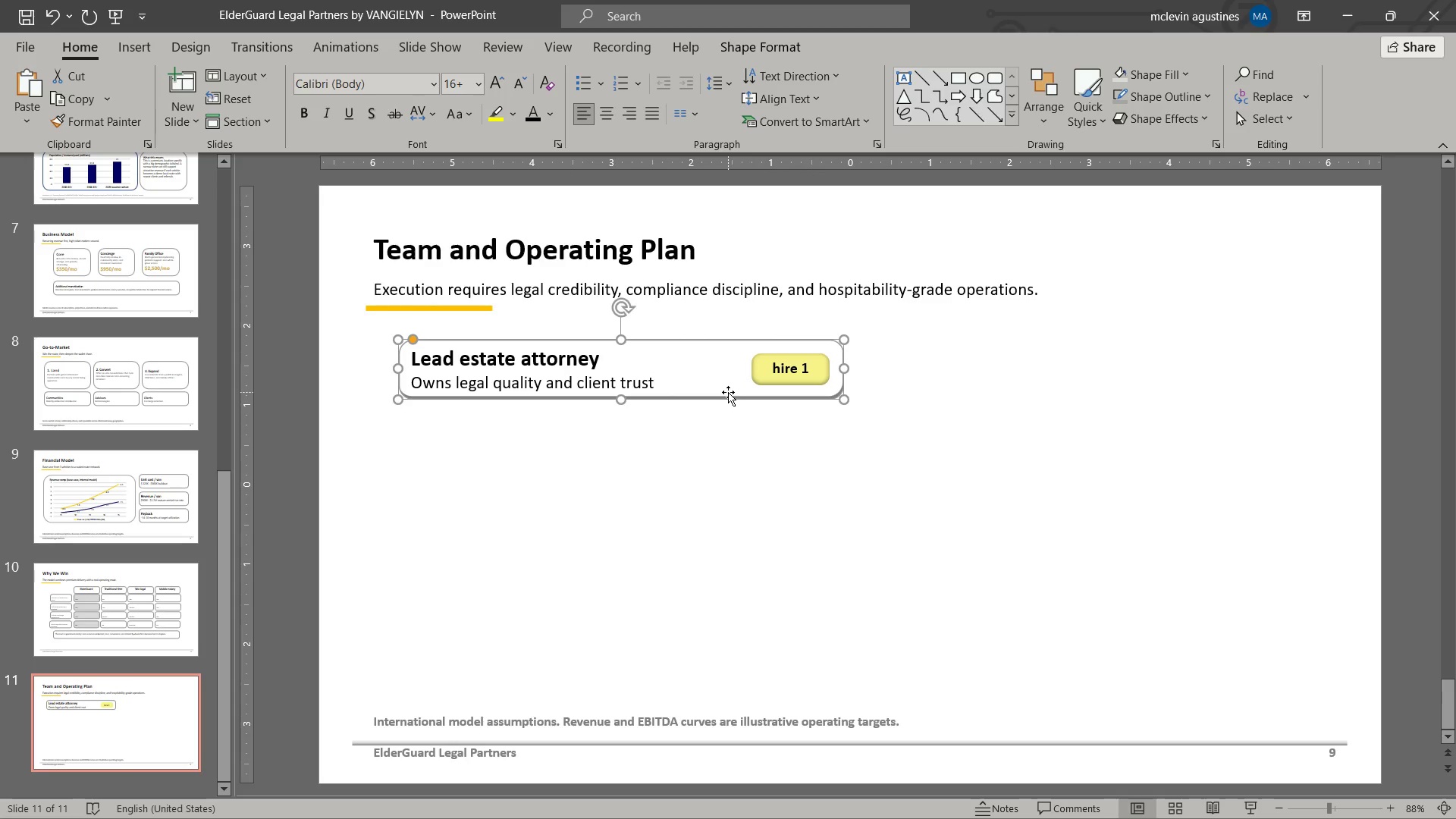 
key(Control+C)
 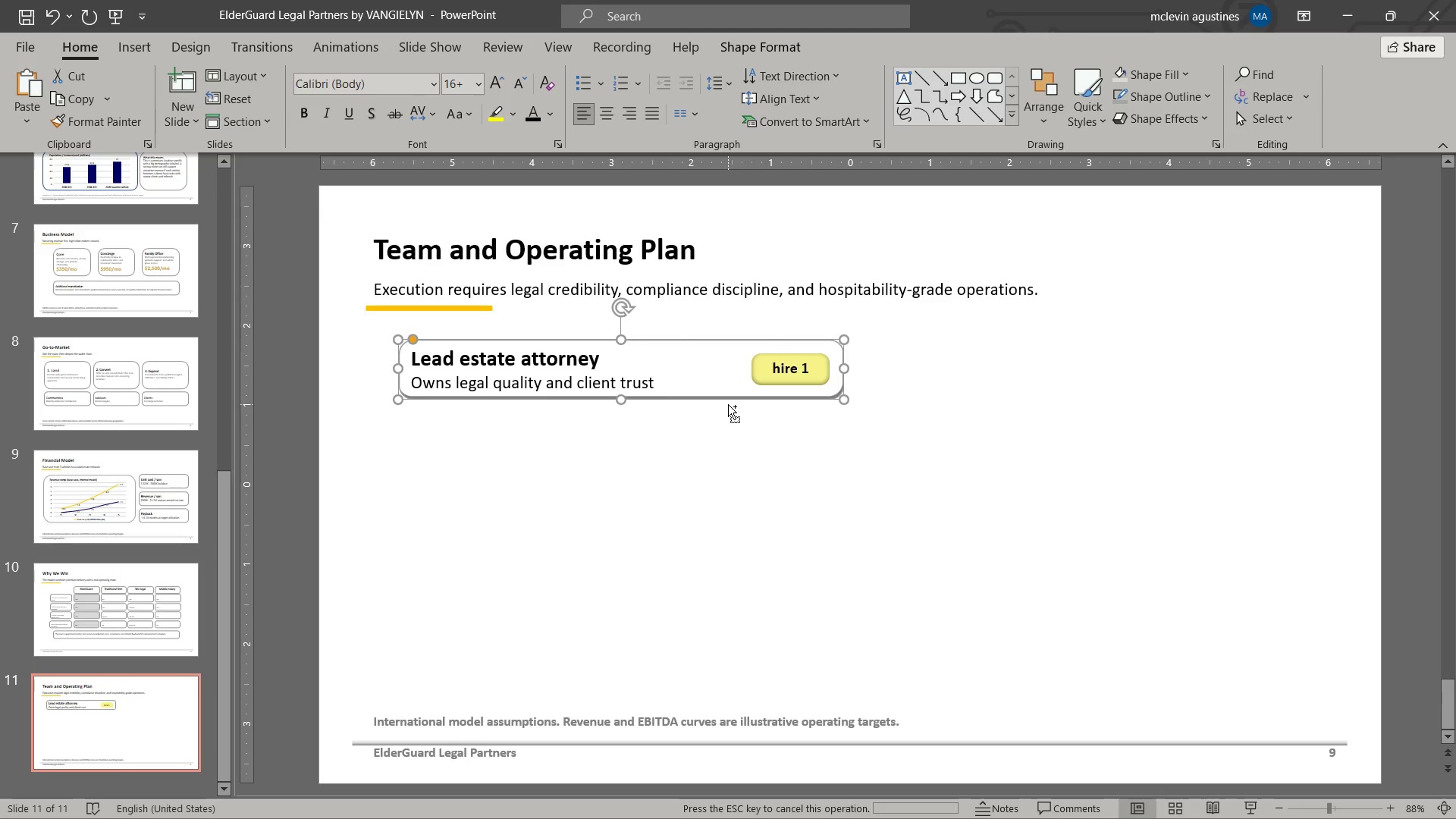 
key(Control+V)
 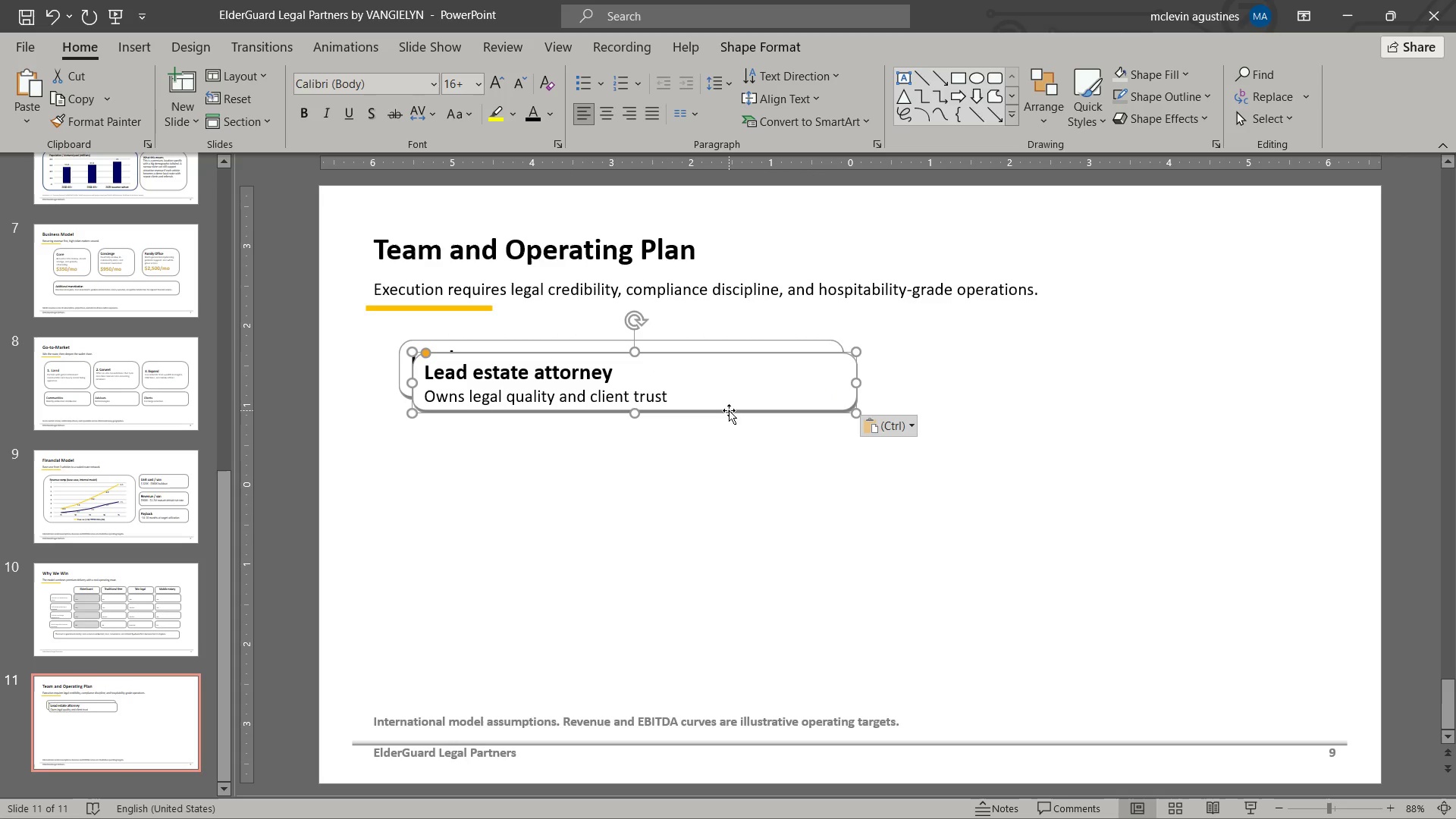 
left_click([729, 410])
 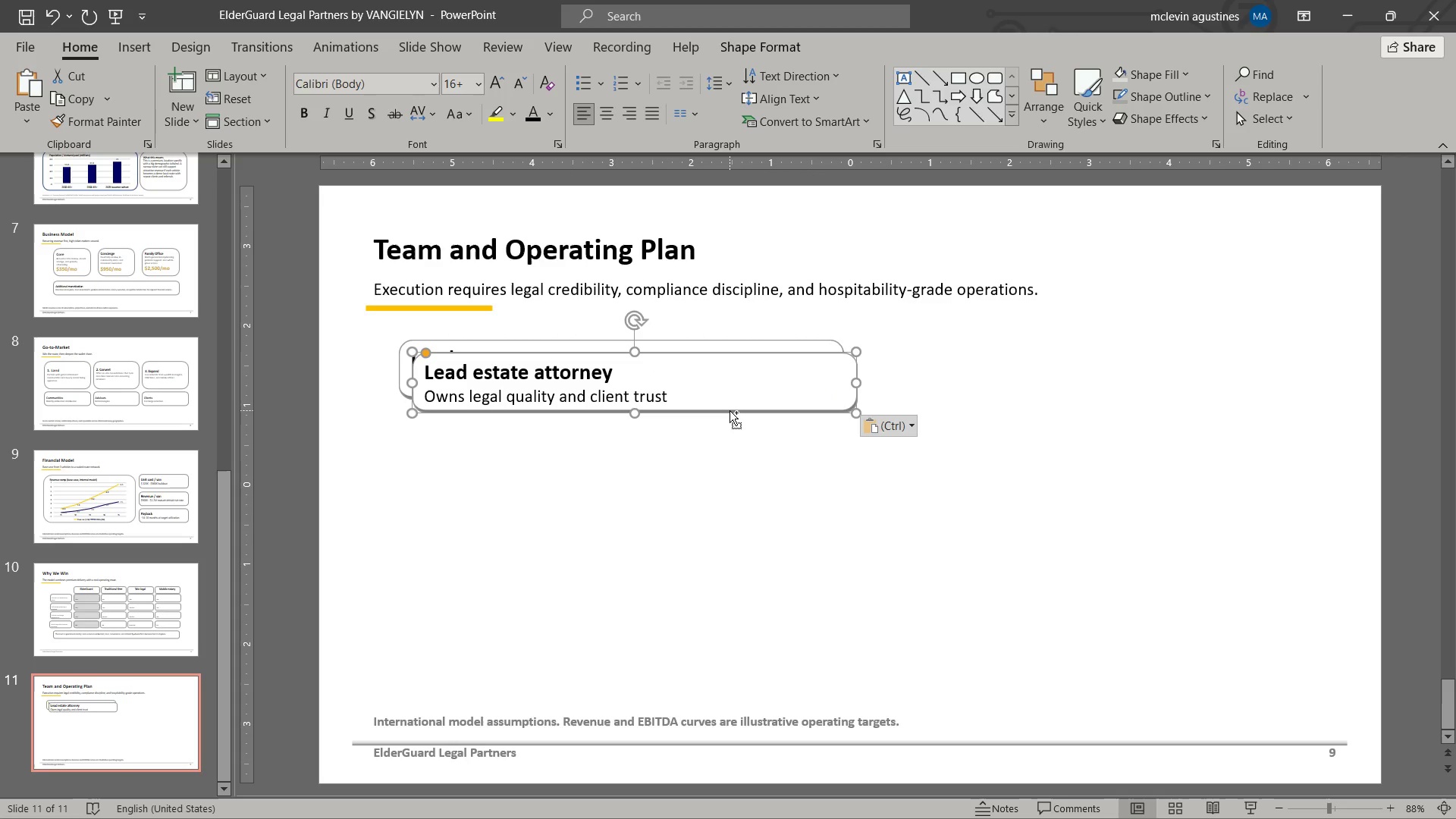 
key(Control+Z)
 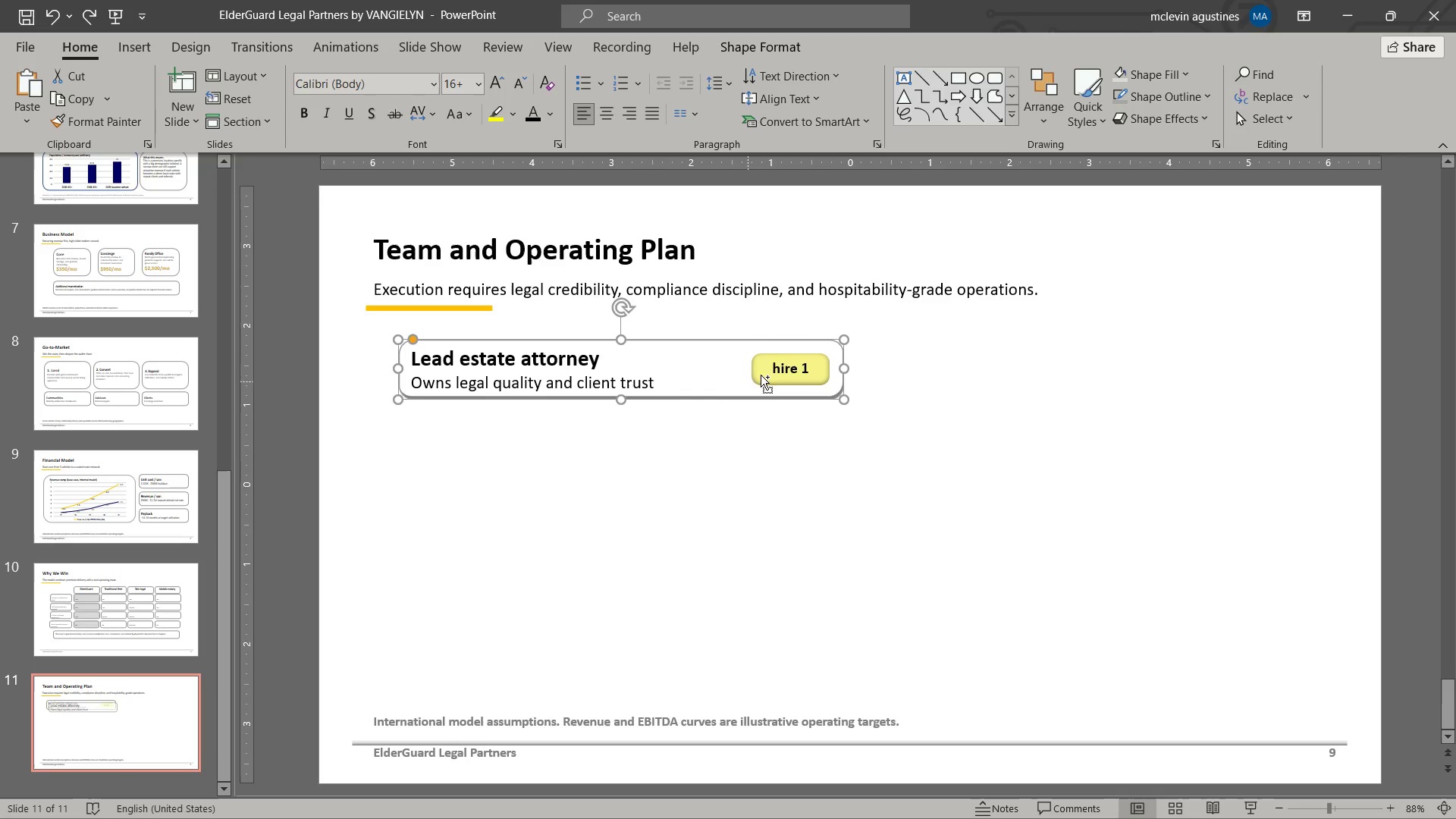 
hold_key(key=ShiftLeft, duration=0.7)
left_click([772, 364])
 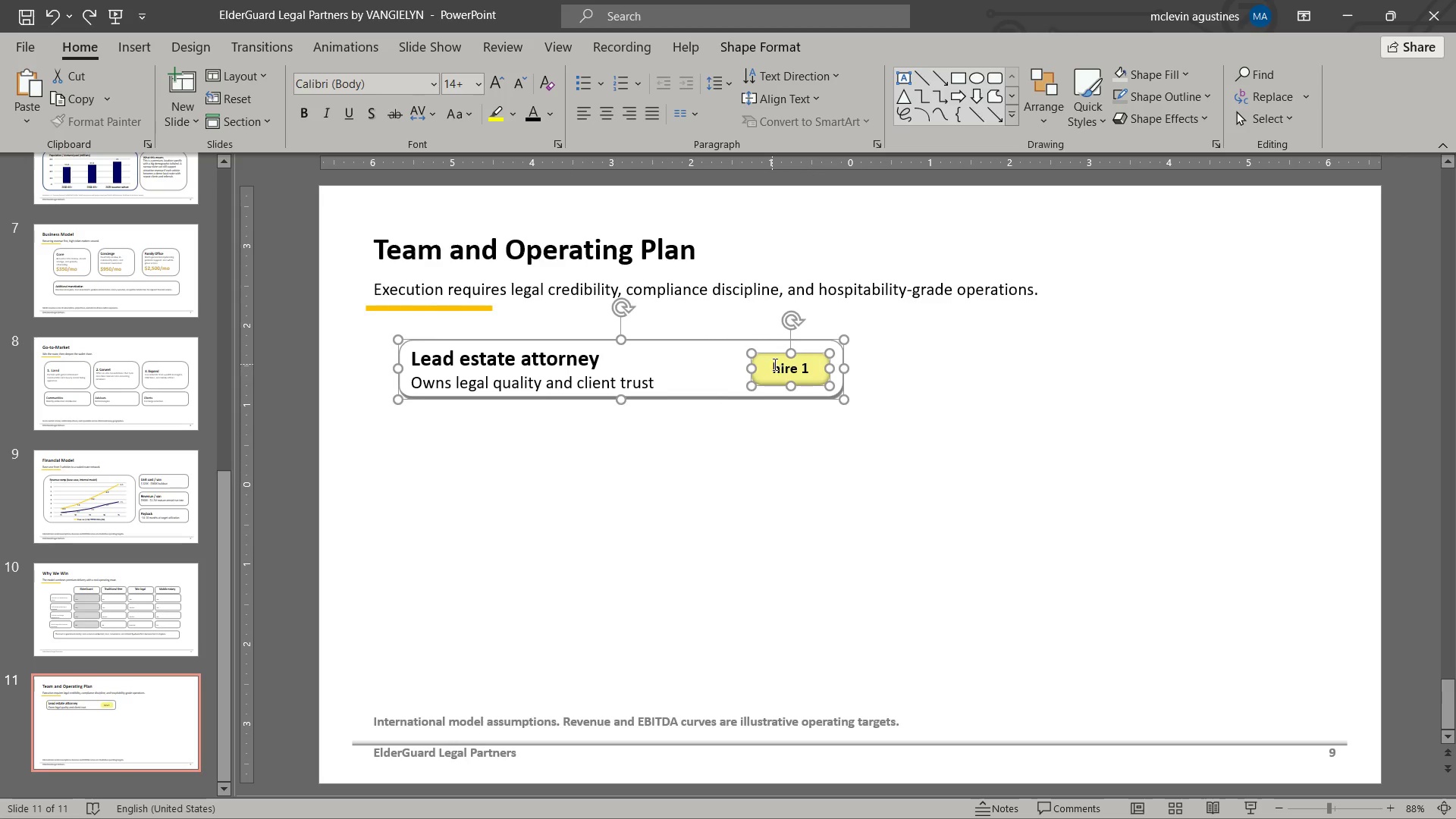 
key(Control+C)
 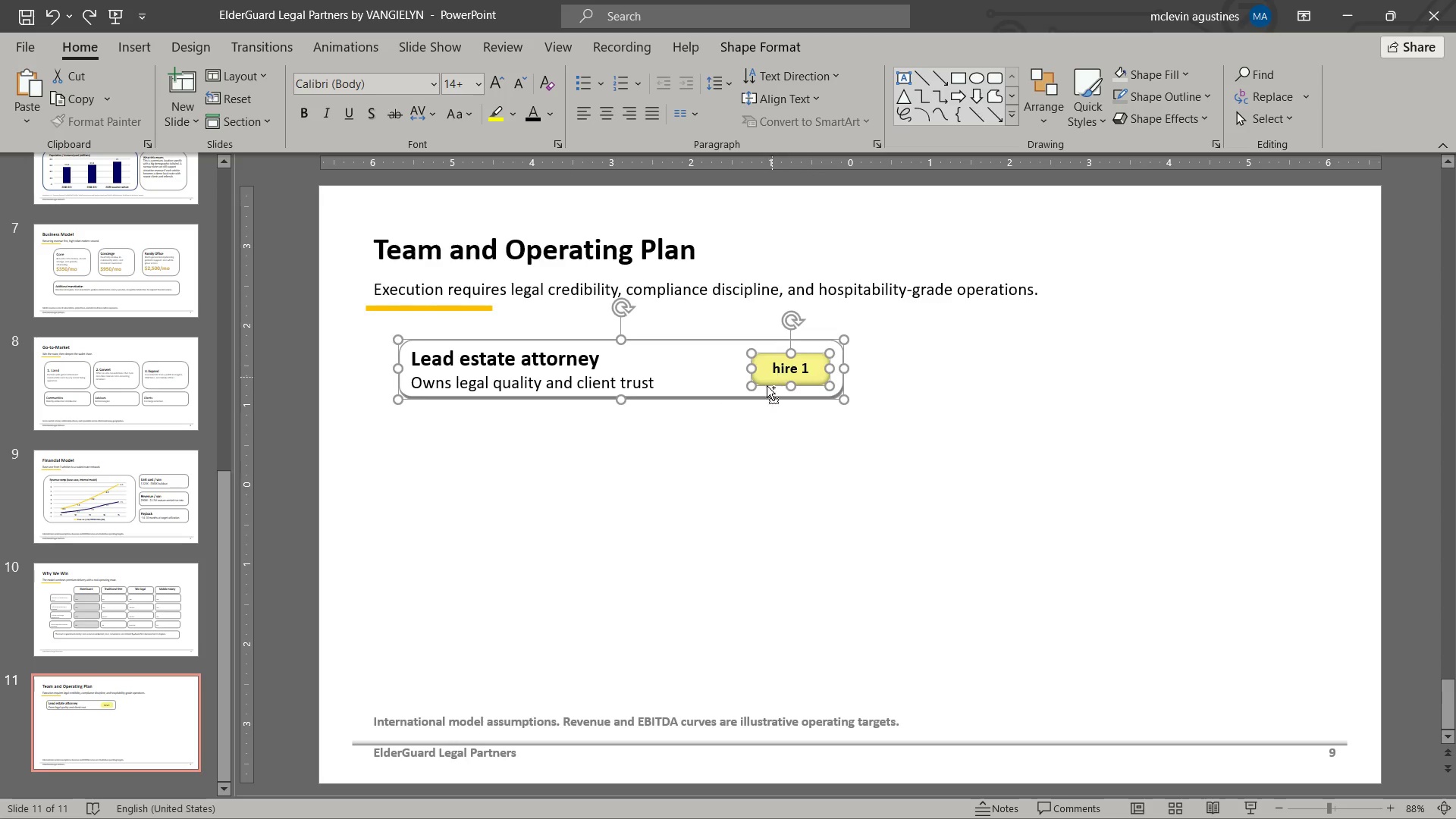 
key(Control+V)
 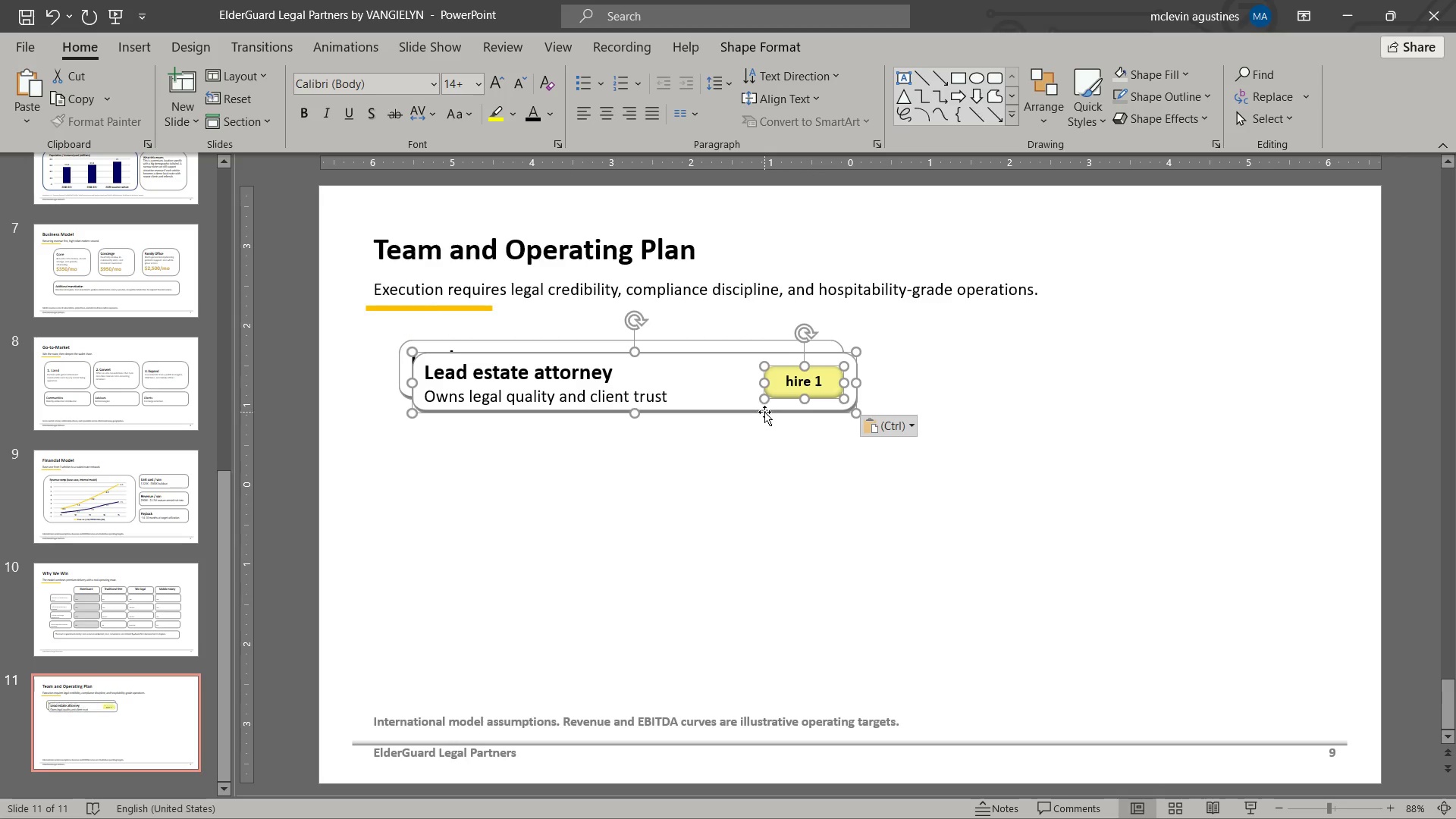 
left_click_drag(start_coordinate=[764, 412], to_coordinate=[1209, 397])
 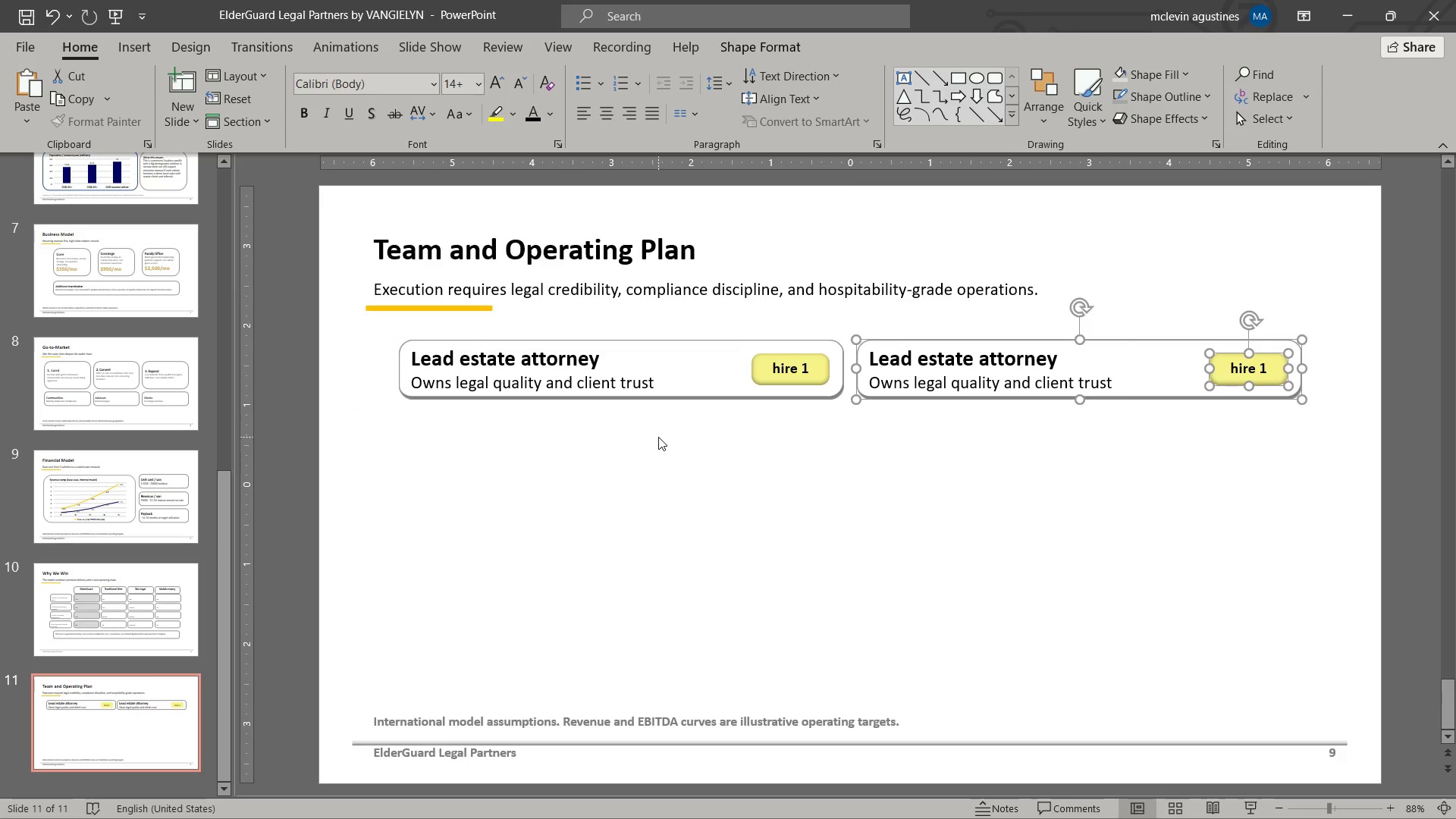 
wait(8.75)
 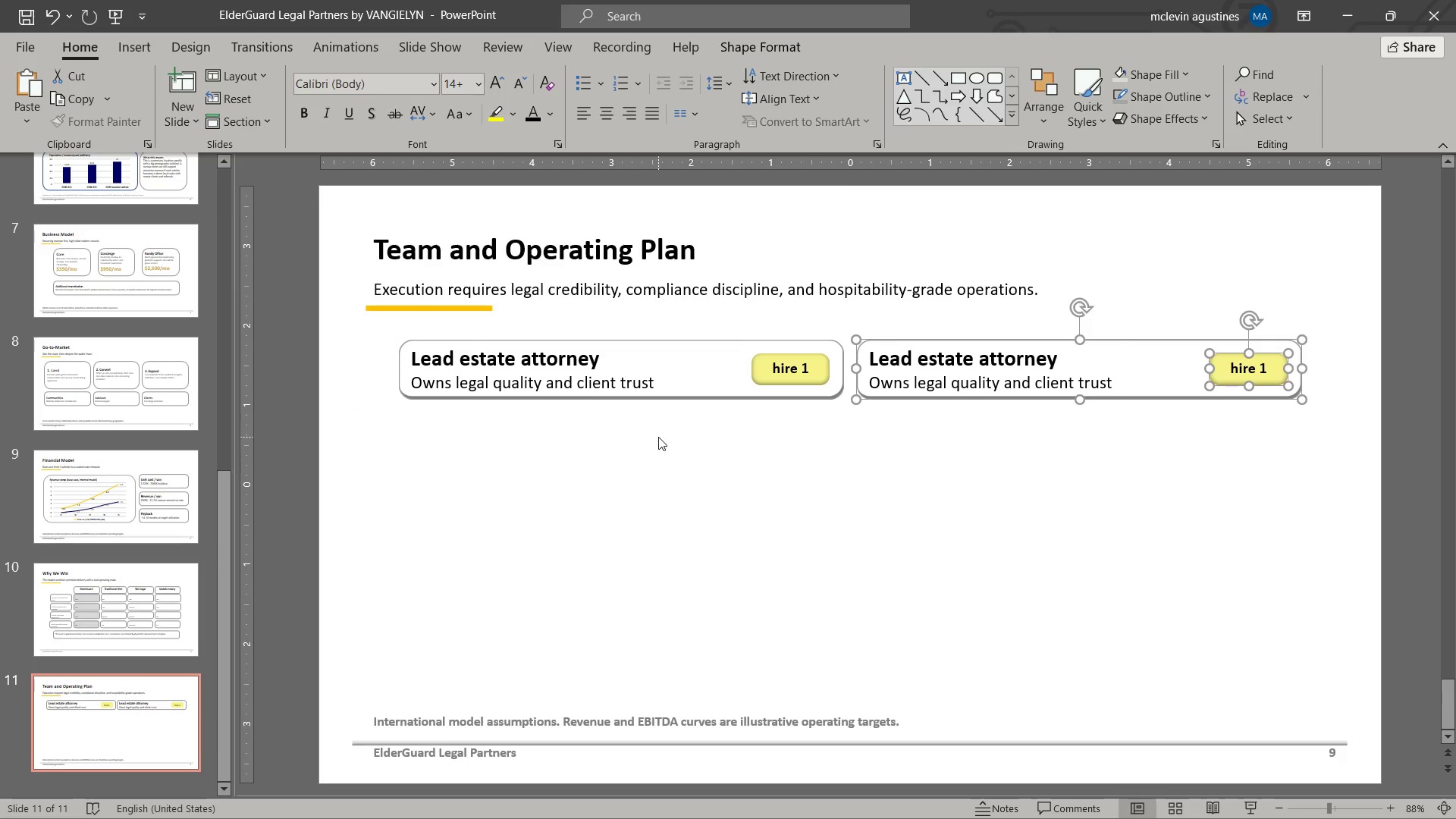 
left_click_drag(start_coordinate=[878, 356], to_coordinate=[1053, 342])
 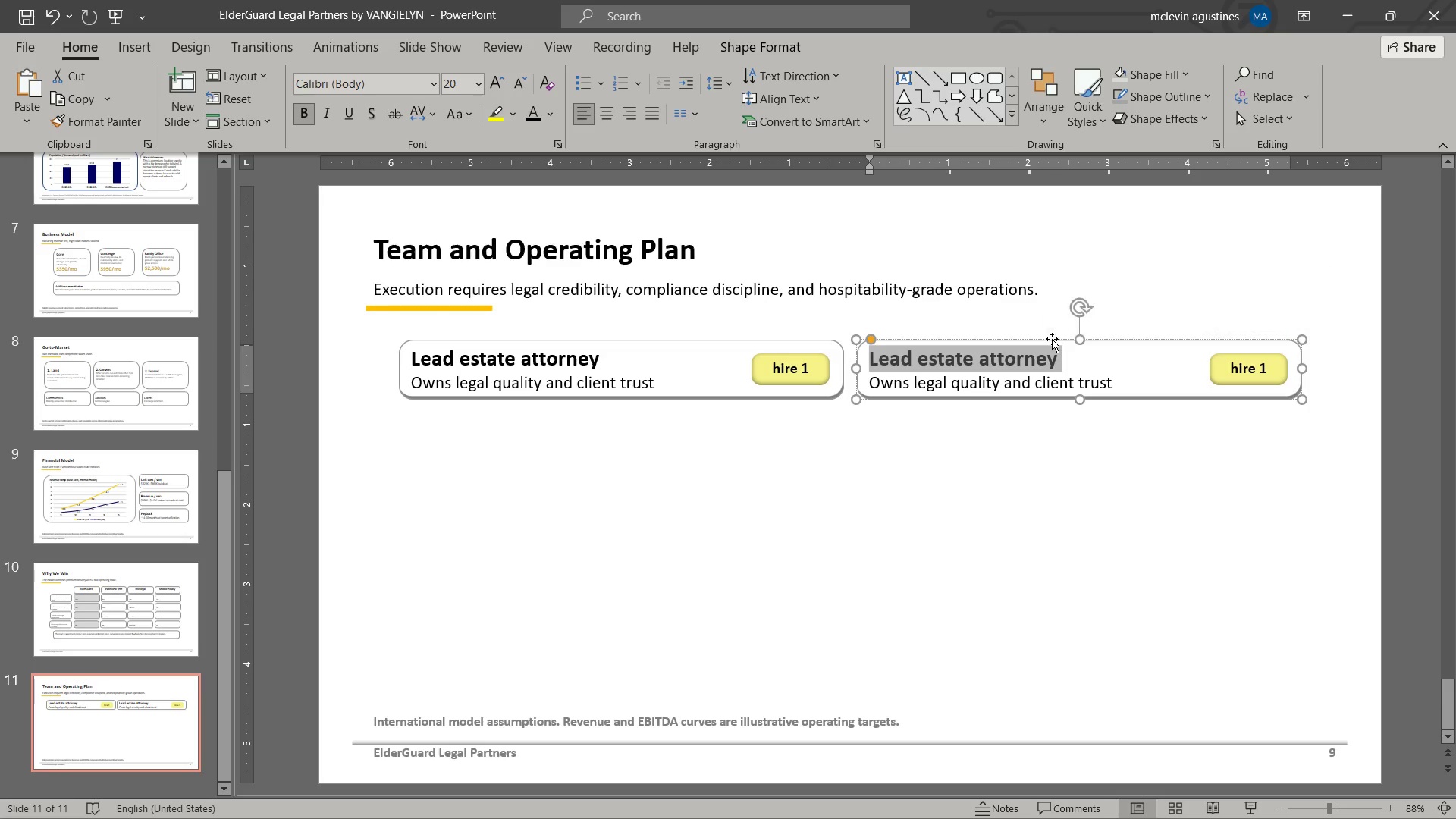 
type(mobile operations manahger)
key(Backspace)
key(Backspace)
key(Backspace)
key(Backspace)
type(ger)
 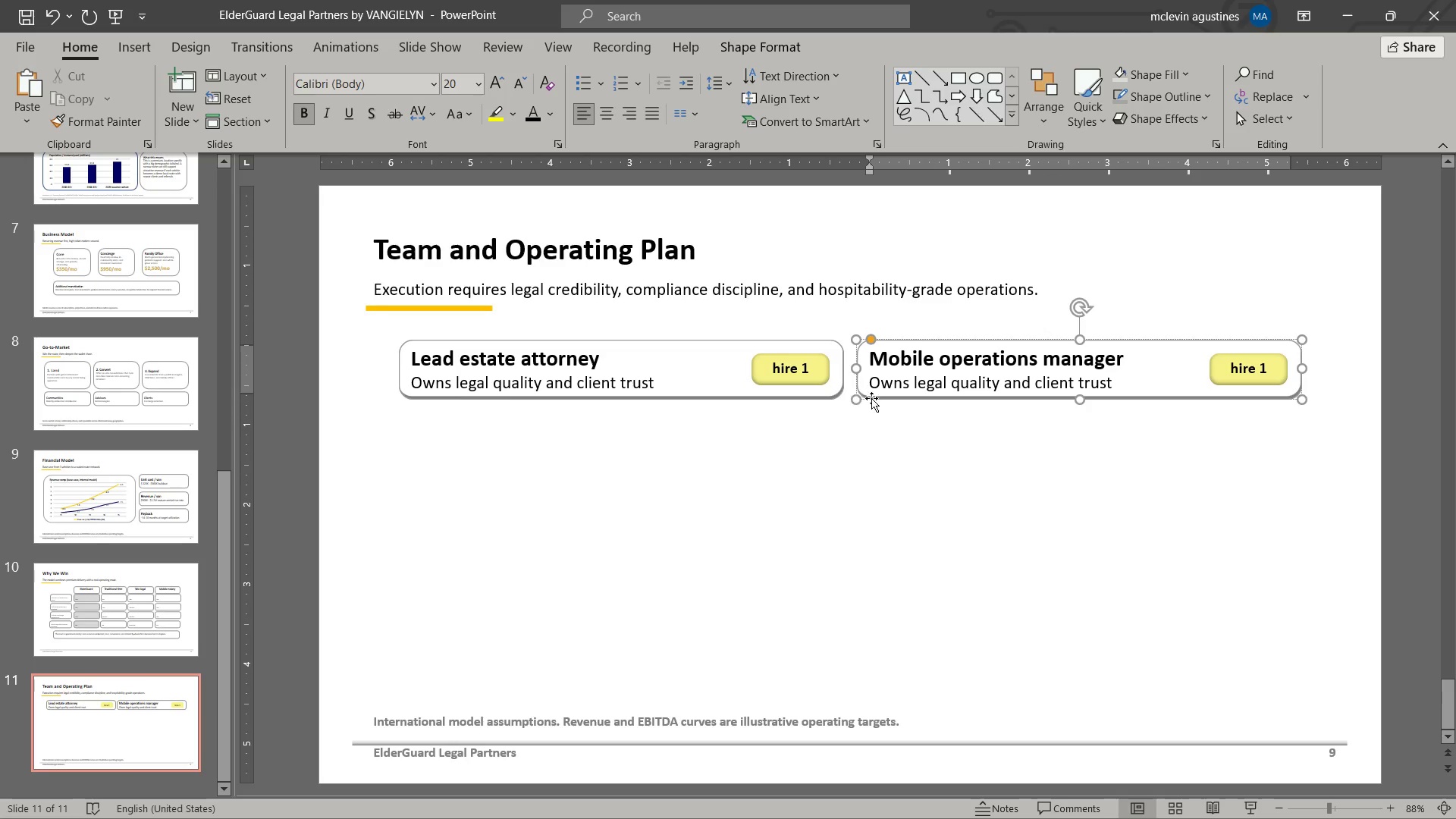 
left_click_drag(start_coordinate=[874, 387], to_coordinate=[1154, 386])
 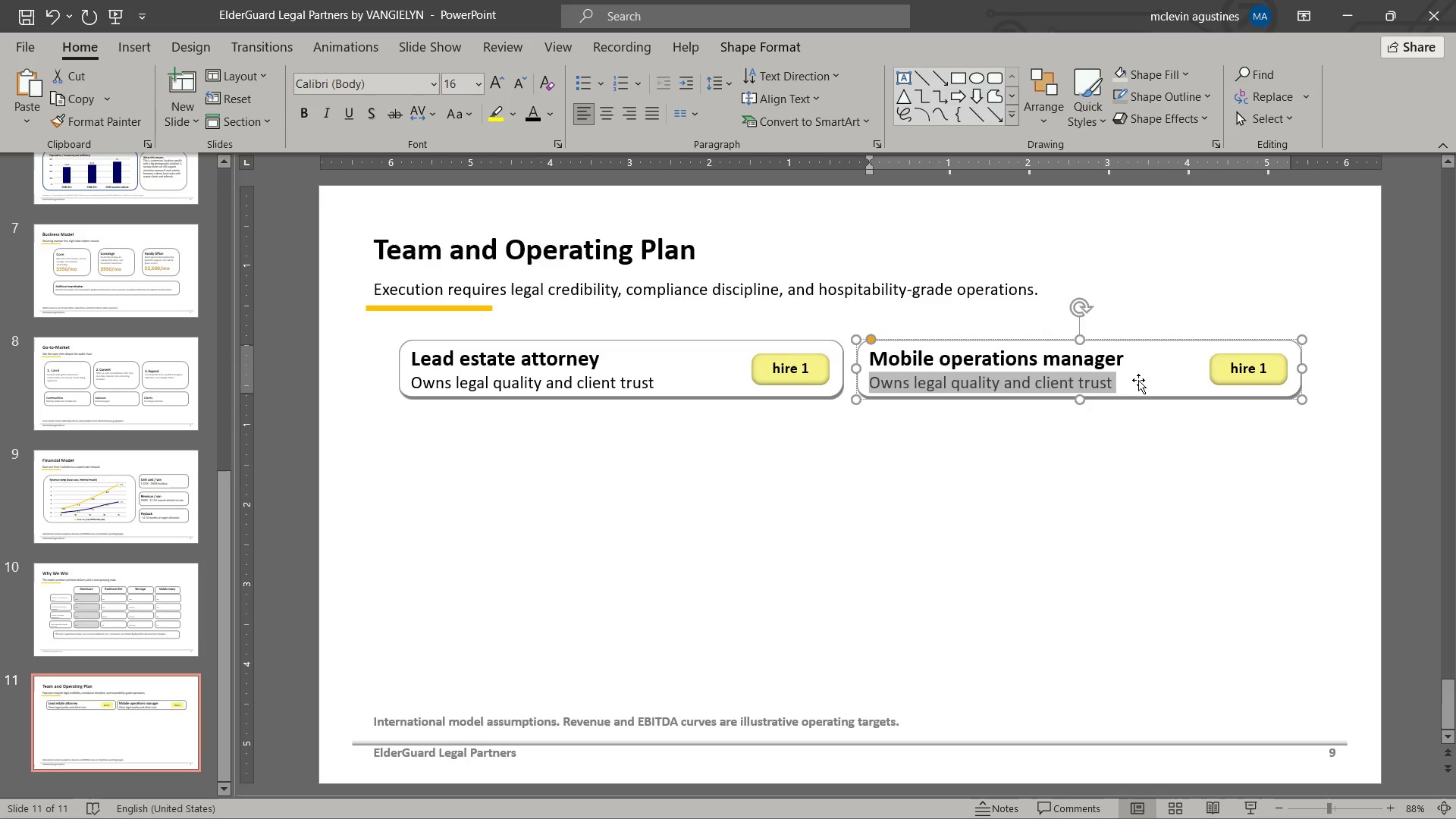 
type(fleet, routes, maintenance, uptime)
 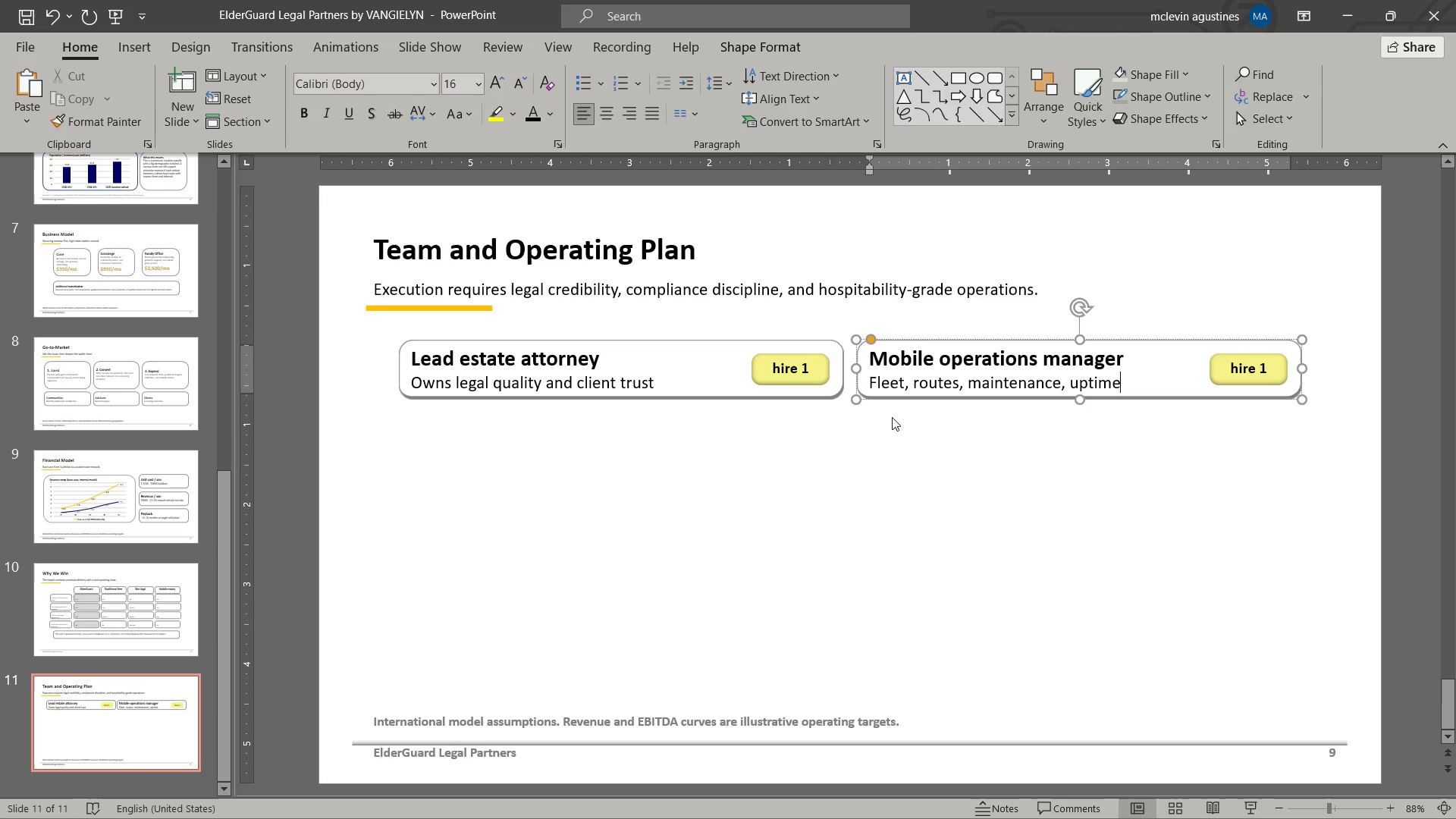 
hold_key(key=ShiftLeft, duration=1.7)
double_click([809, 374])
 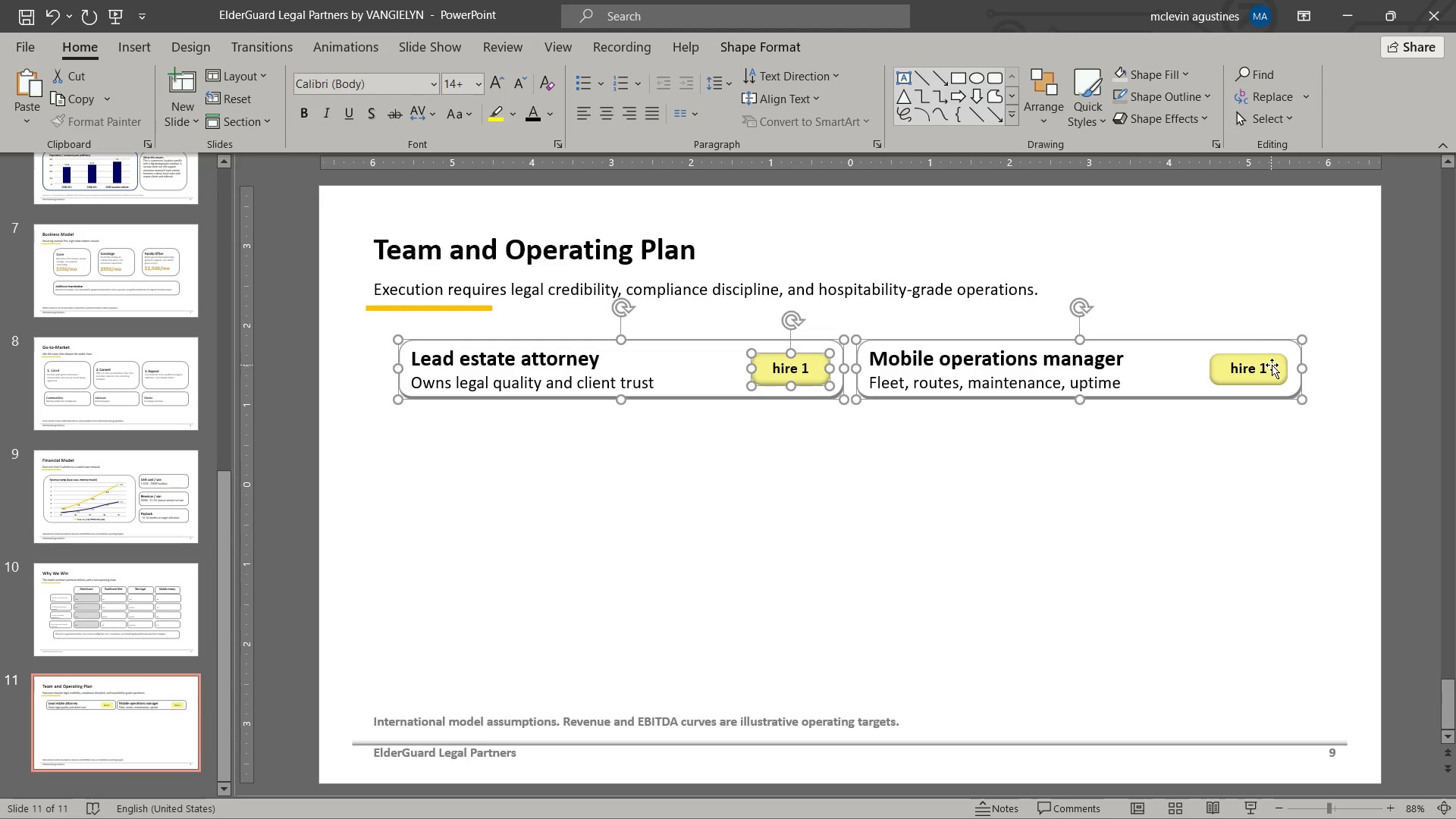 
left_click([1272, 366])
 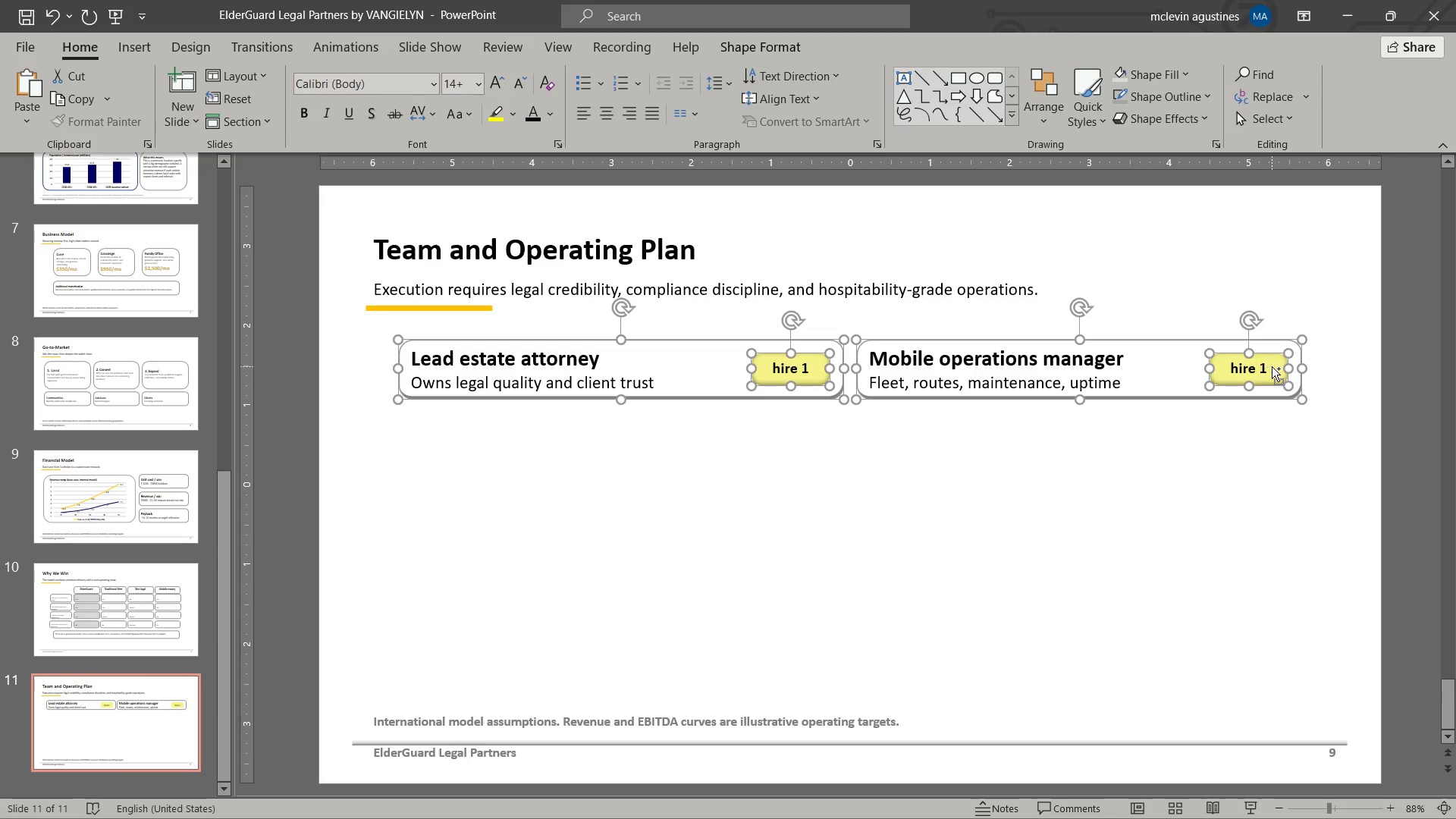 
key(Control+C)
 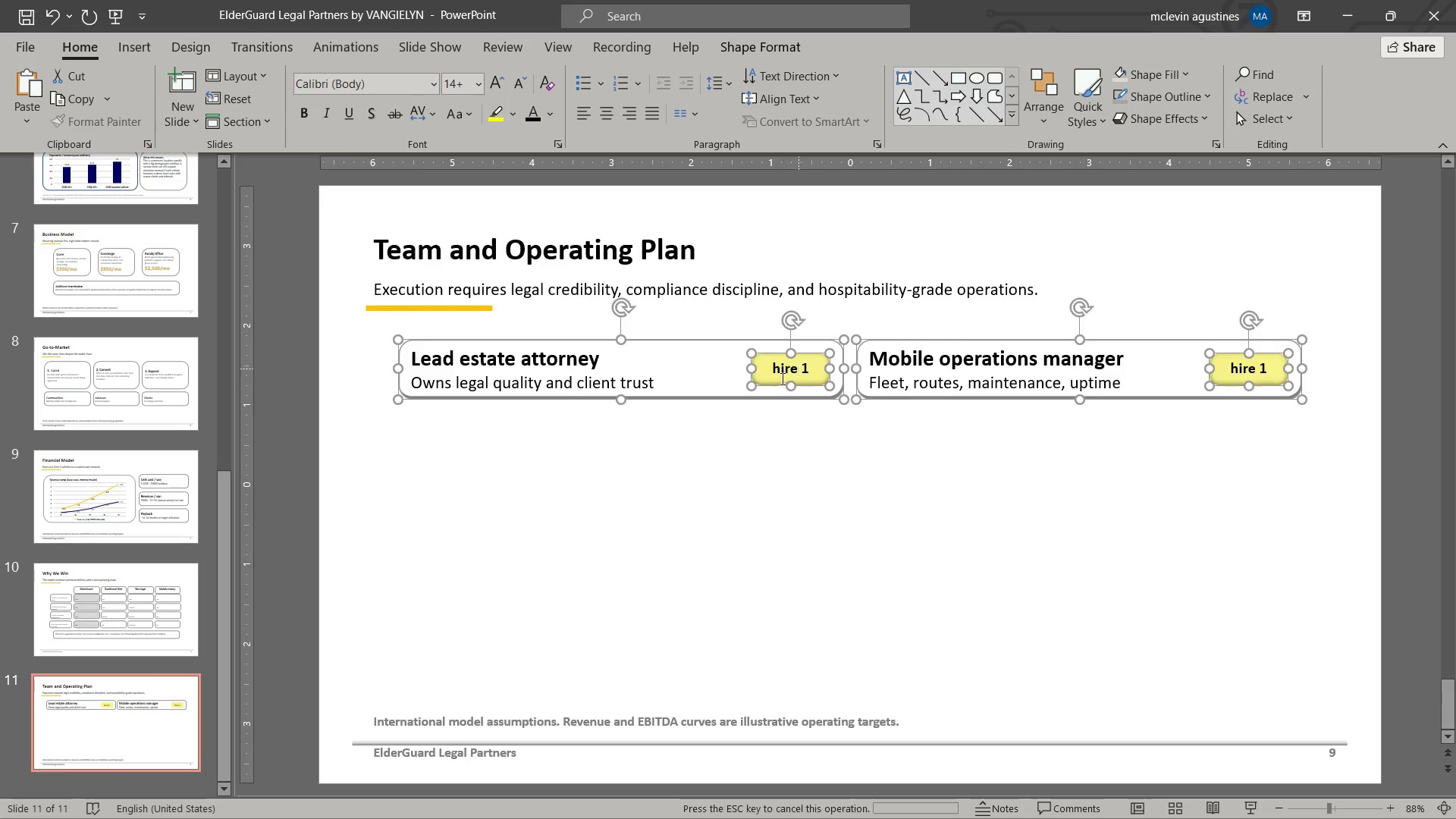 
key(Control+V)
 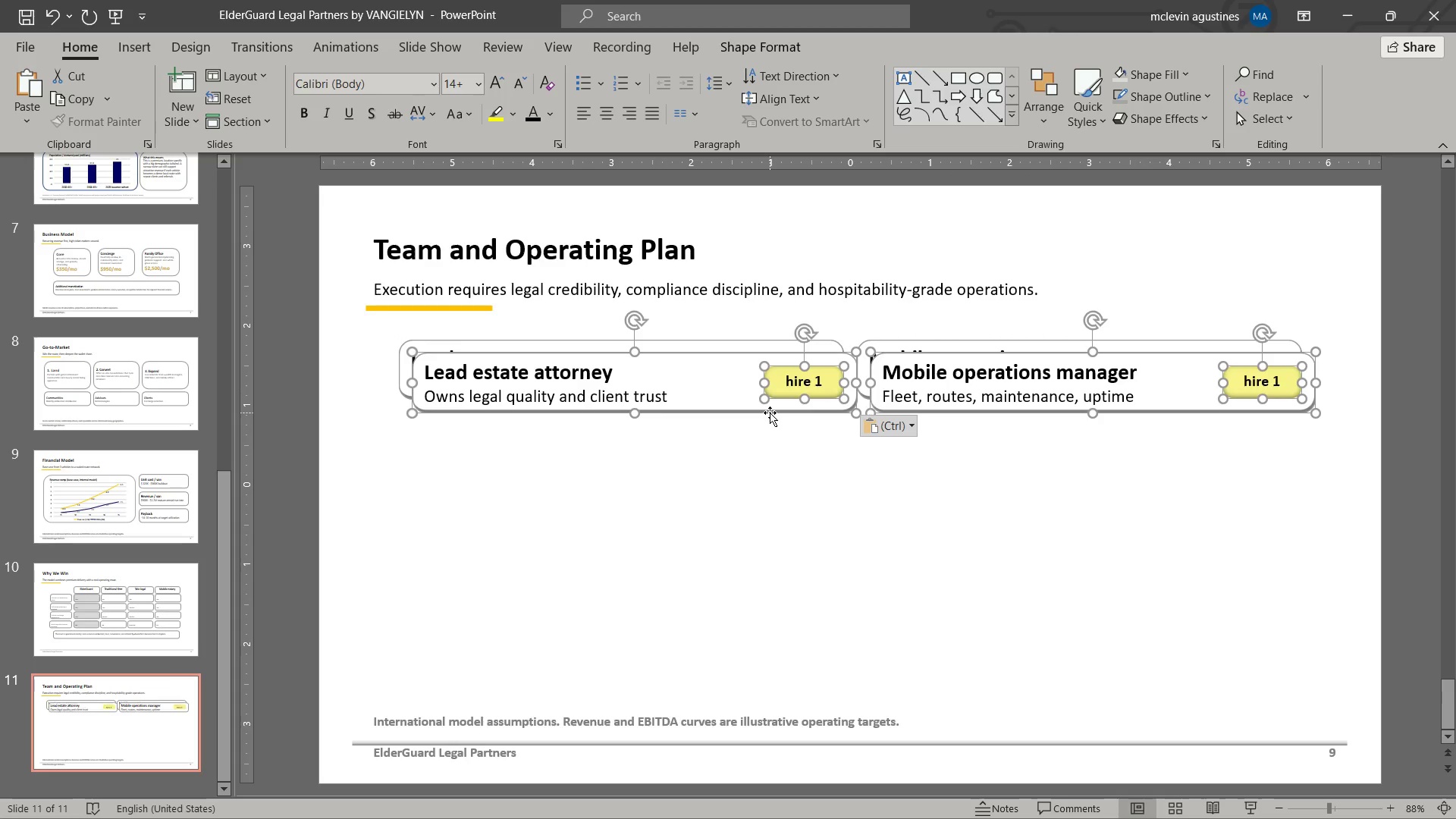 
left_click_drag(start_coordinate=[770, 413], to_coordinate=[754, 473])
 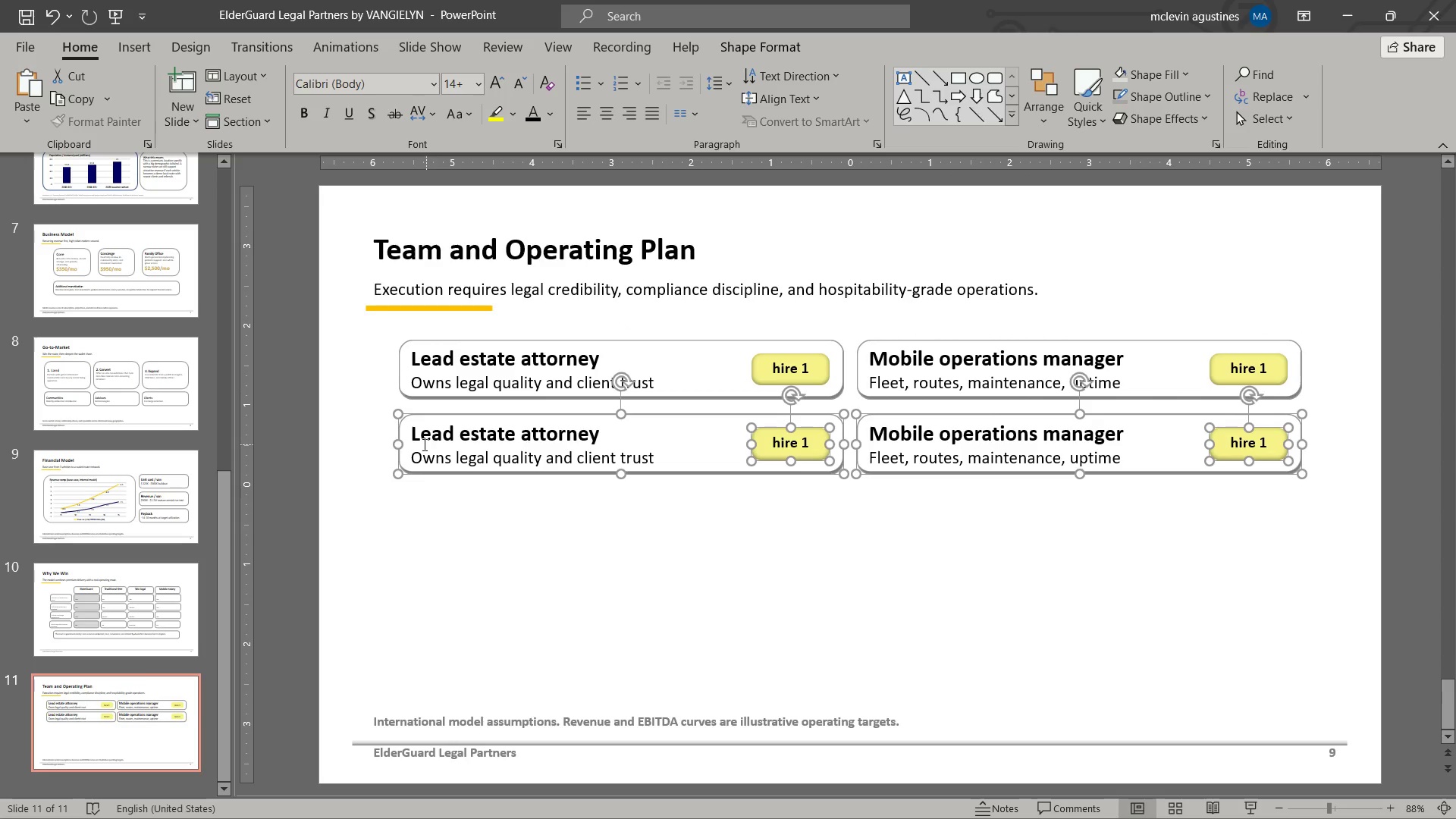 
left_click_drag(start_coordinate=[427, 430], to_coordinate=[629, 432])
 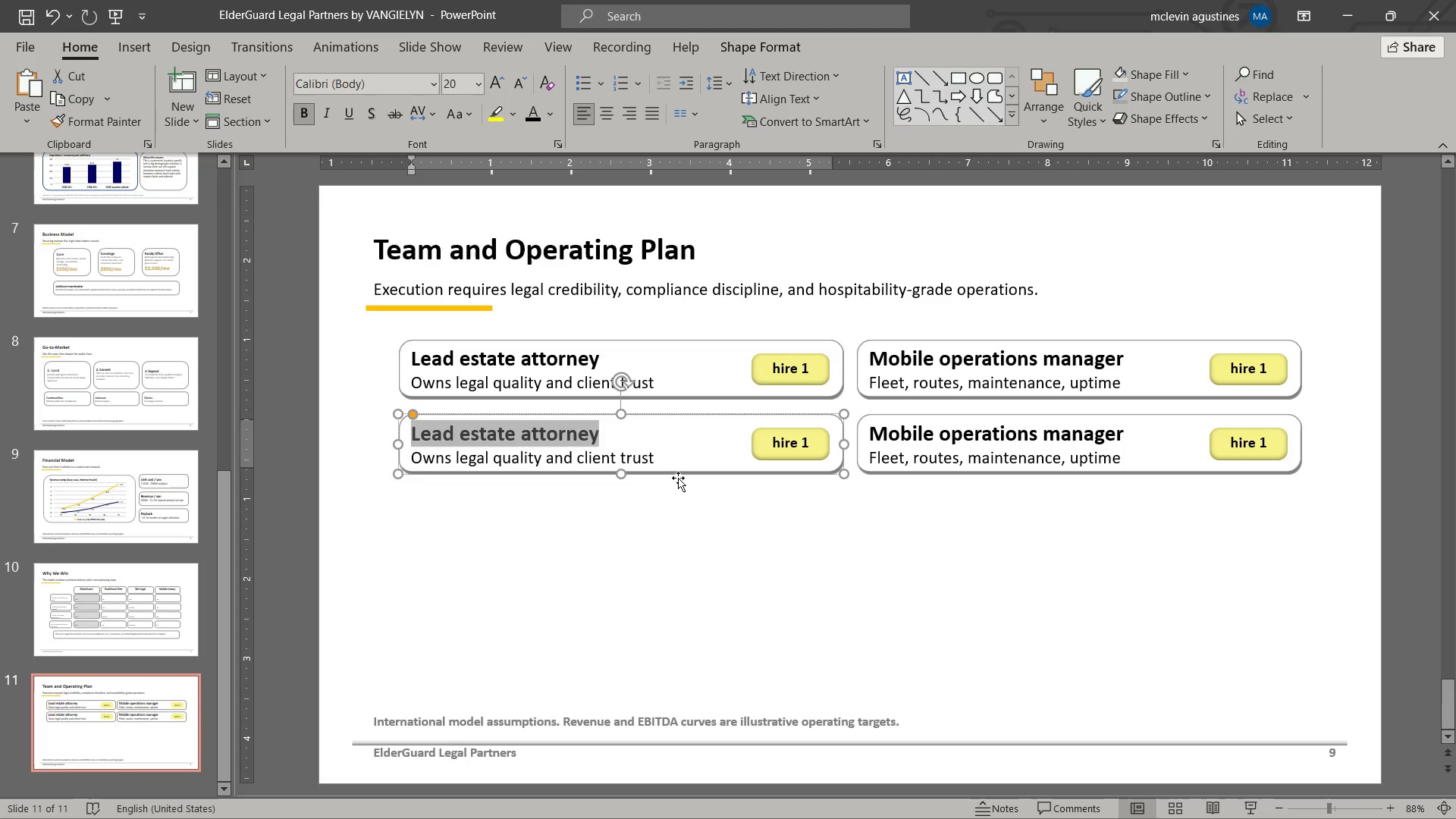 
wait(5.86)
 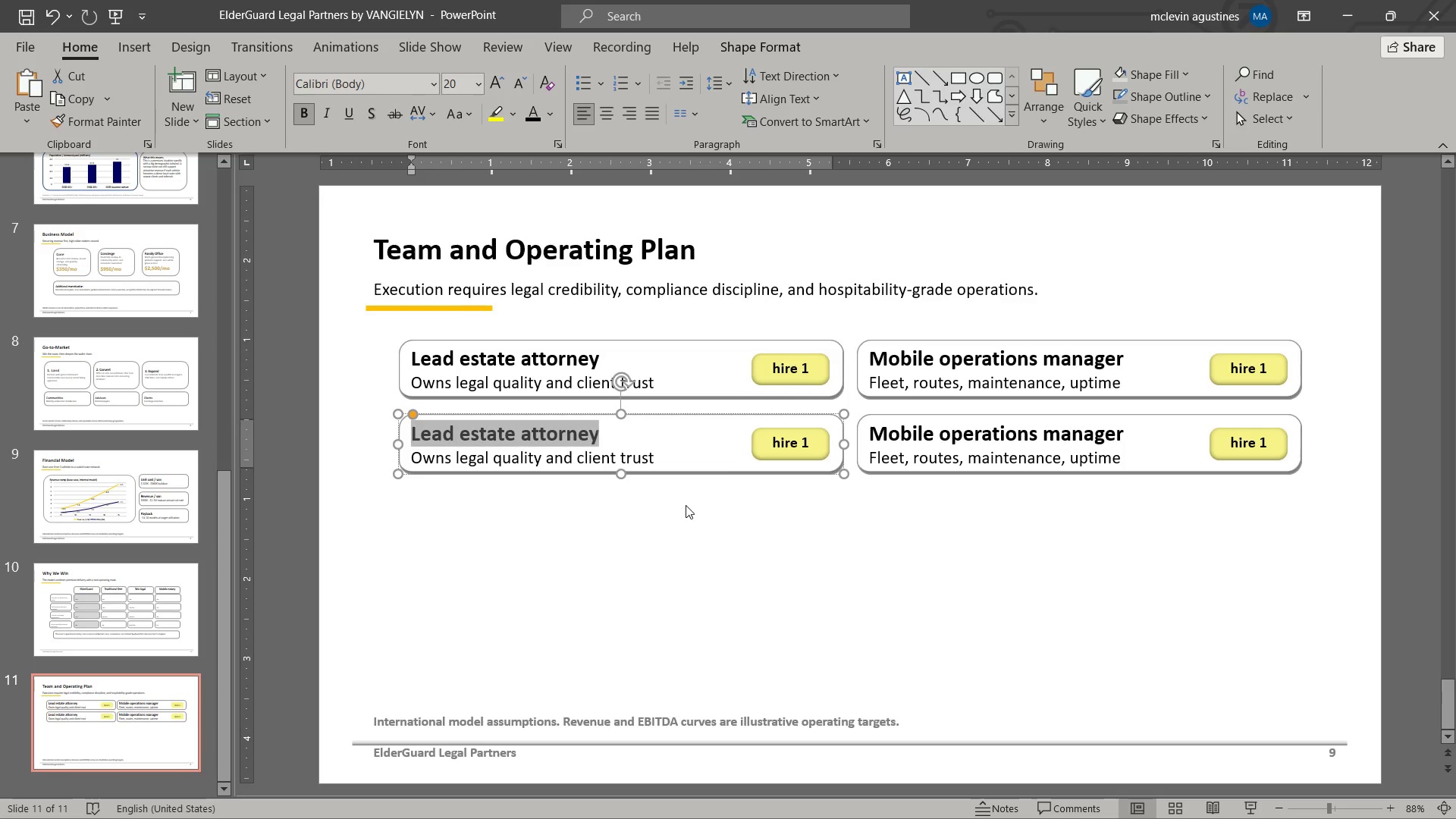 
type(probate / trust counsel)
 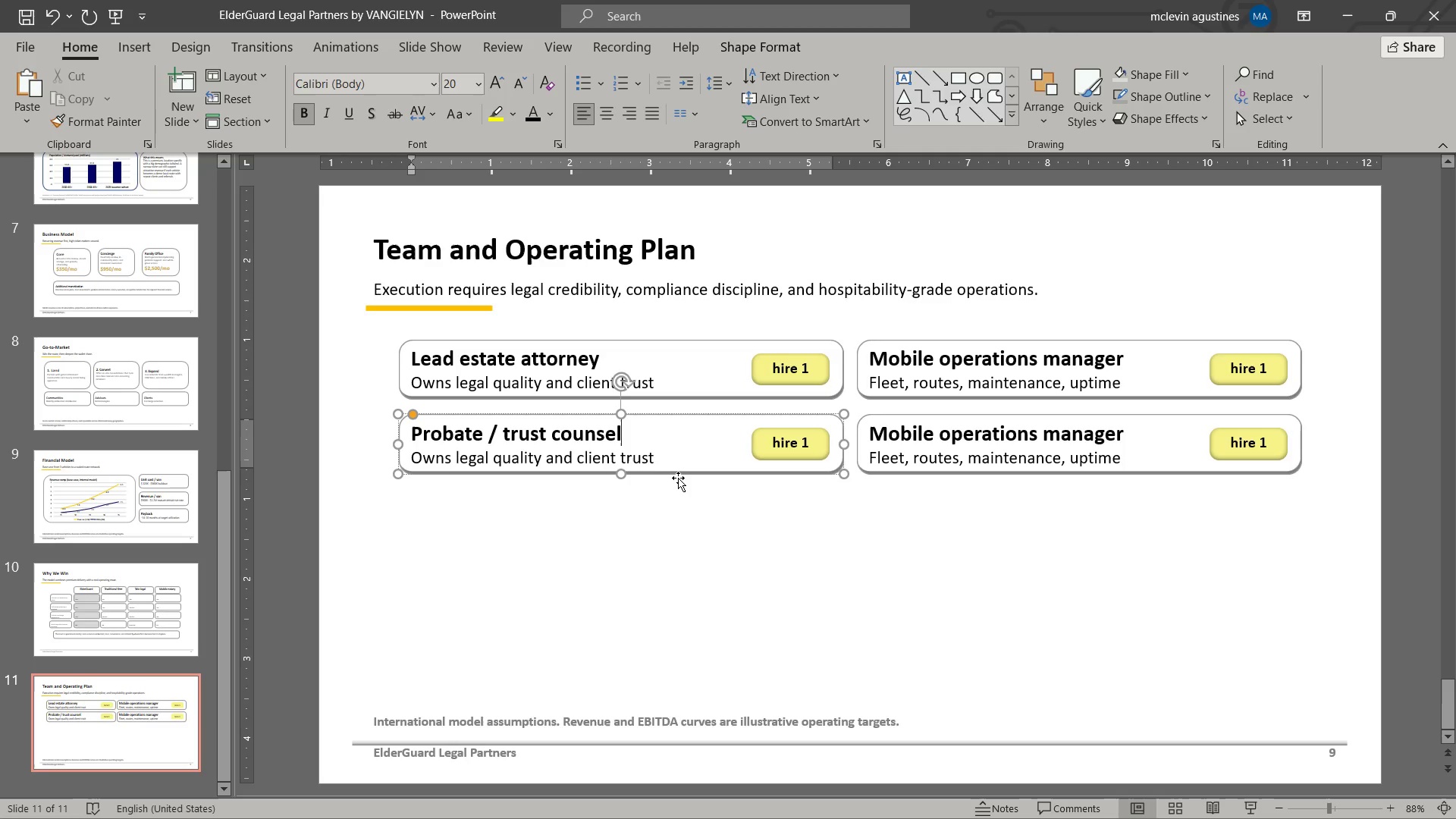 
wait(5.05)
 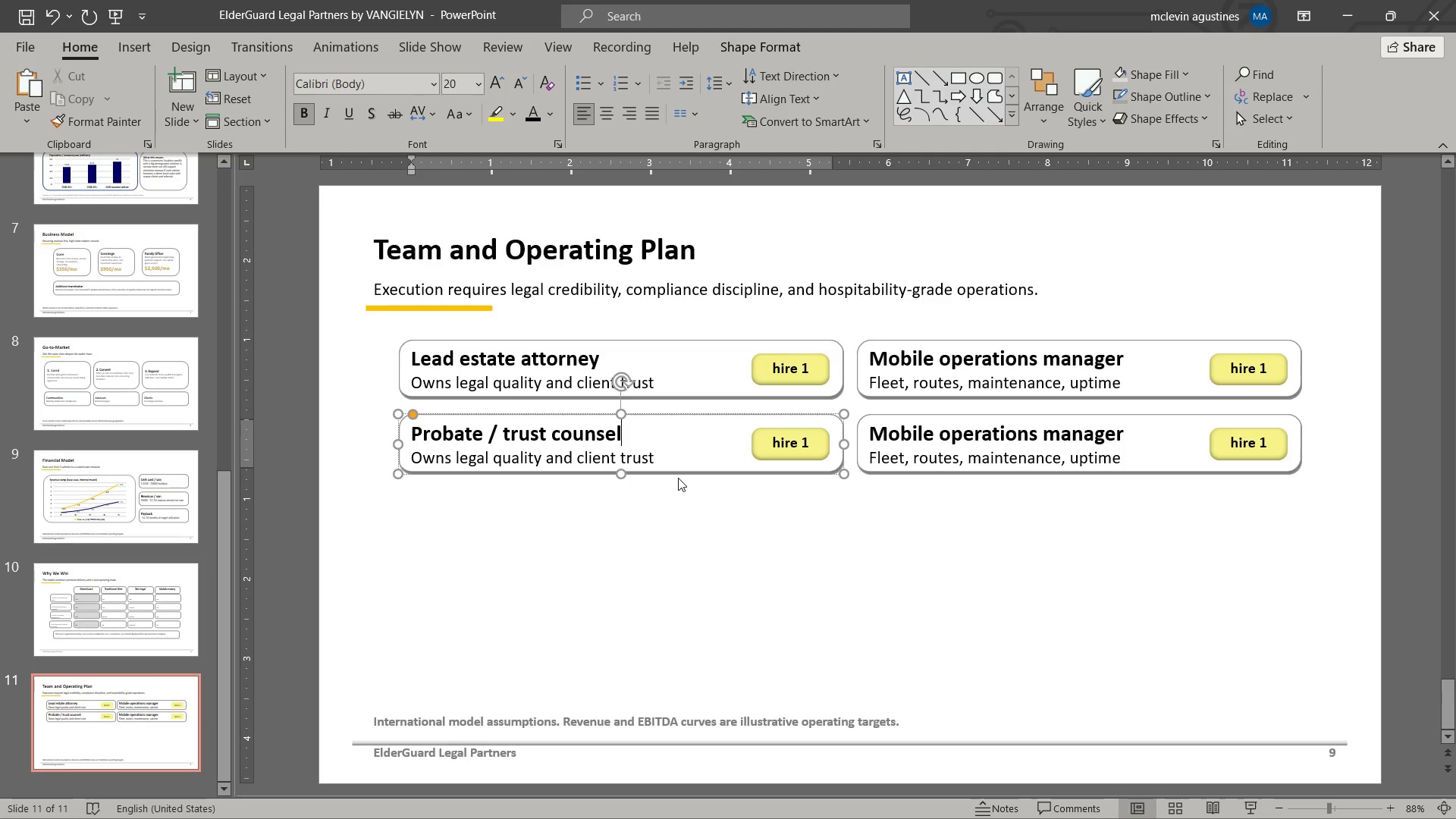 
left_click_drag(start_coordinate=[439, 460], to_coordinate=[653, 447])
 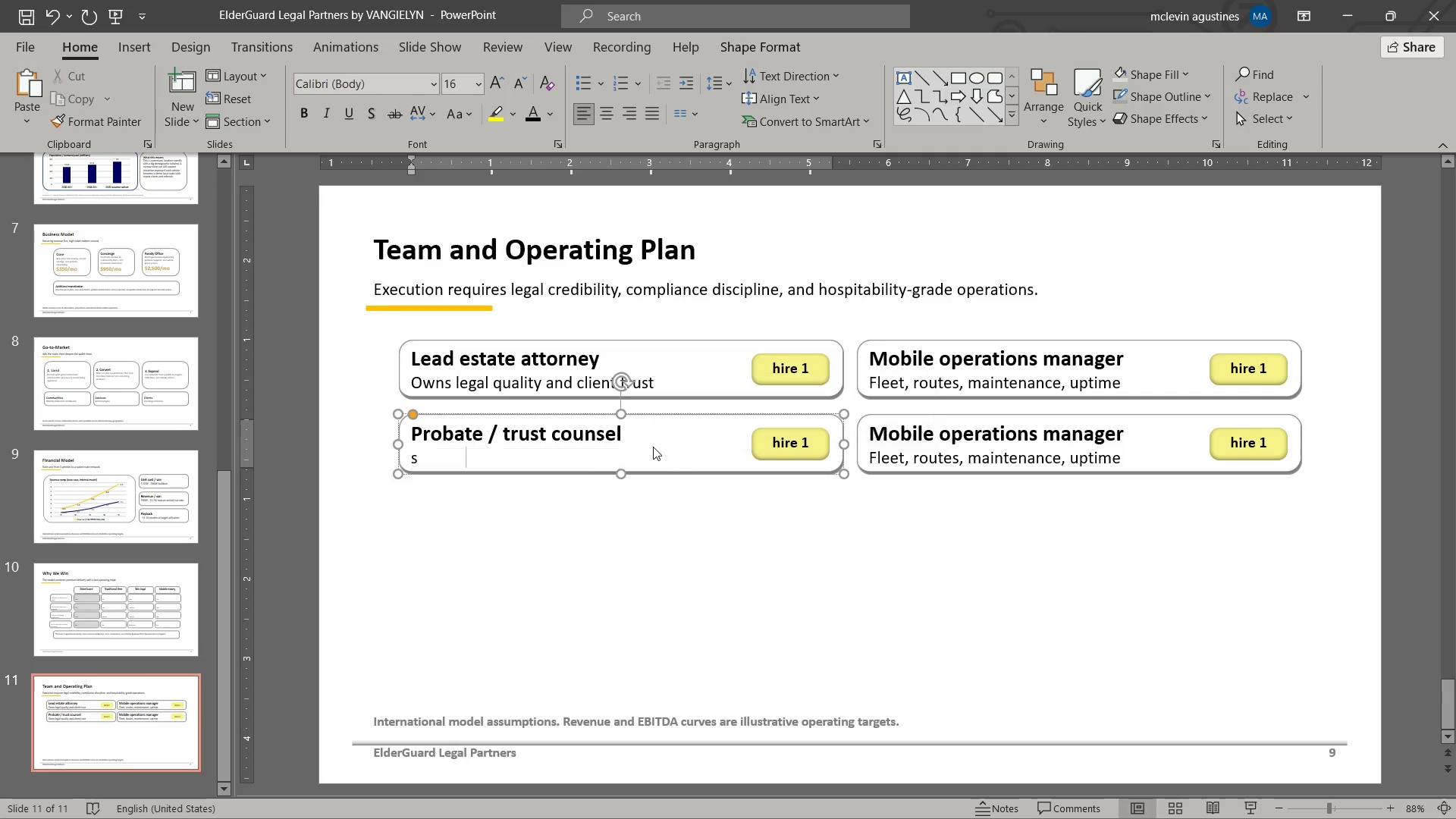 
type(supports matter dep)
 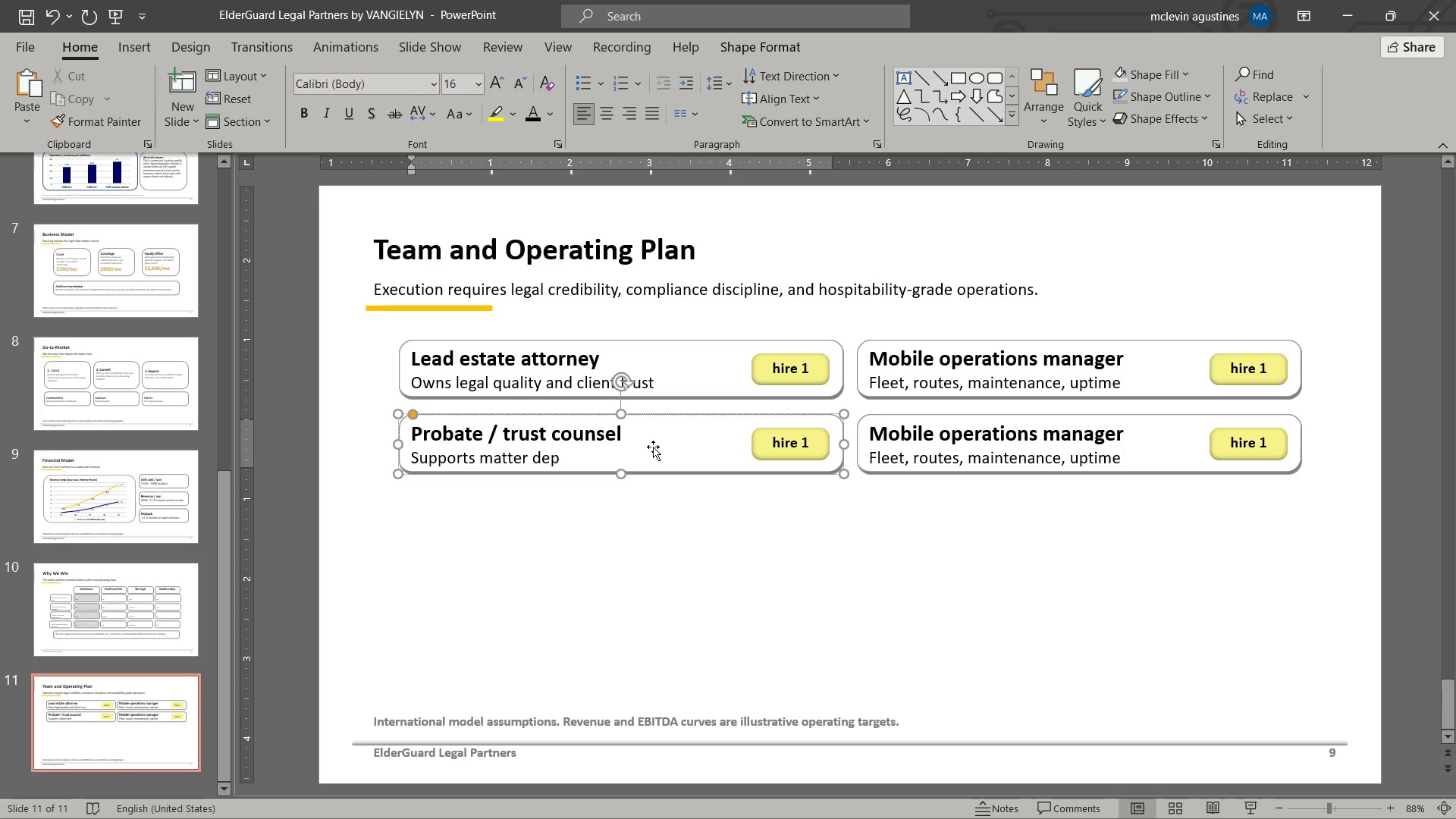 
type(h)
key(Backspace)
type(th and referrals)
 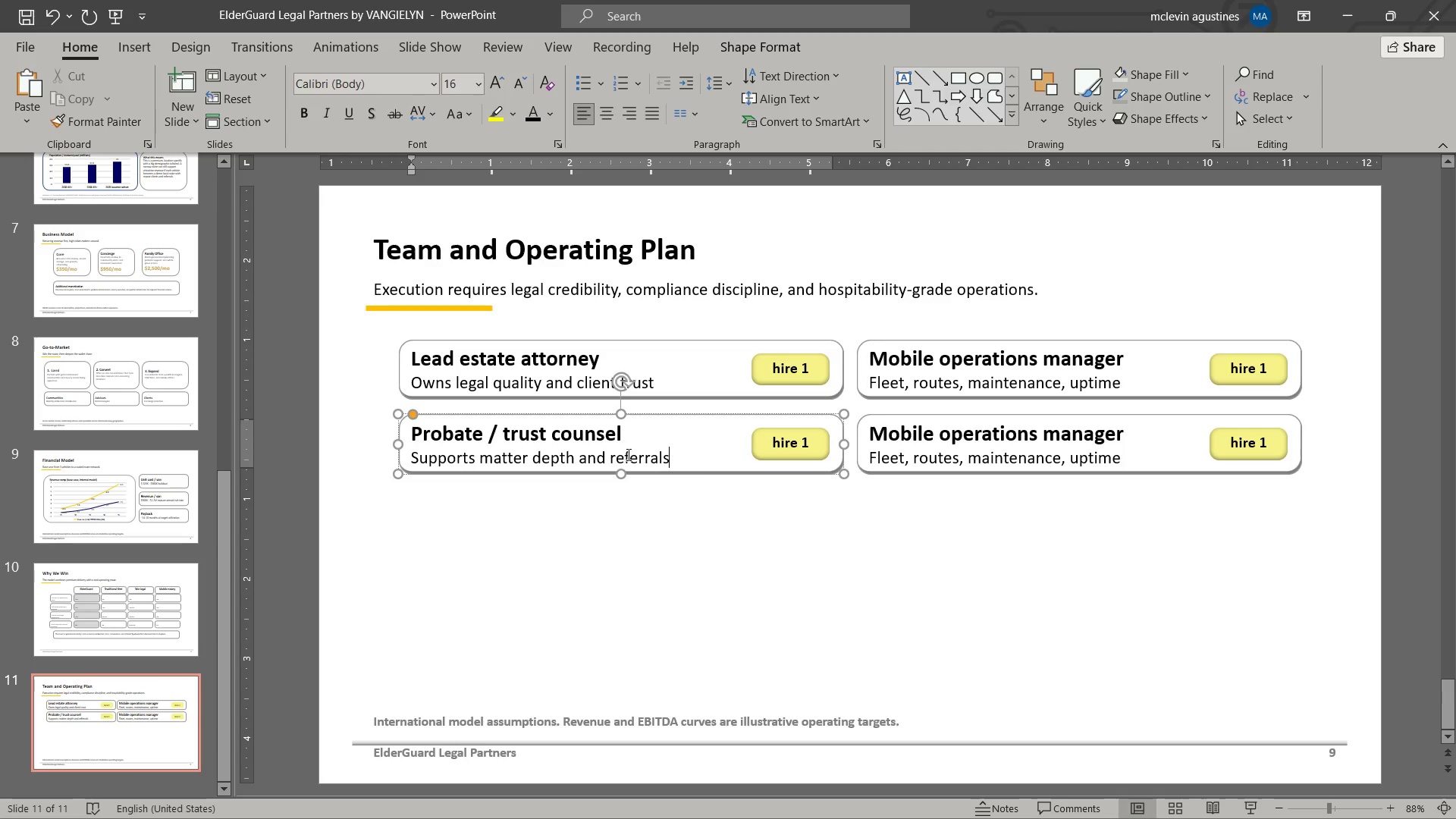 
hold_key(key=ShiftLeft, duration=2.39)
left_click([876, 443])
 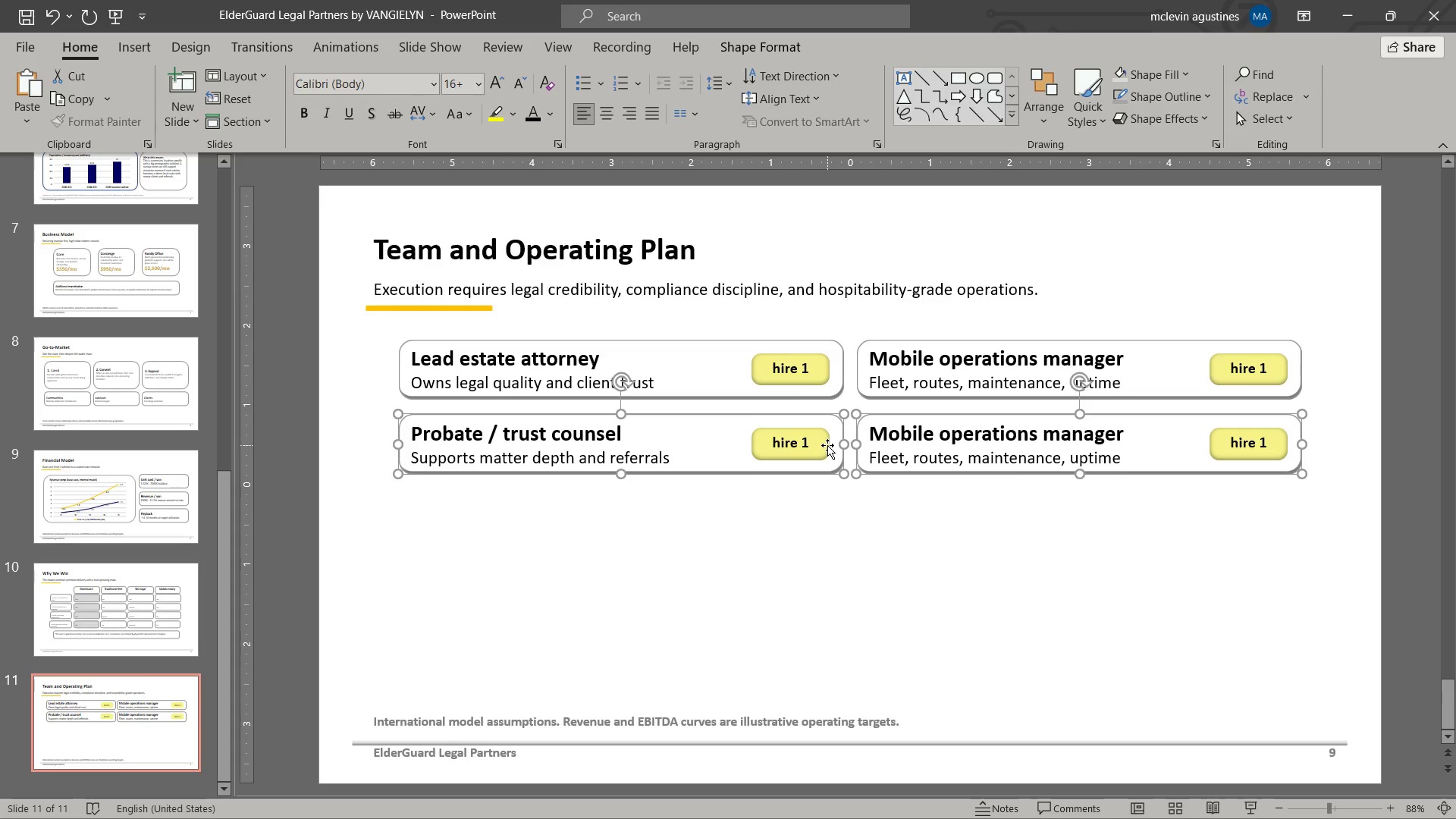 
left_click([827, 445])
 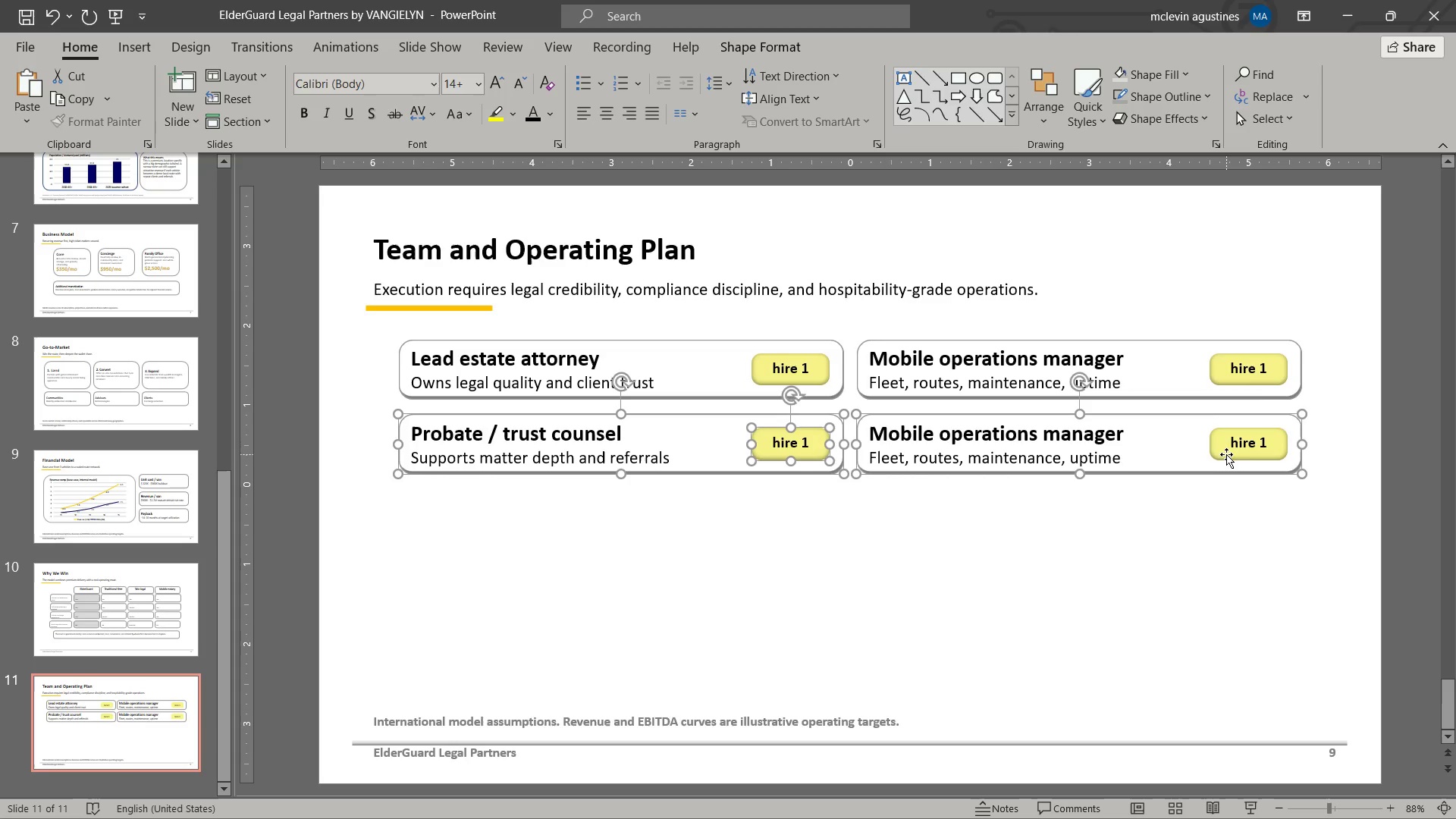 
left_click([1226, 454])
 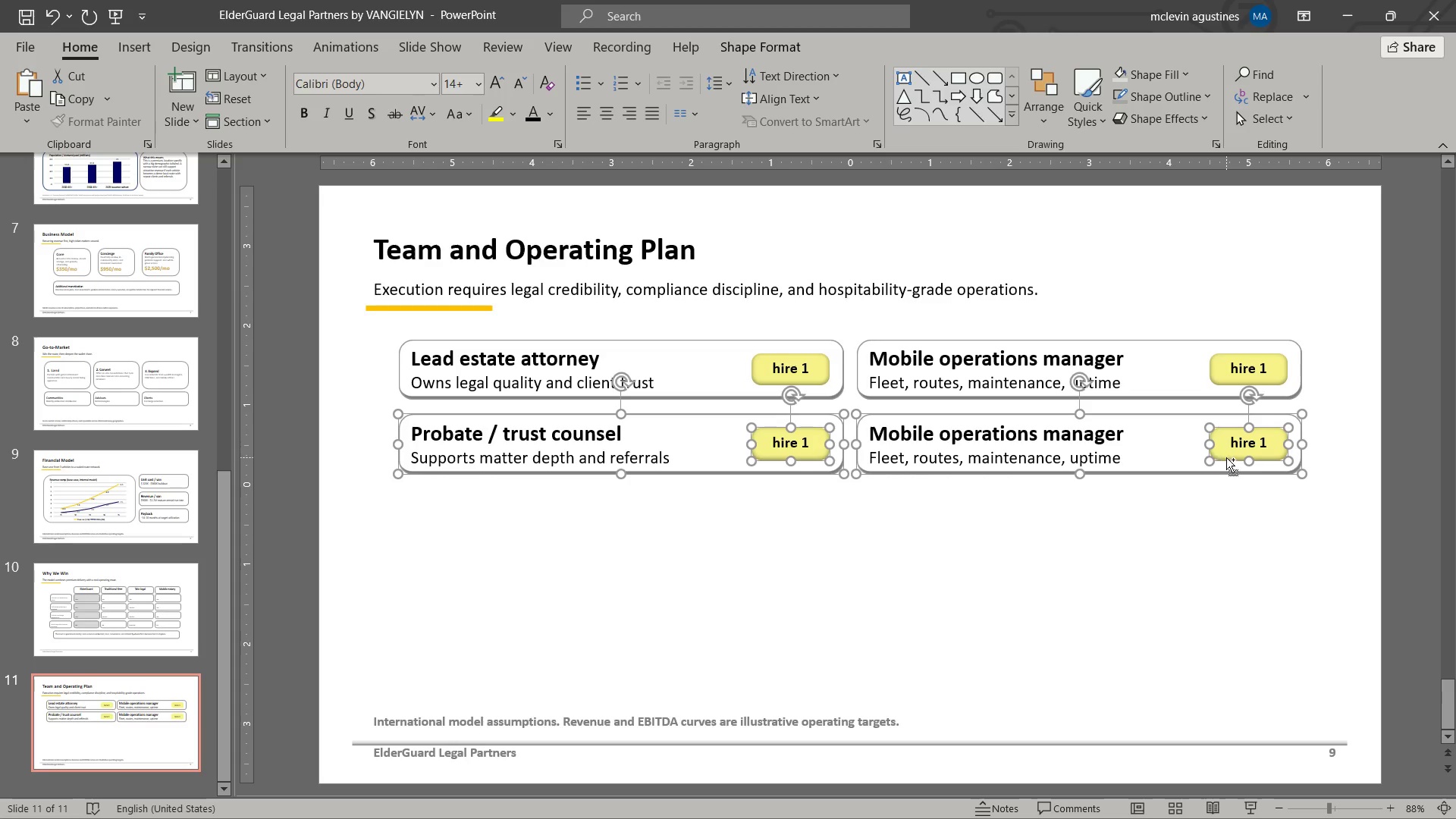 
key(Control+C)
 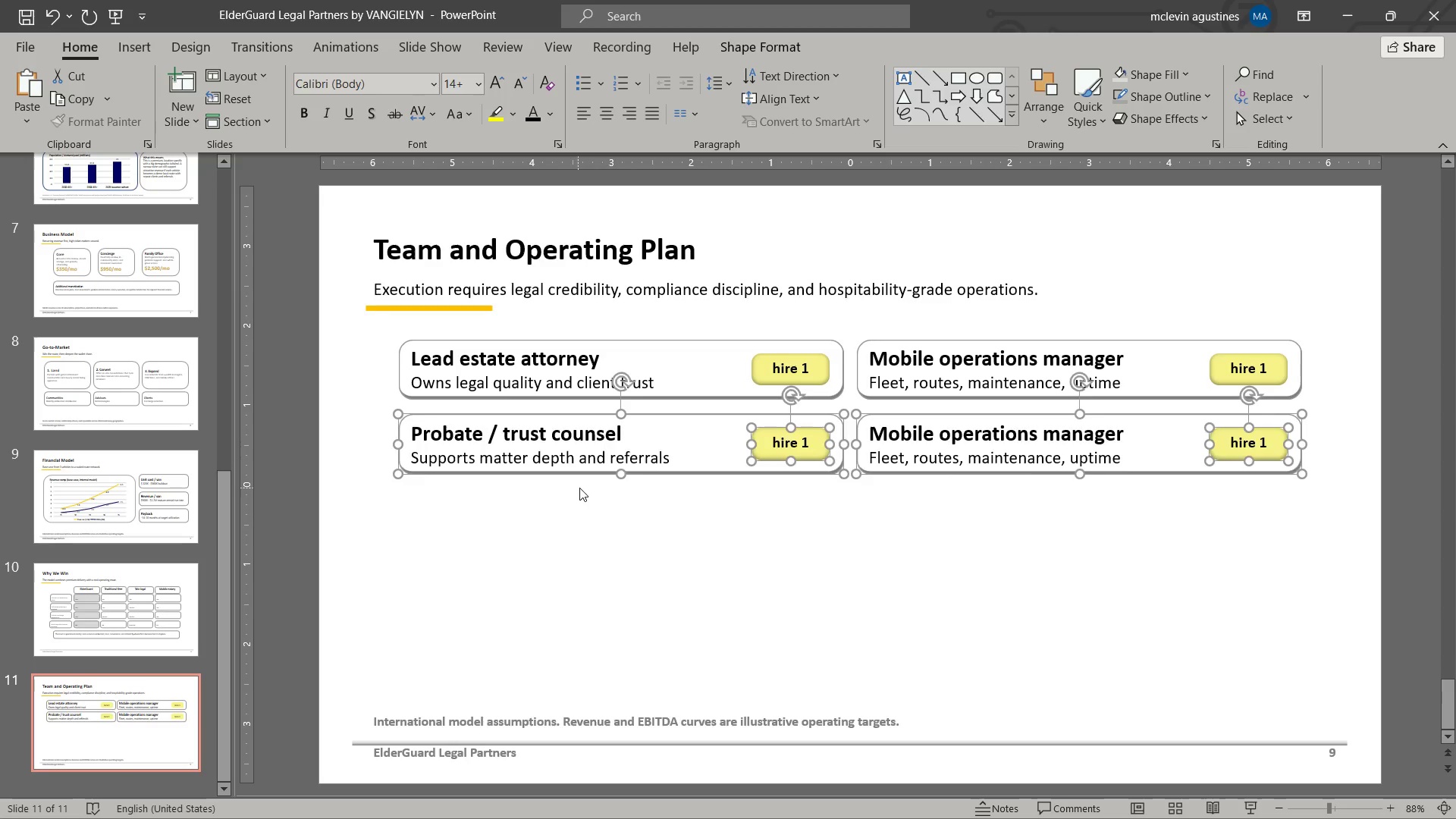 
key(Control+V)
 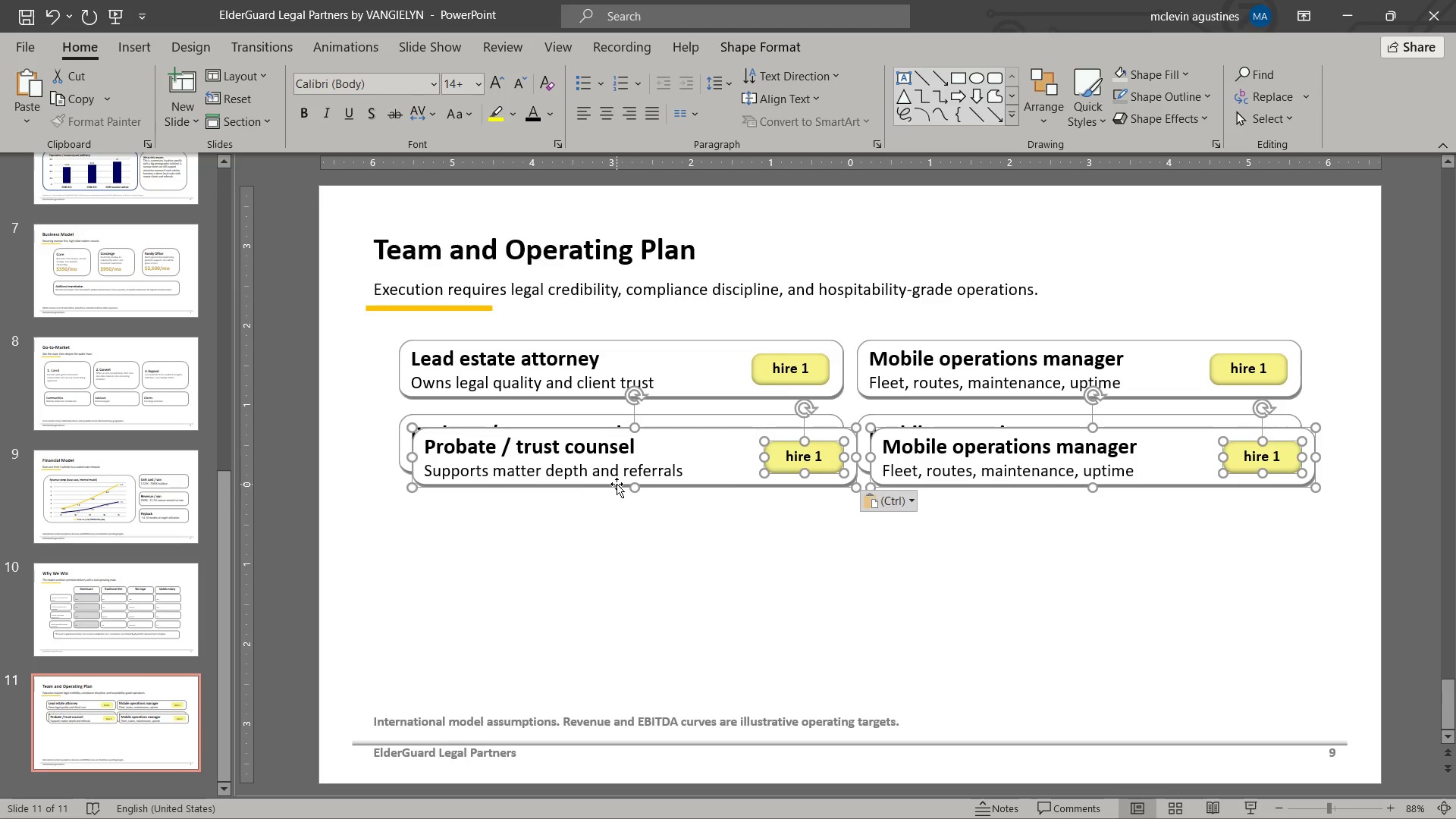 
left_click_drag(start_coordinate=[617, 486], to_coordinate=[599, 548])
 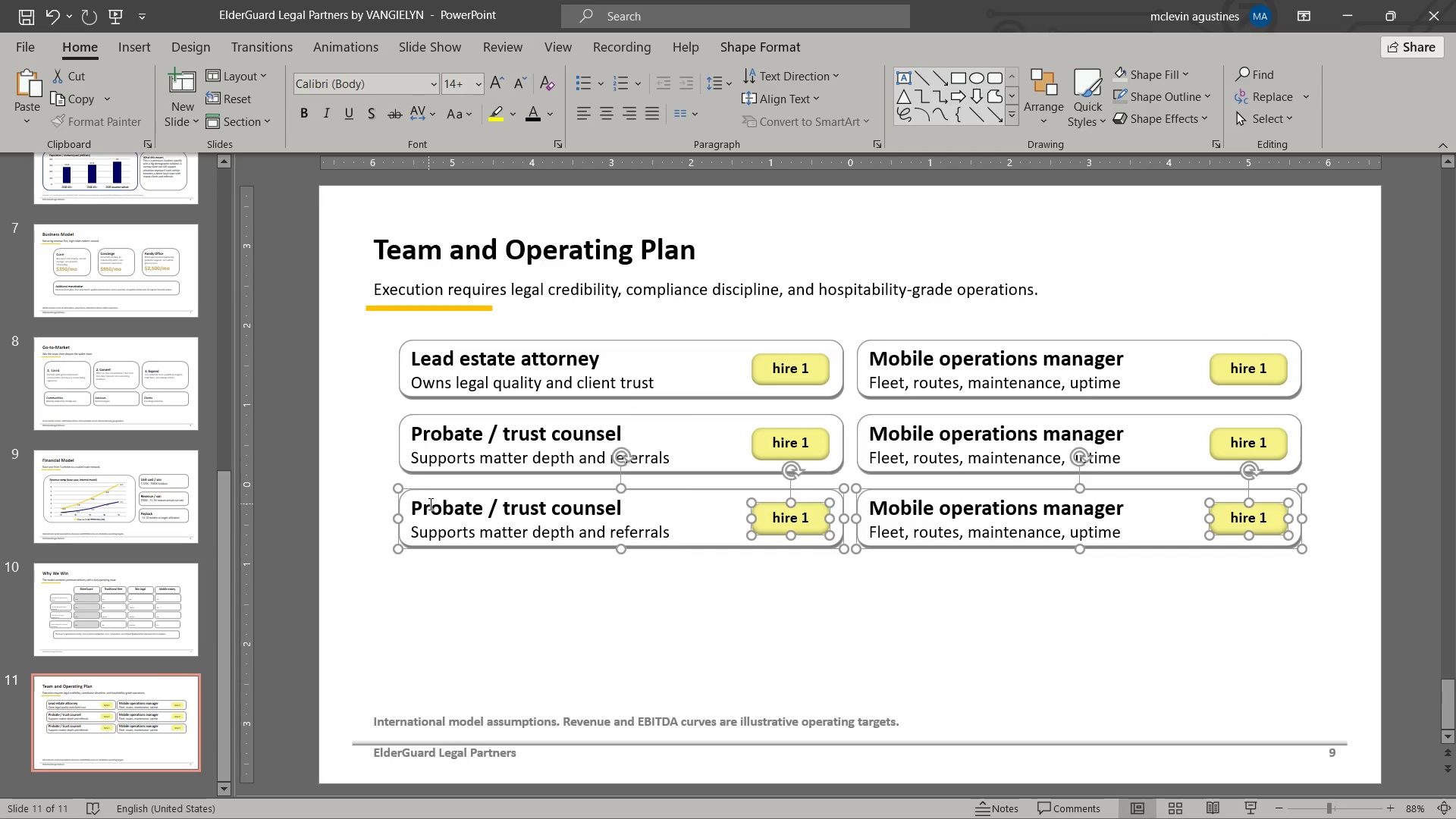 
left_click_drag(start_coordinate=[431, 506], to_coordinate=[654, 508])
 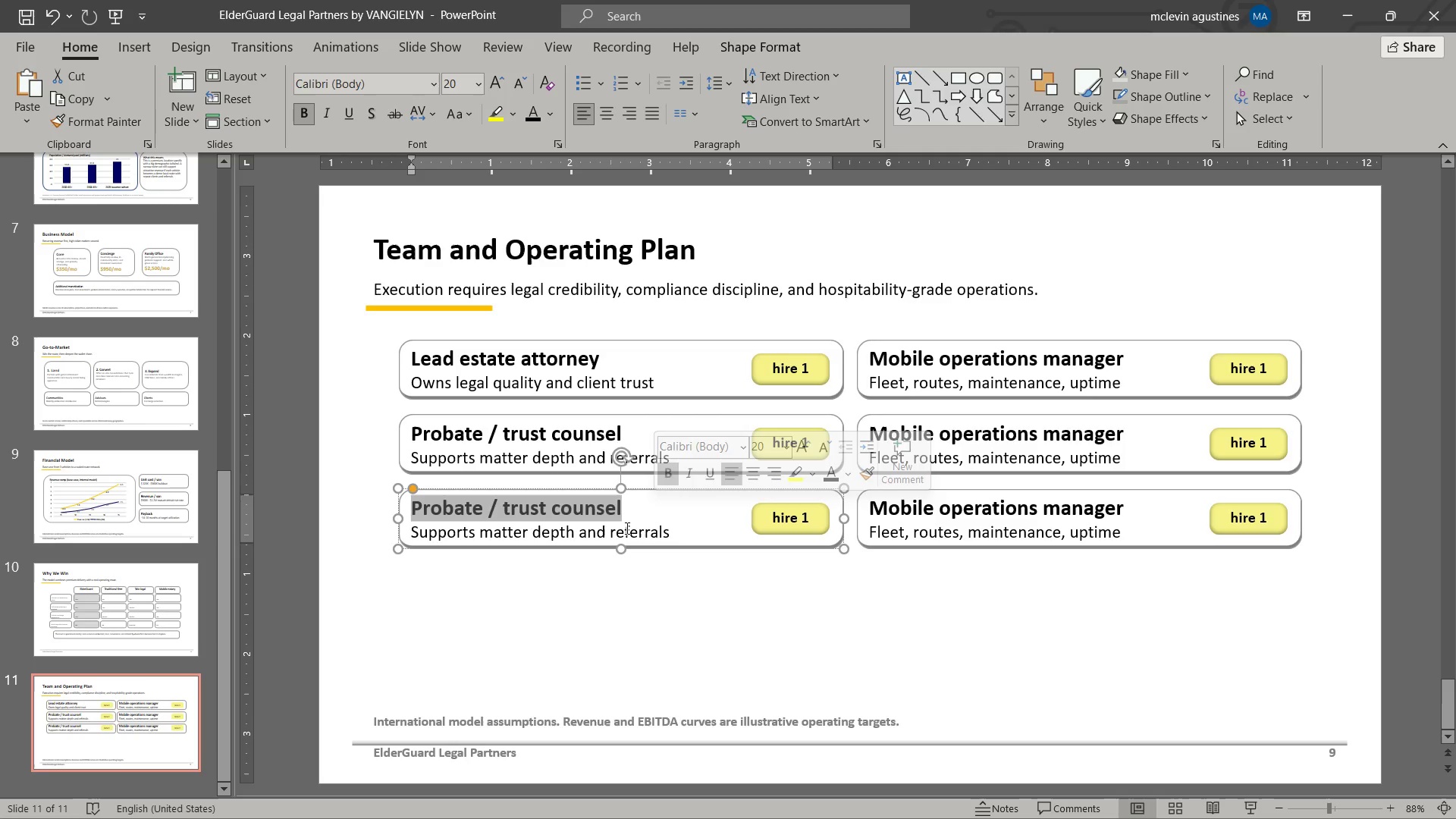 
wait(11.56)
 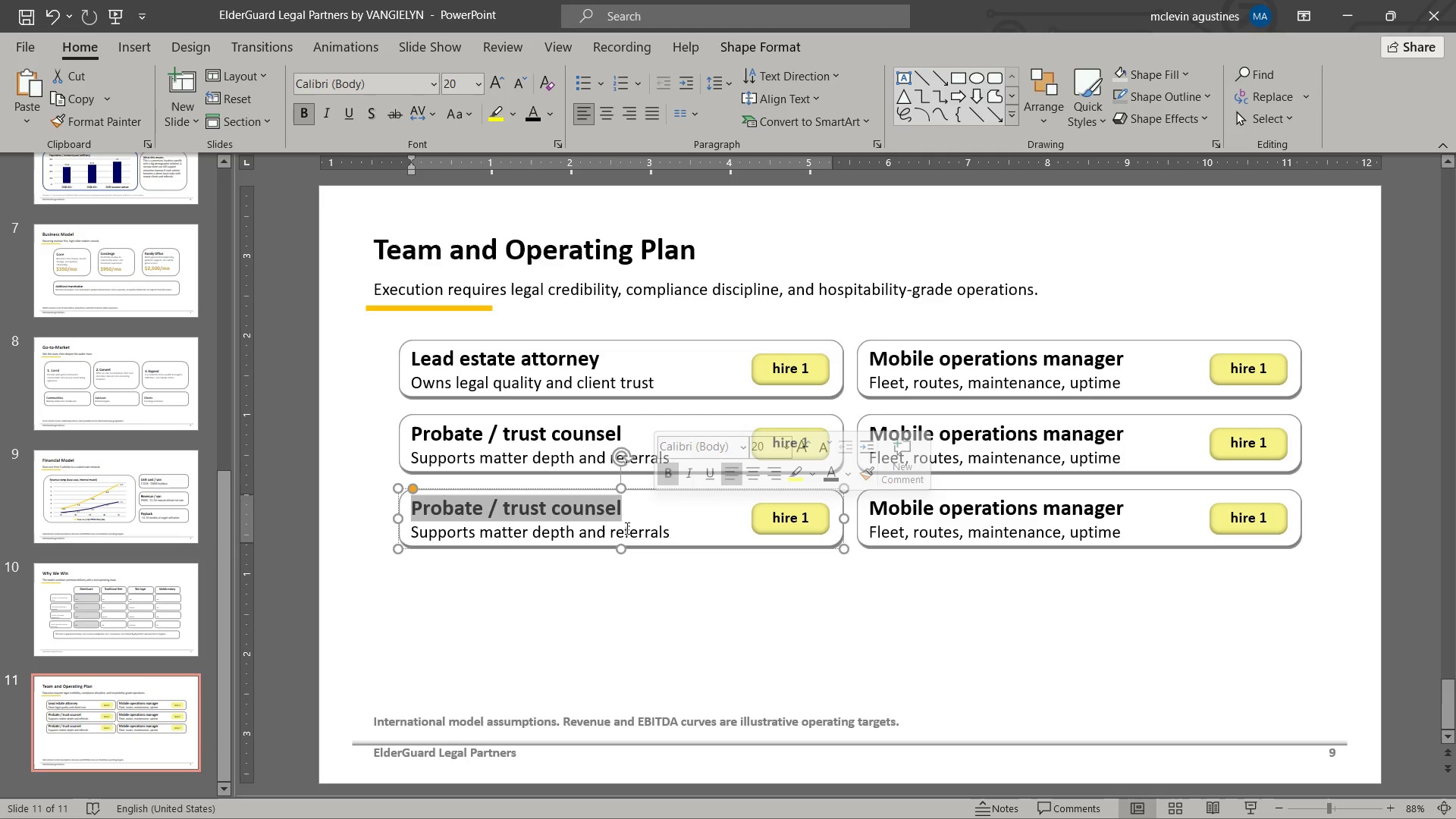 
type(client concierge lead)
 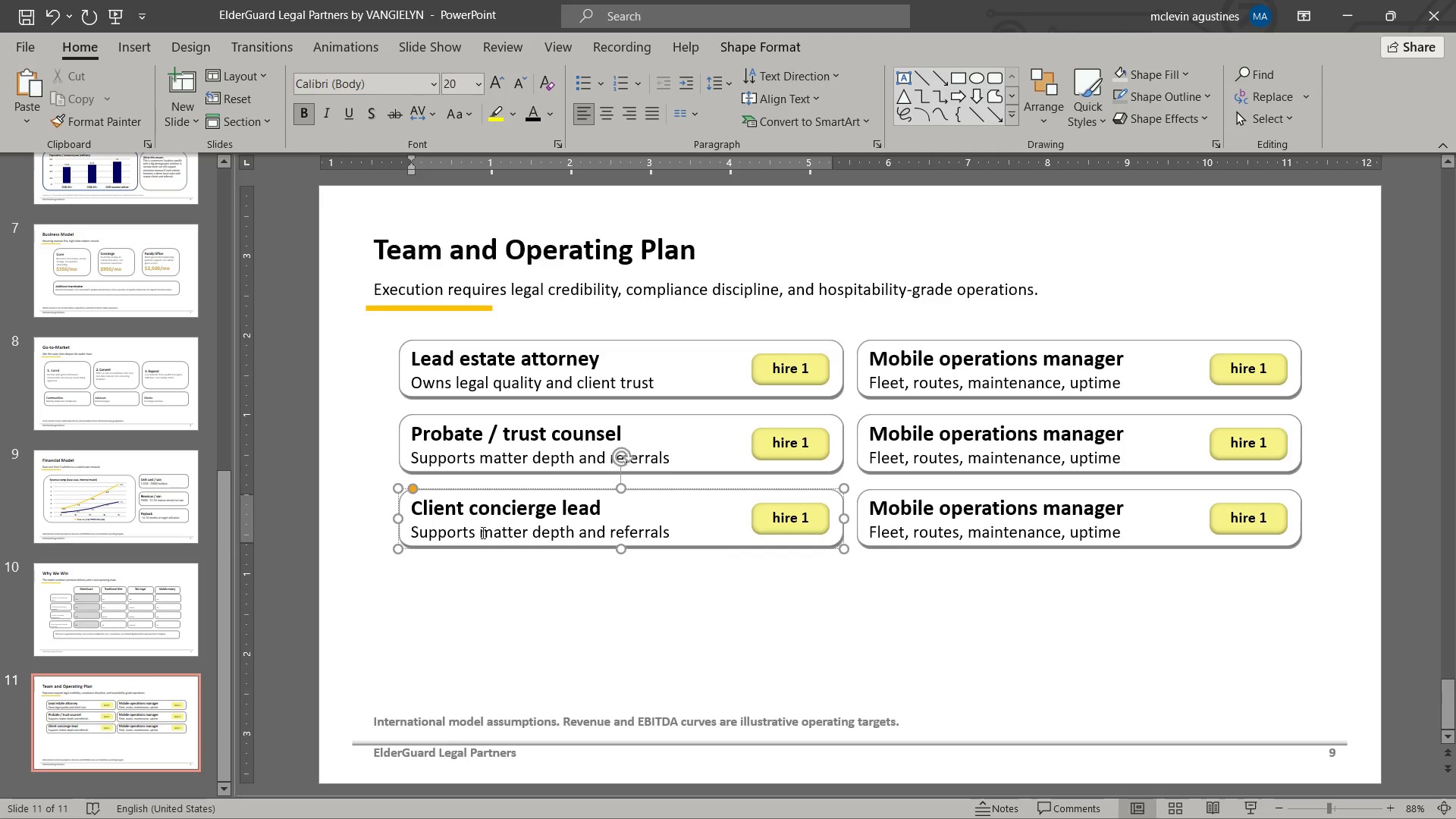 
left_click_drag(start_coordinate=[469, 537], to_coordinate=[717, 549])
 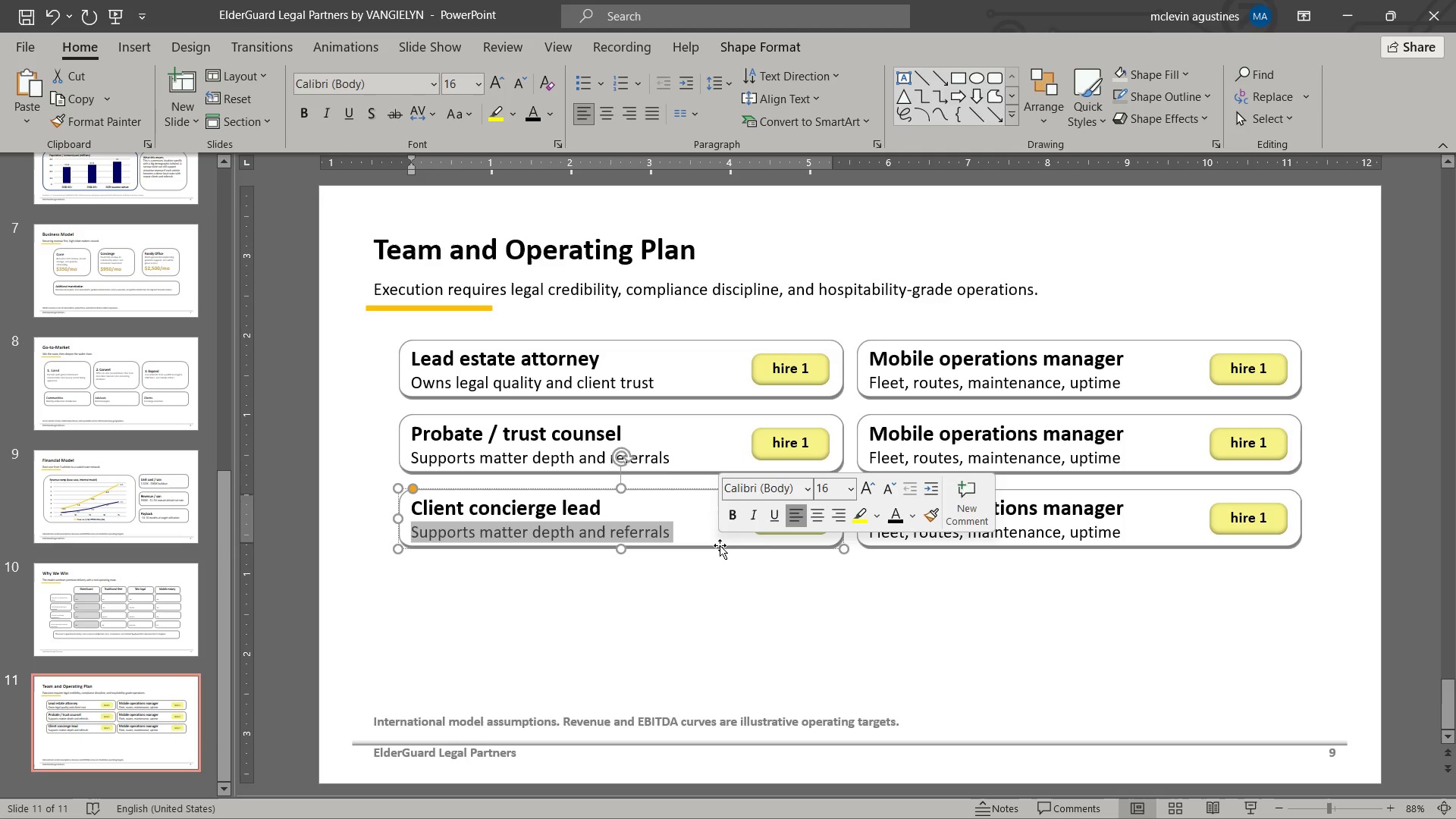 
type(schedules visit )
key(Backspace)
type(s and manages intake)
 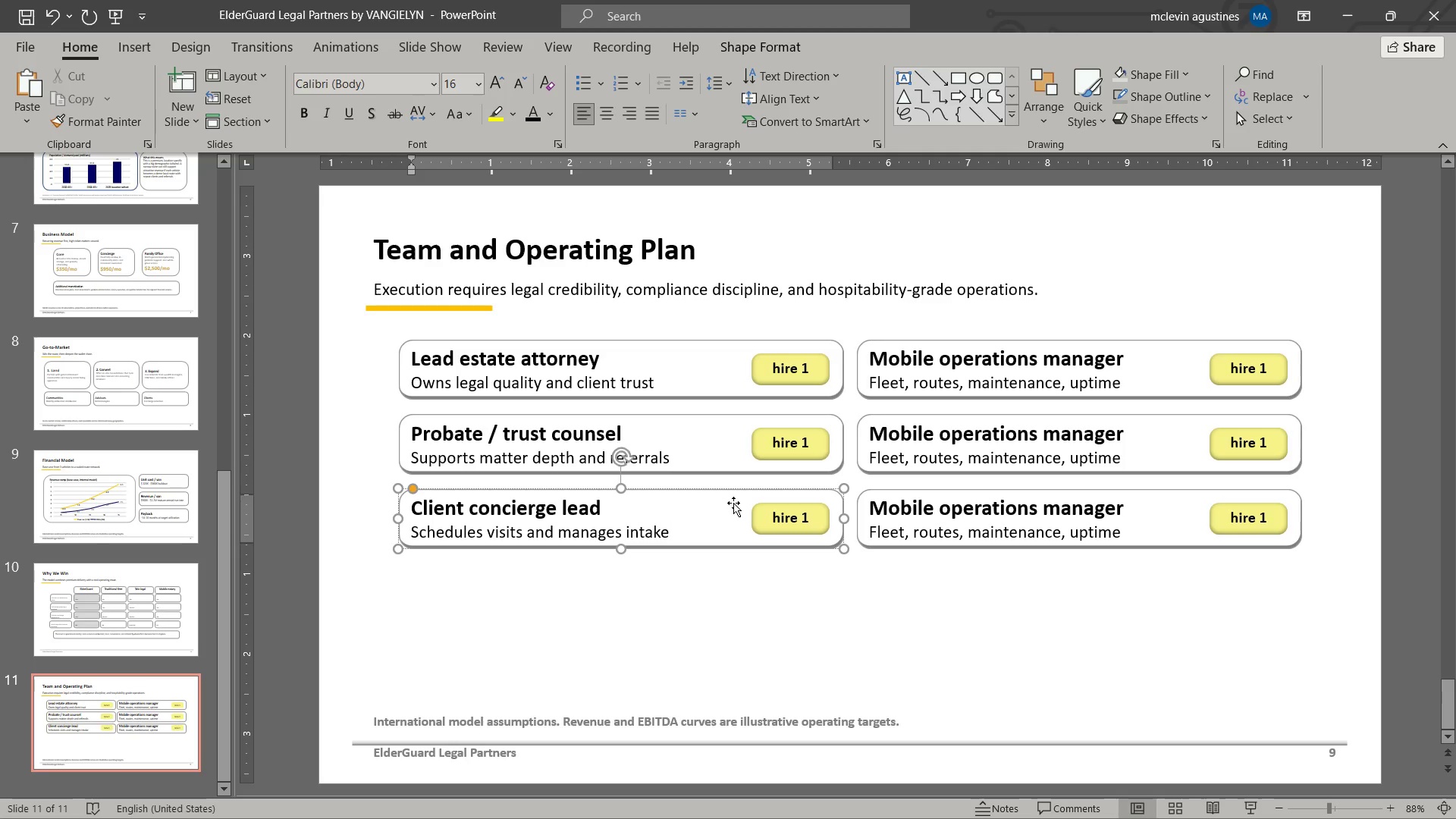 
hold_key(key=ShiftLeft, duration=1.75)
double_click([934, 522])
 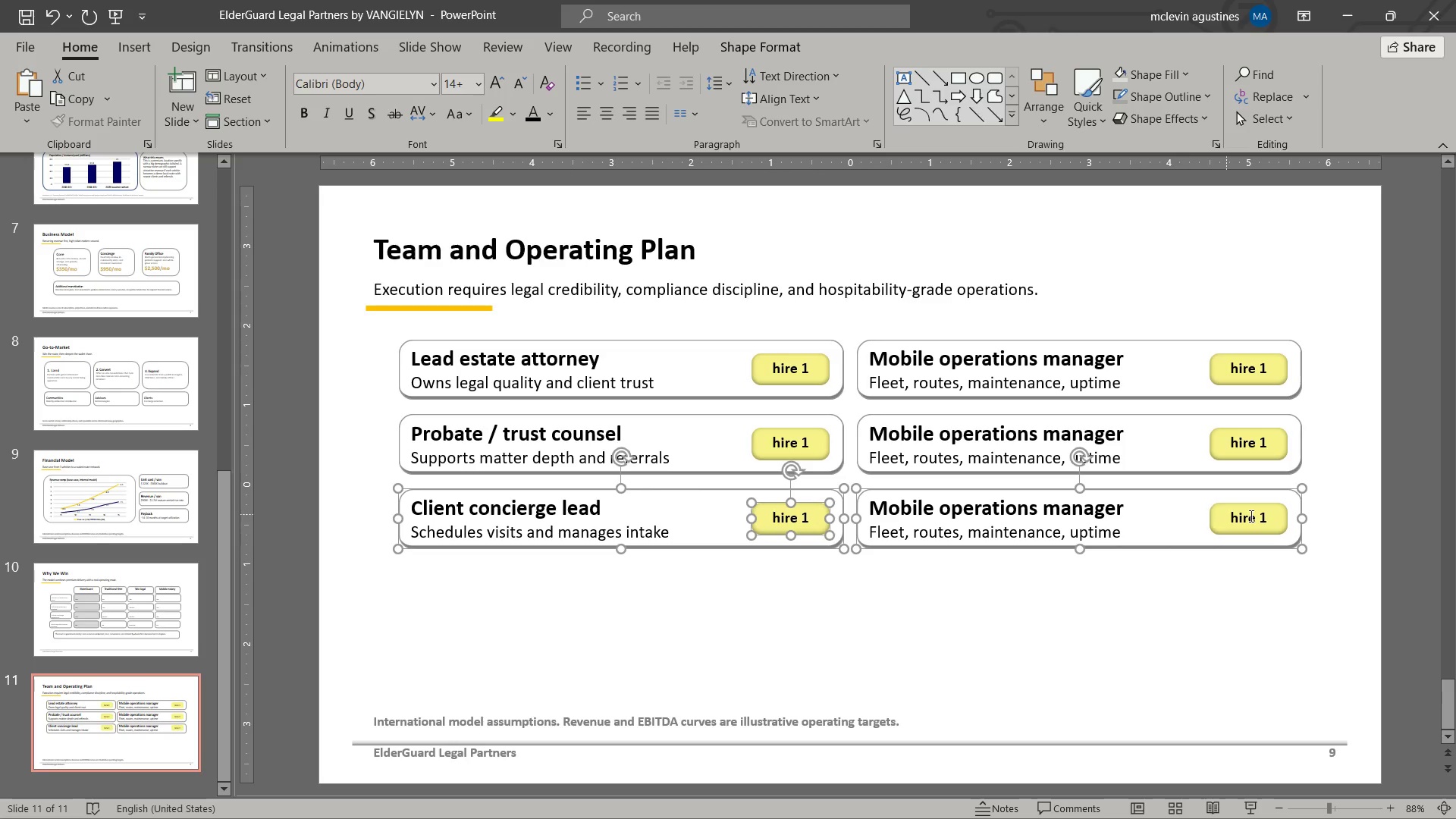 
left_click([1255, 514])
 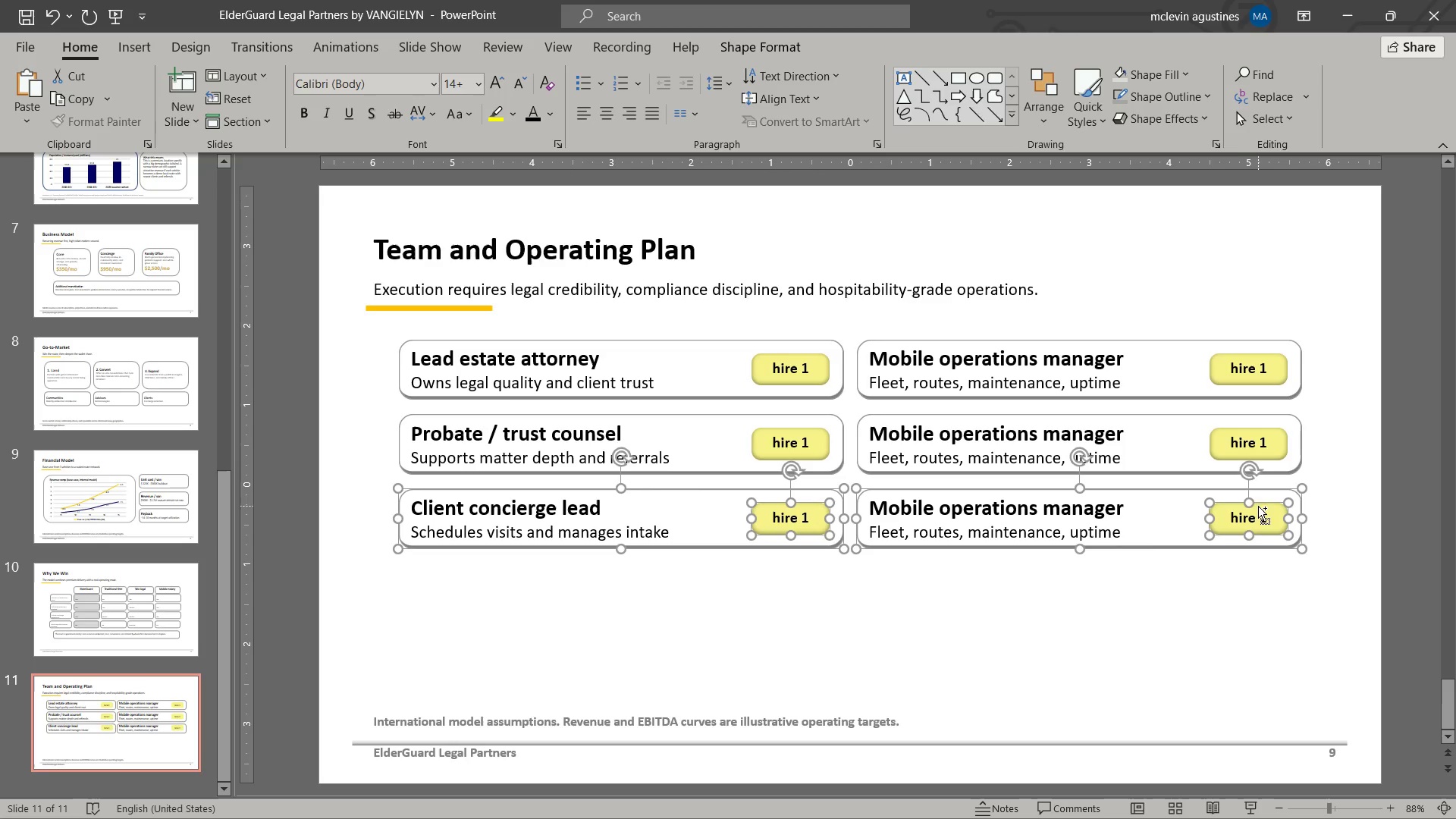 
key(Control+C)
 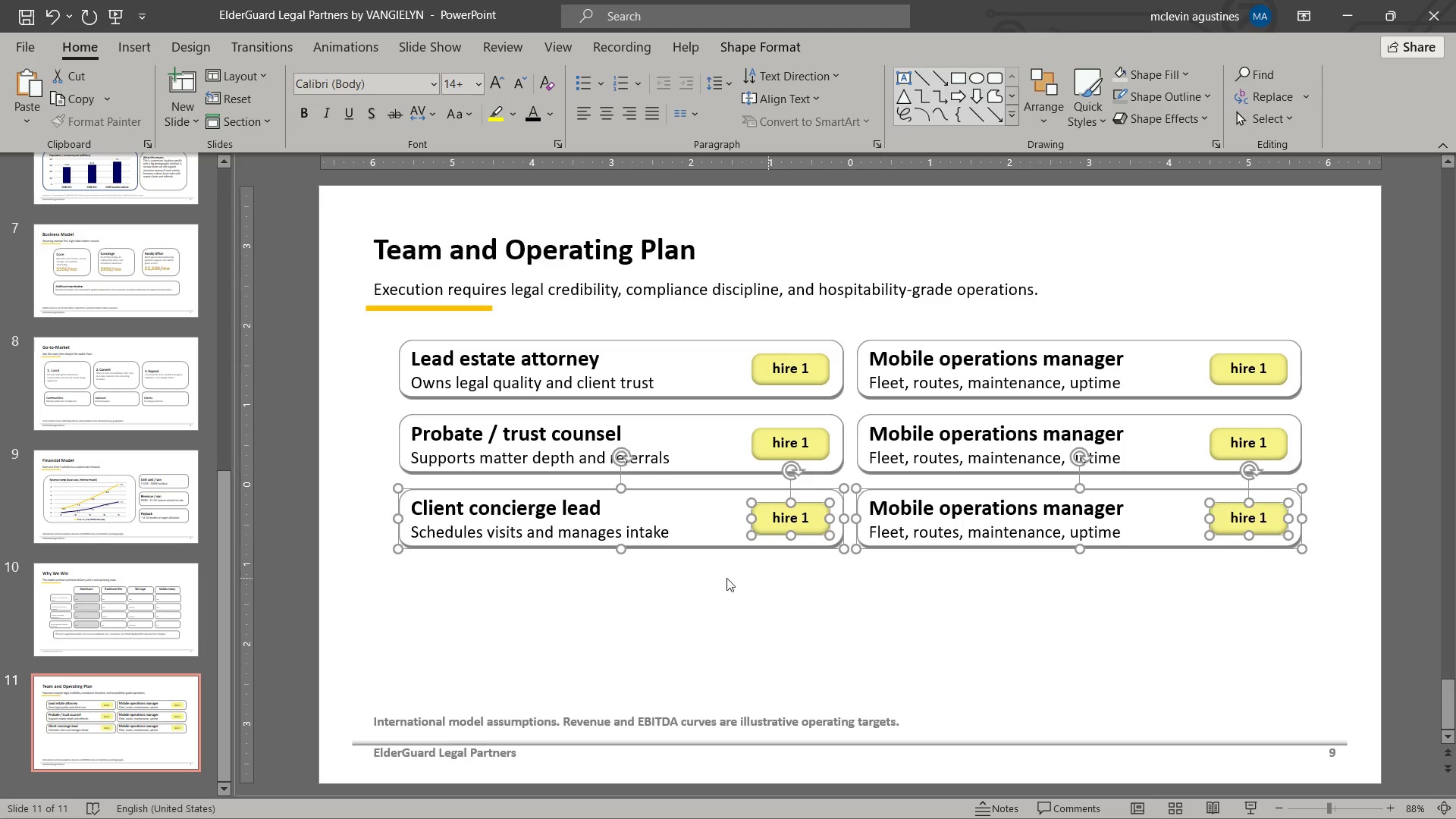 
key(Control+V)
 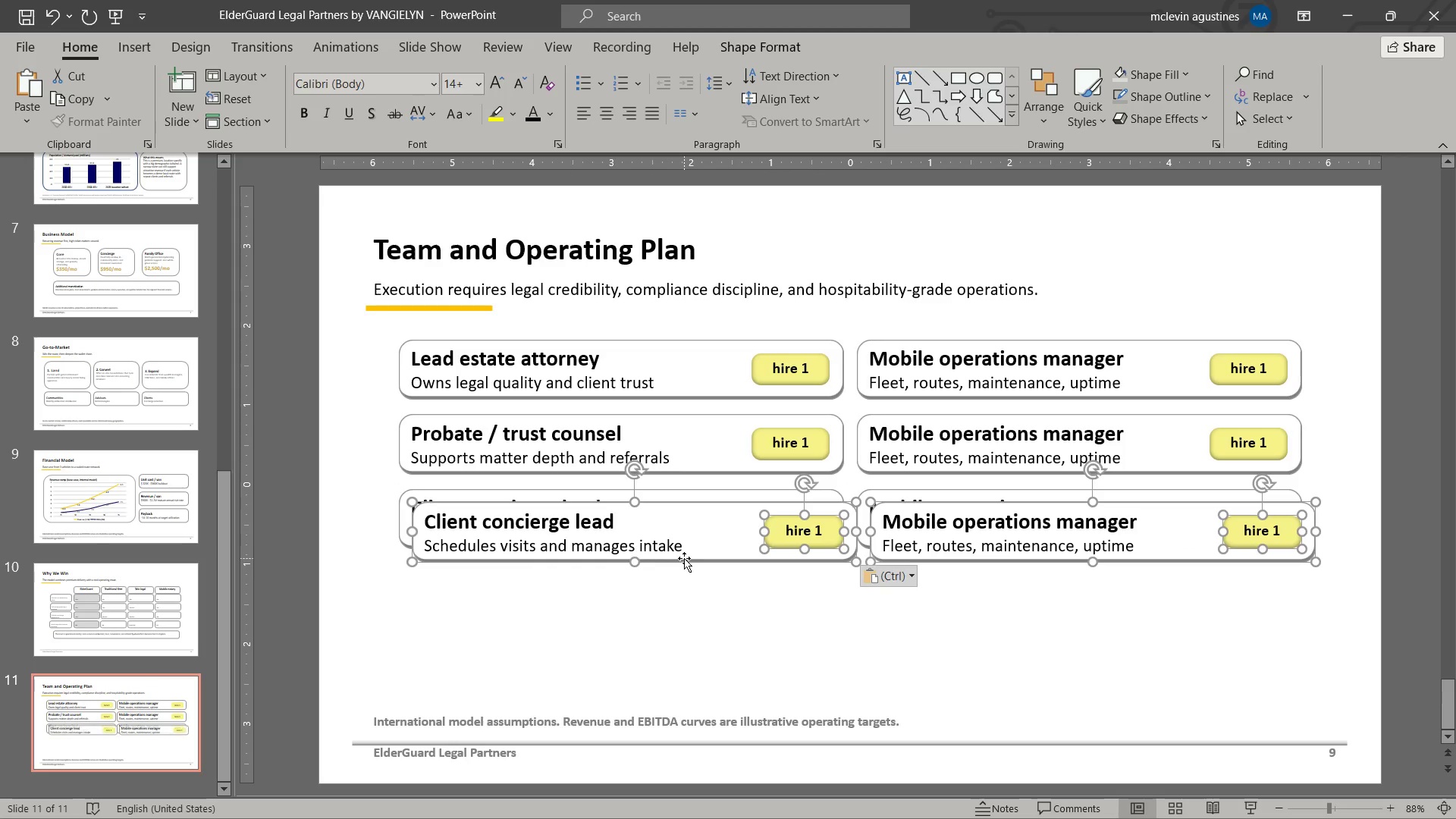 
left_click_drag(start_coordinate=[684, 558], to_coordinate=[674, 620])
 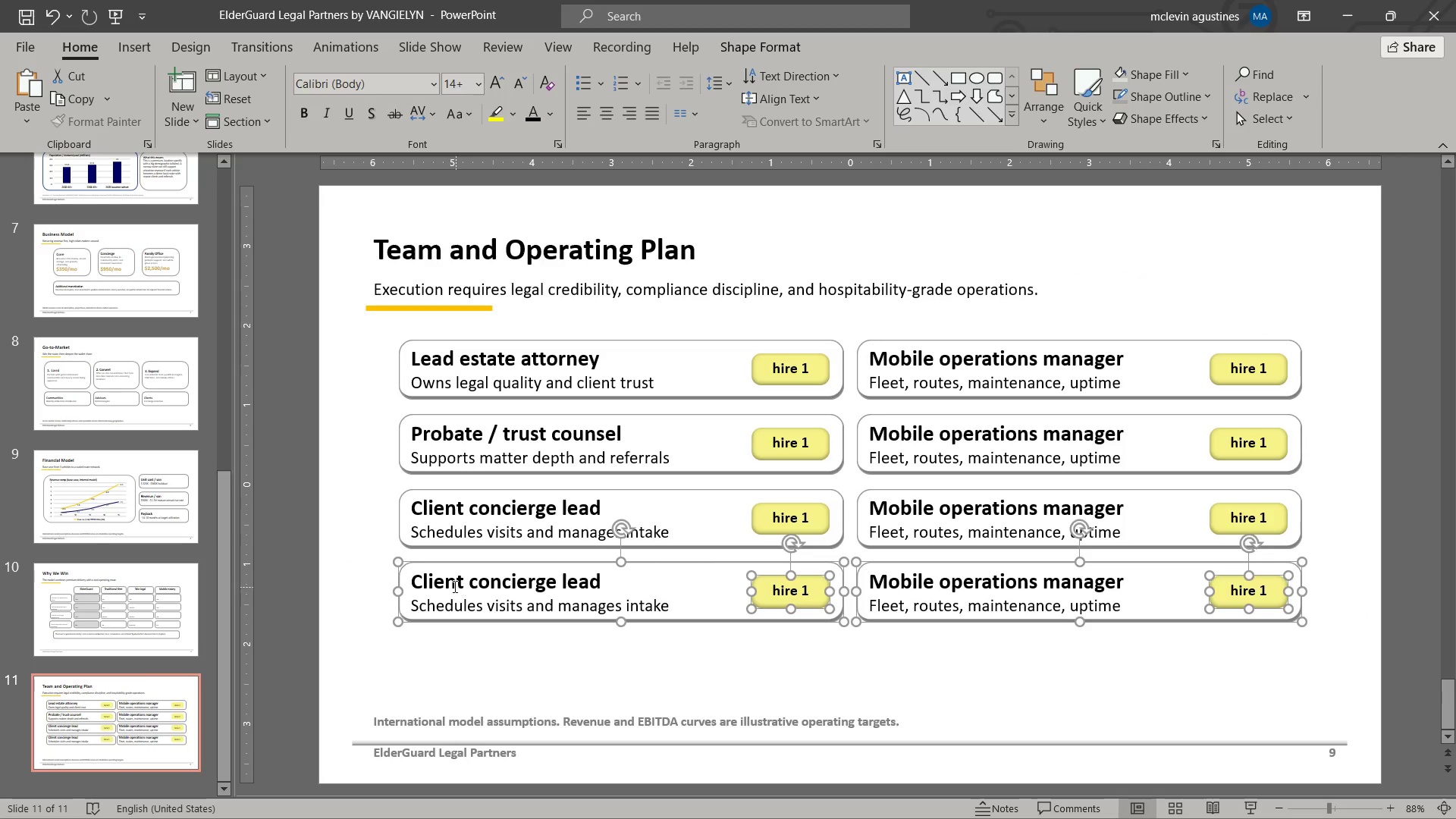 
left_click_drag(start_coordinate=[453, 586], to_coordinate=[599, 583])
 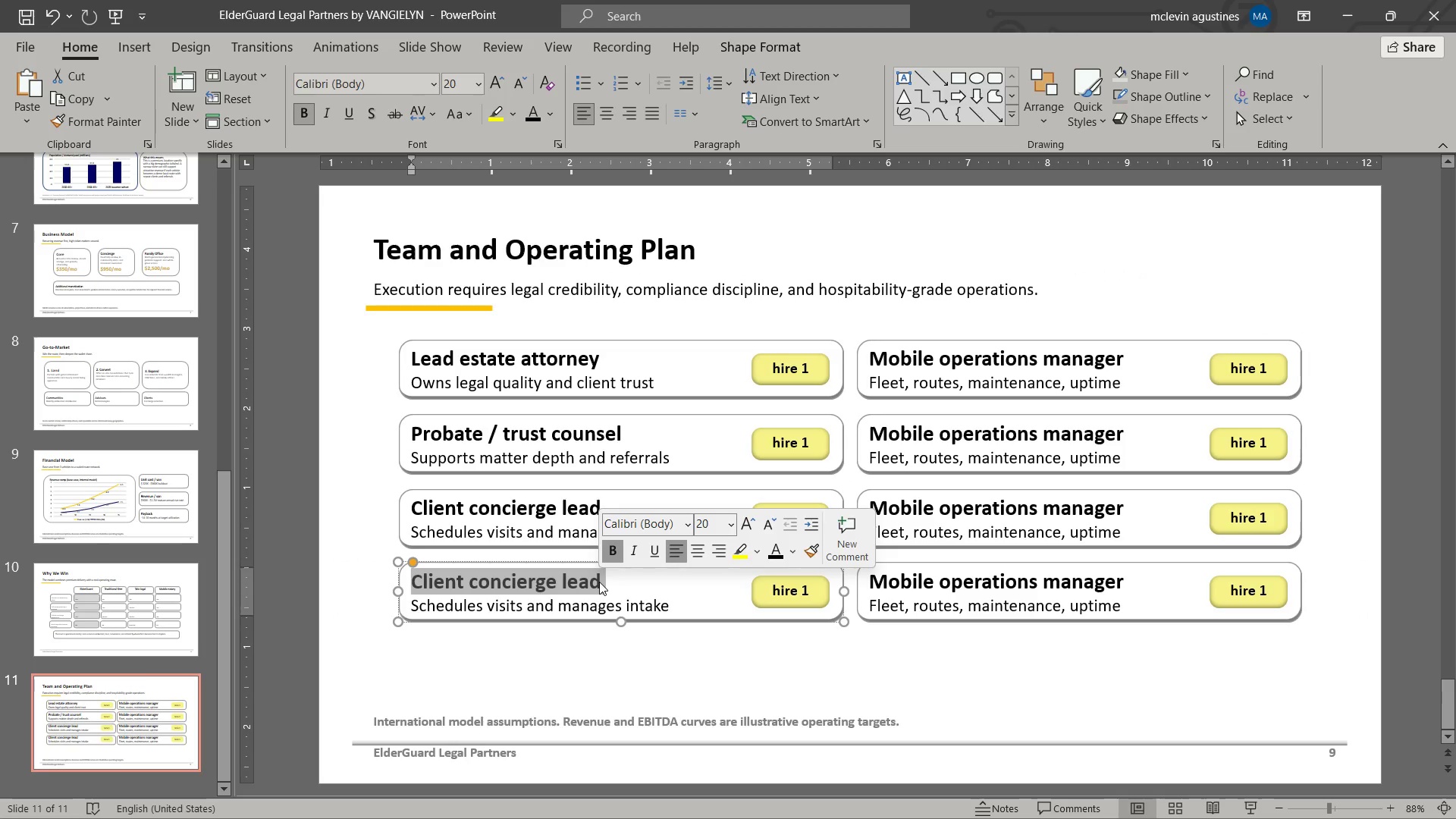 
type(operating principle)
 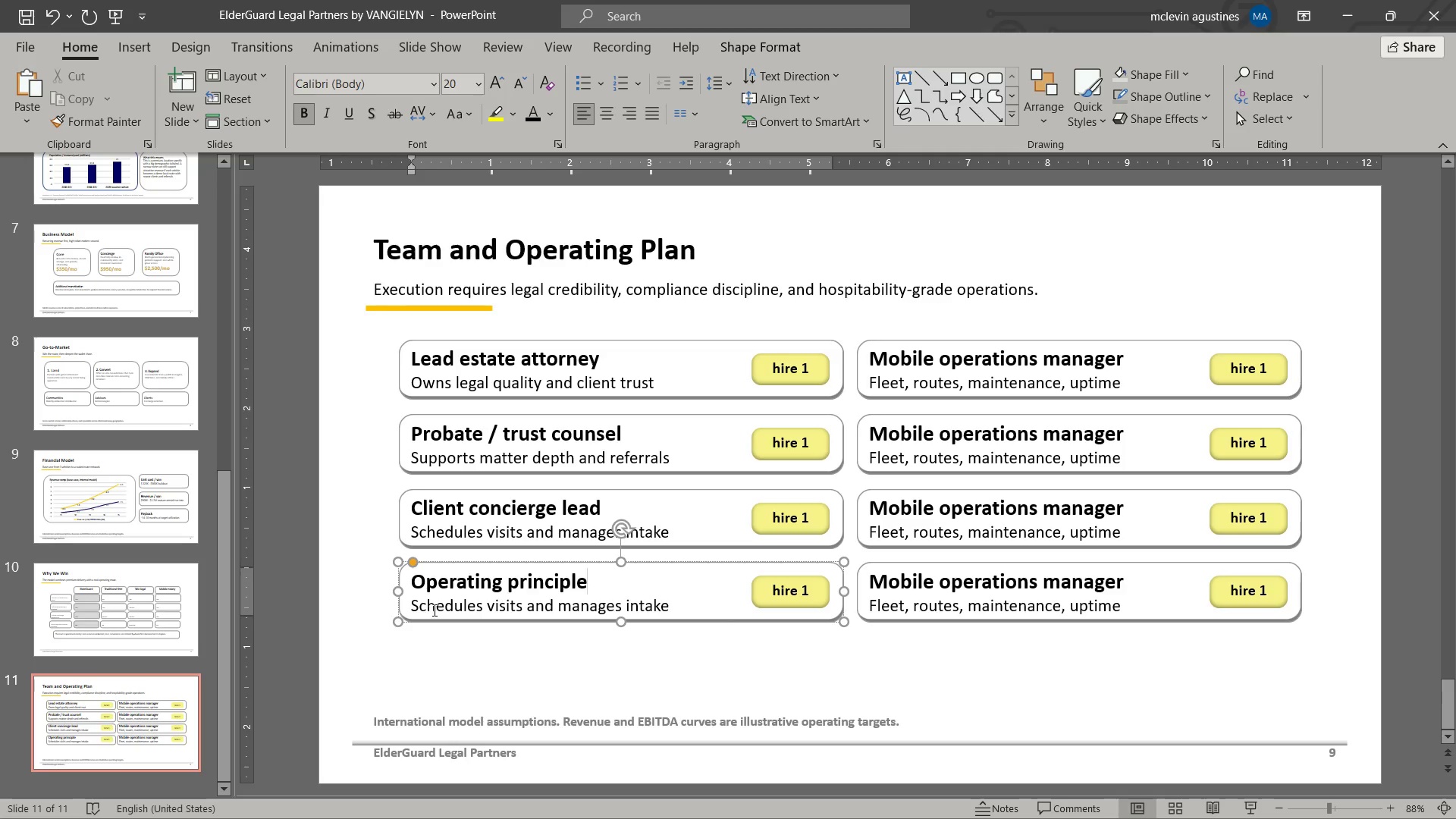 
left_click_drag(start_coordinate=[439, 595], to_coordinate=[654, 610])
 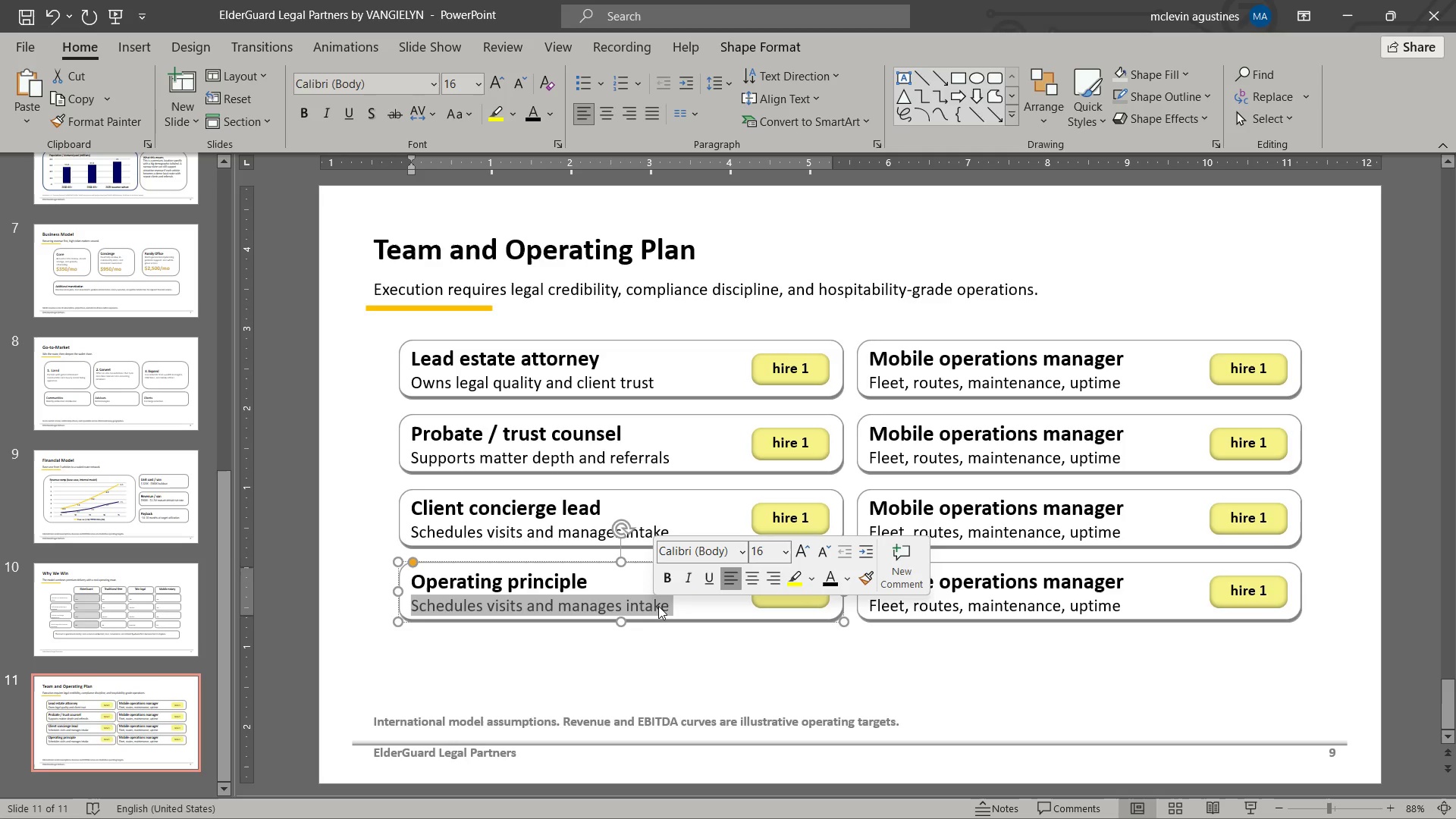 
wait(5.12)
 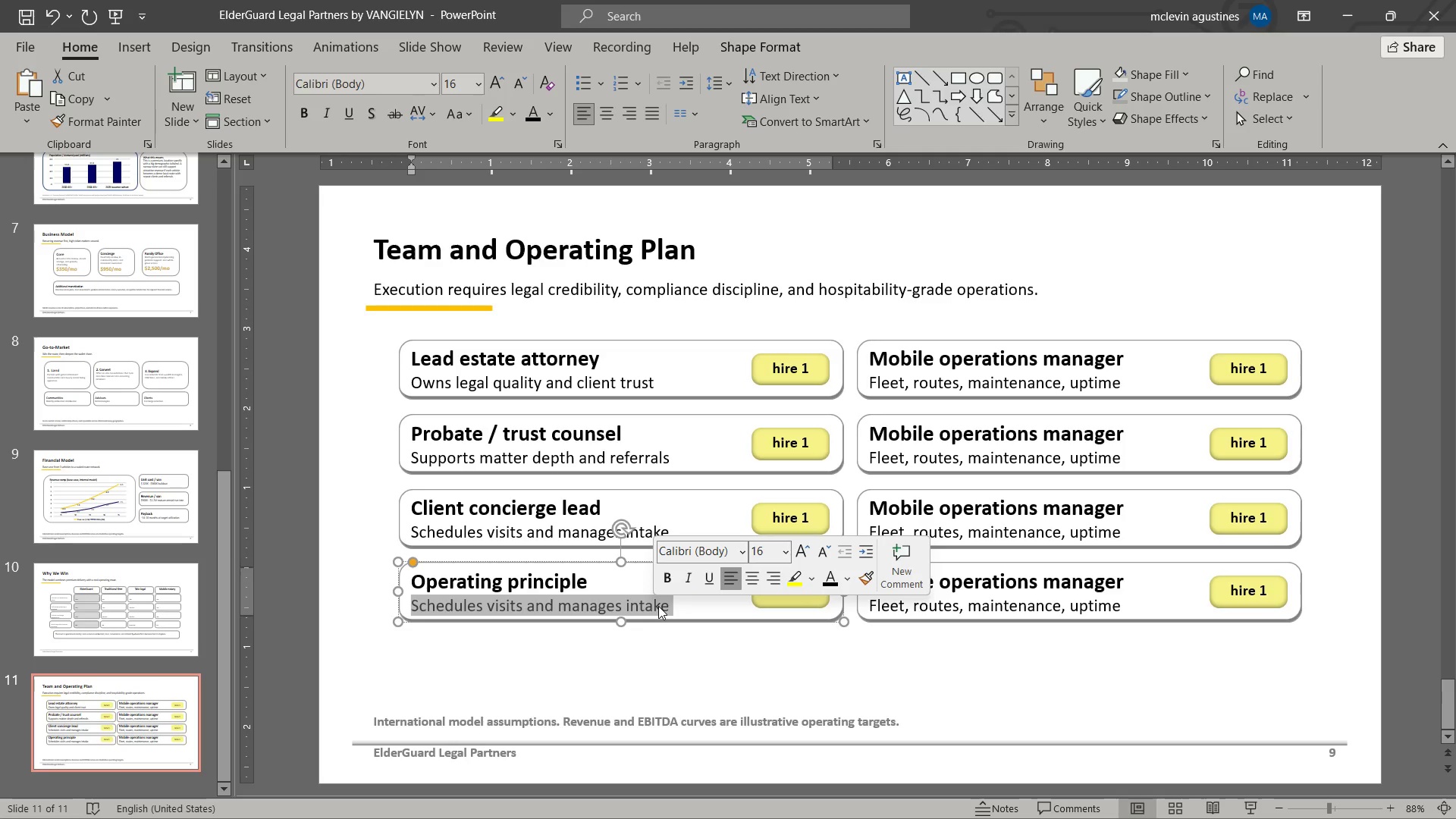 
key(Escape)
 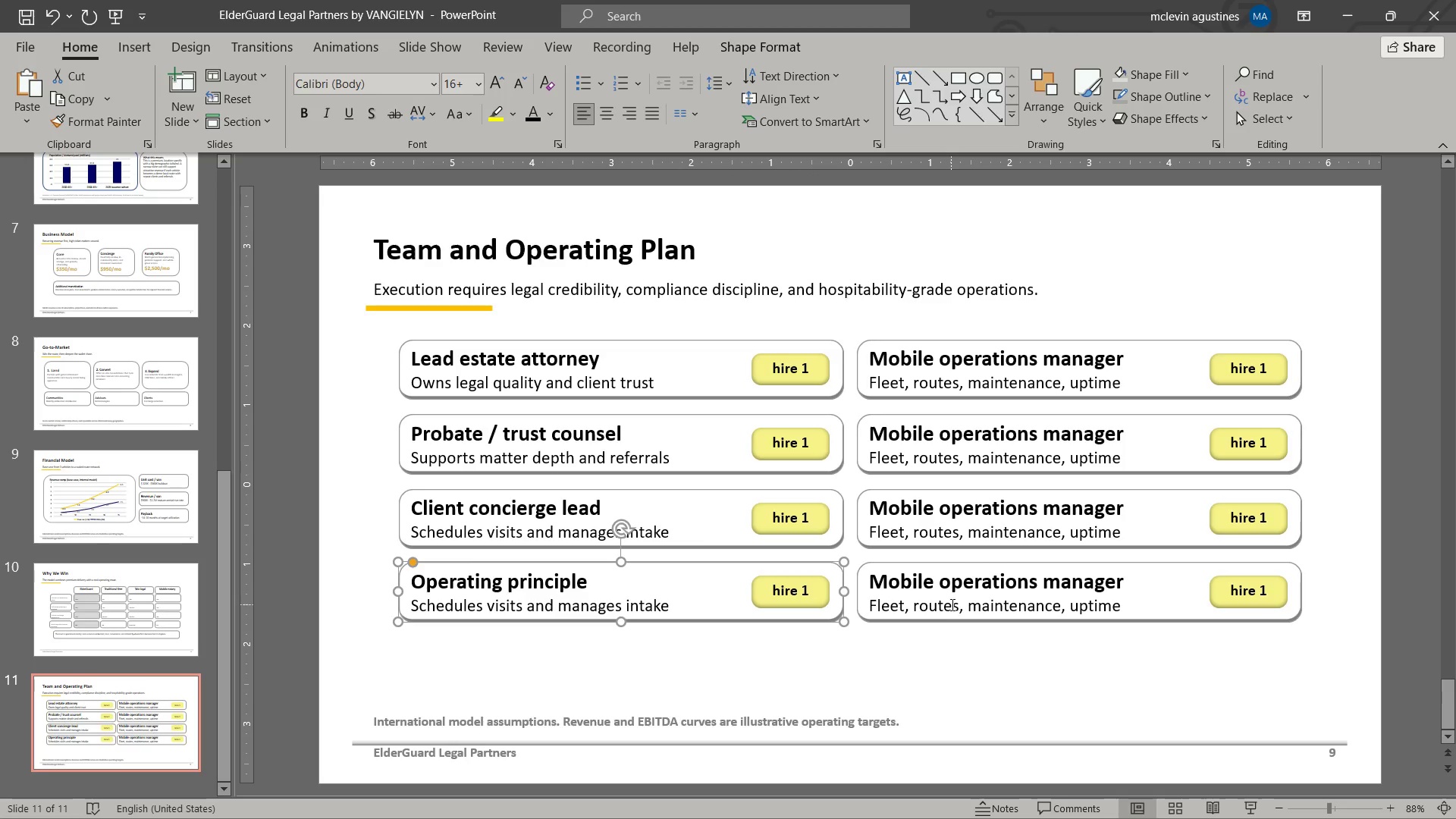 
left_click([951, 604])
 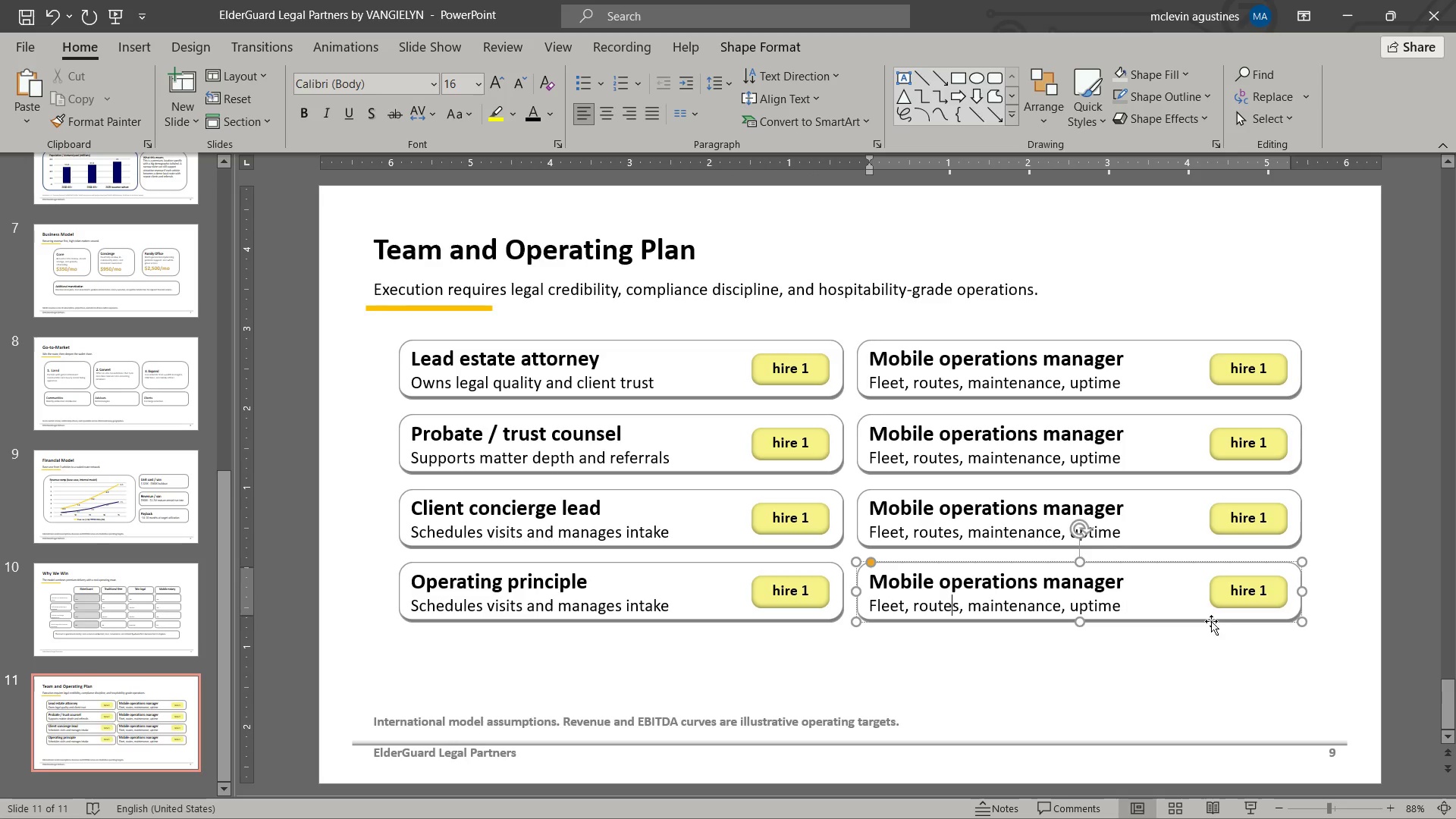 
hold_key(key=ShiftLeft, duration=0.38)
left_click([1241, 589])
 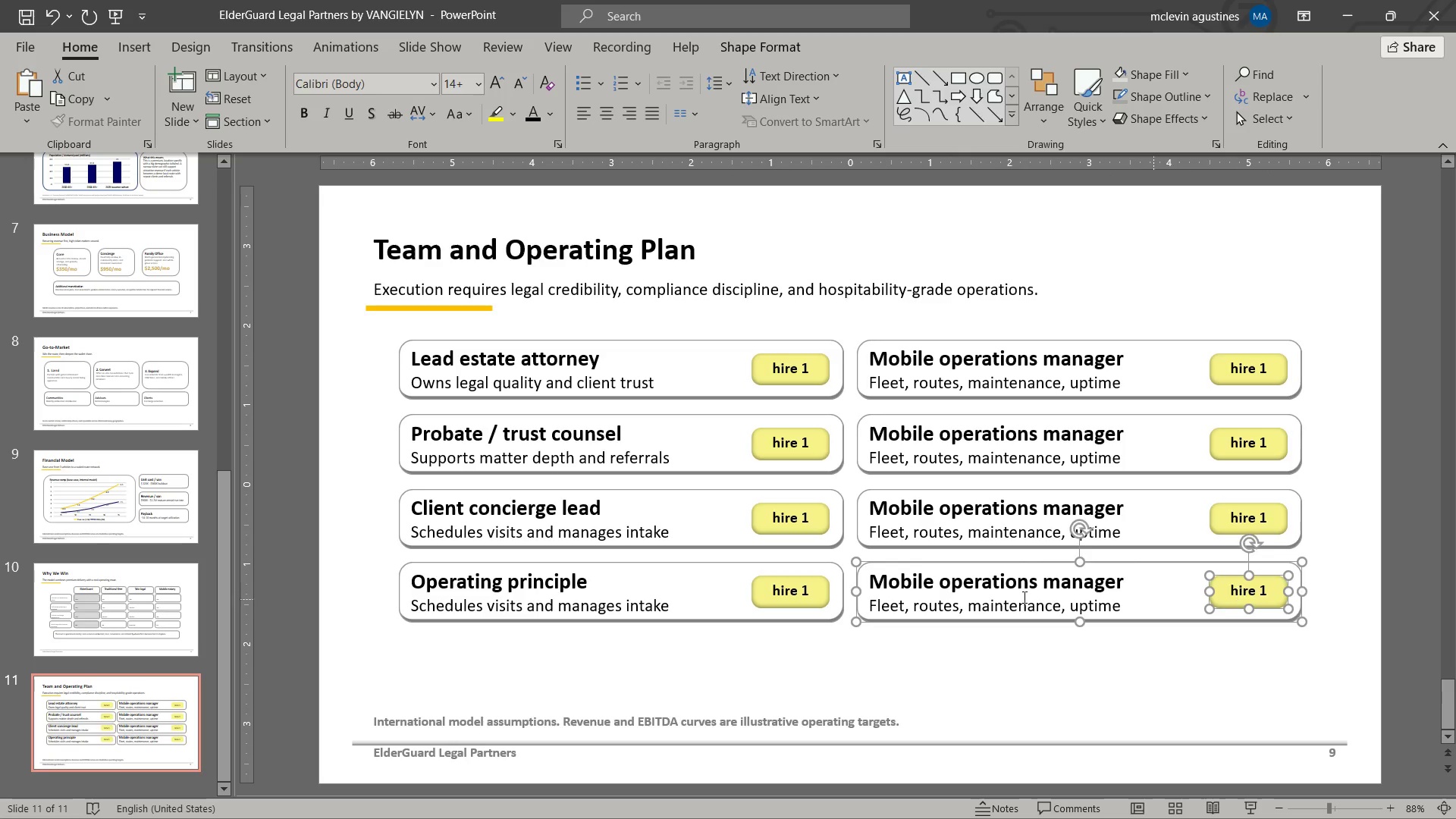 
key(Delete)
 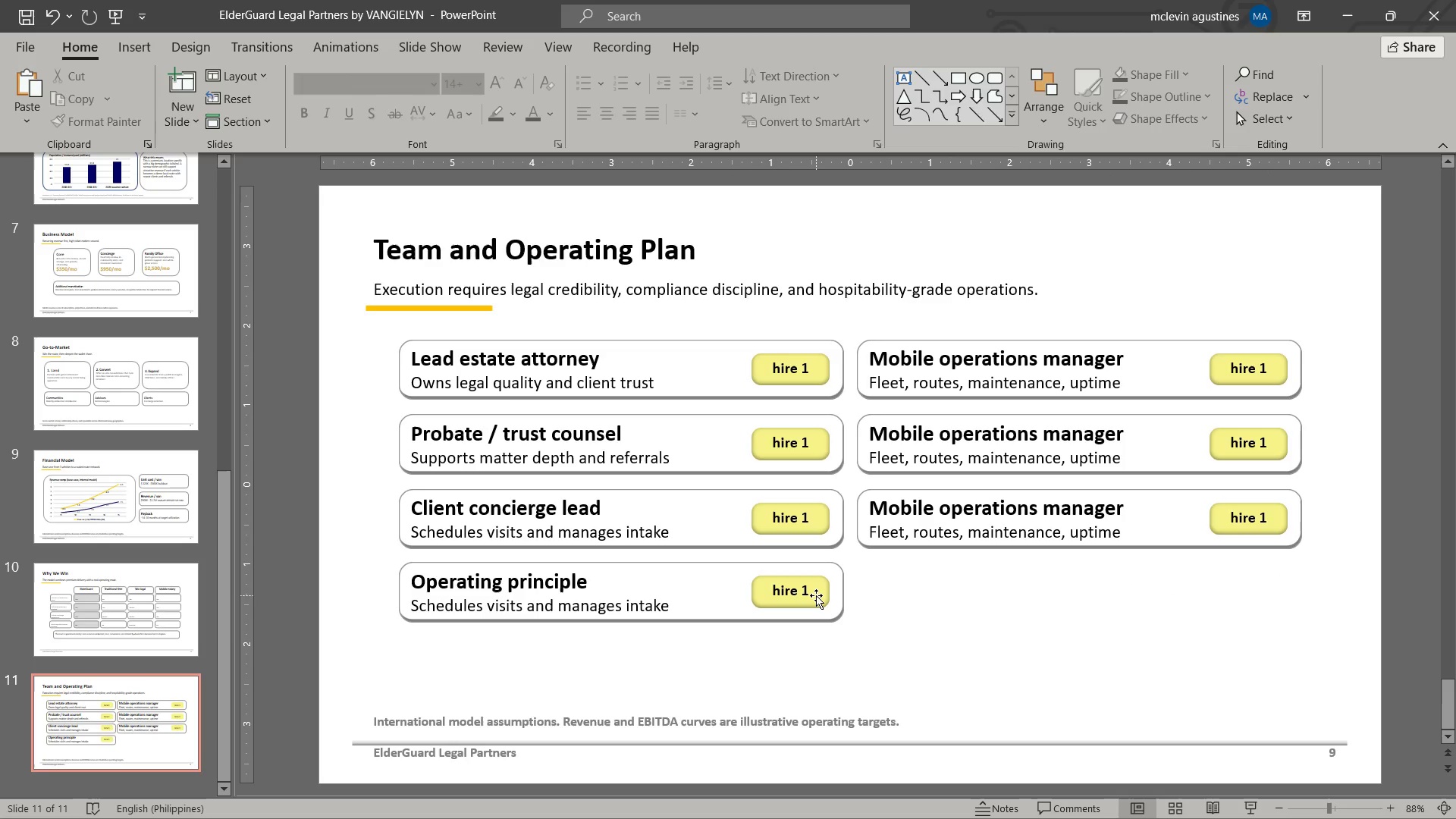 
left_click([816, 595])
 